 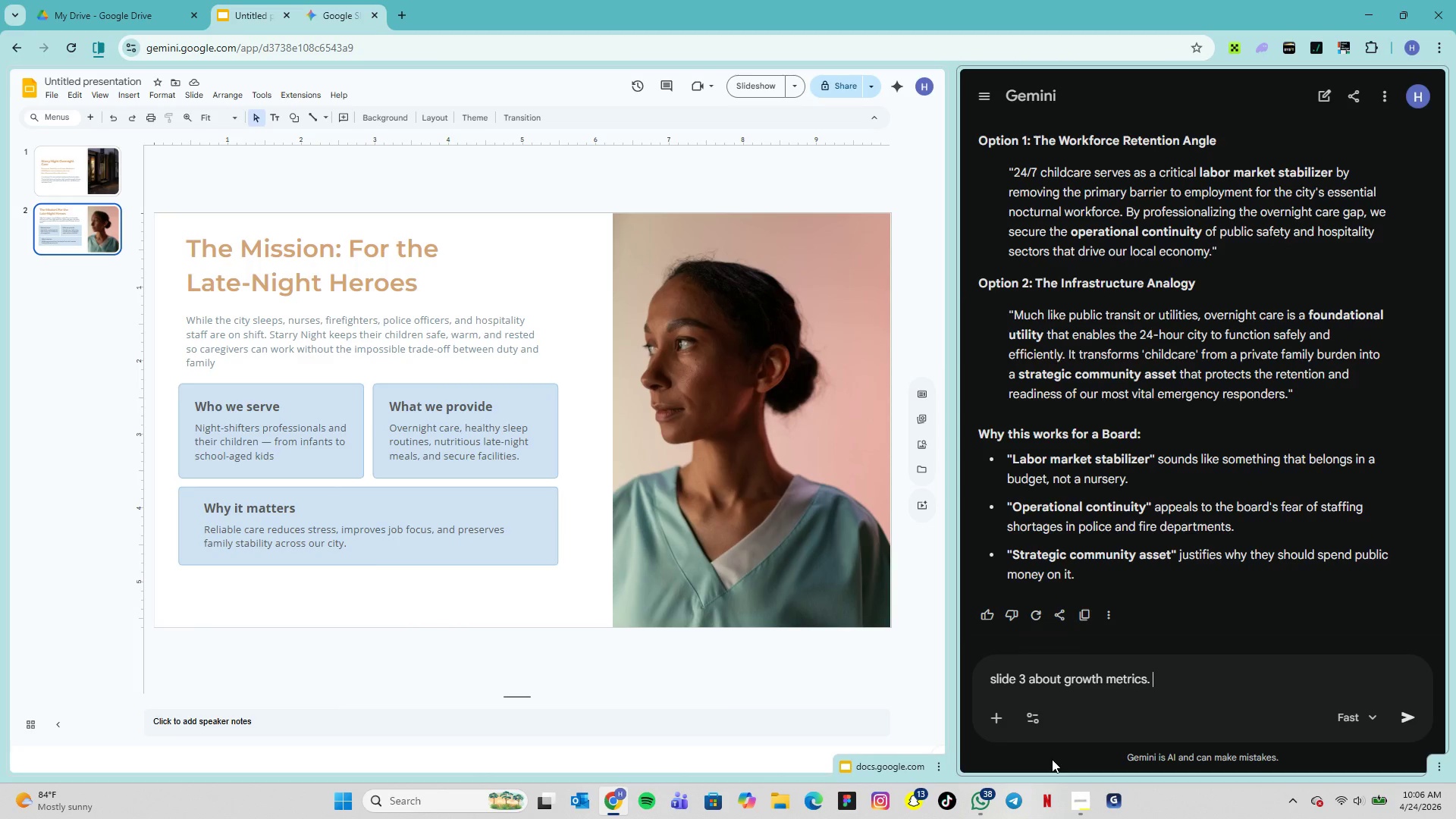 
hold_key(key=ShiftLeft, duration=0.42)
 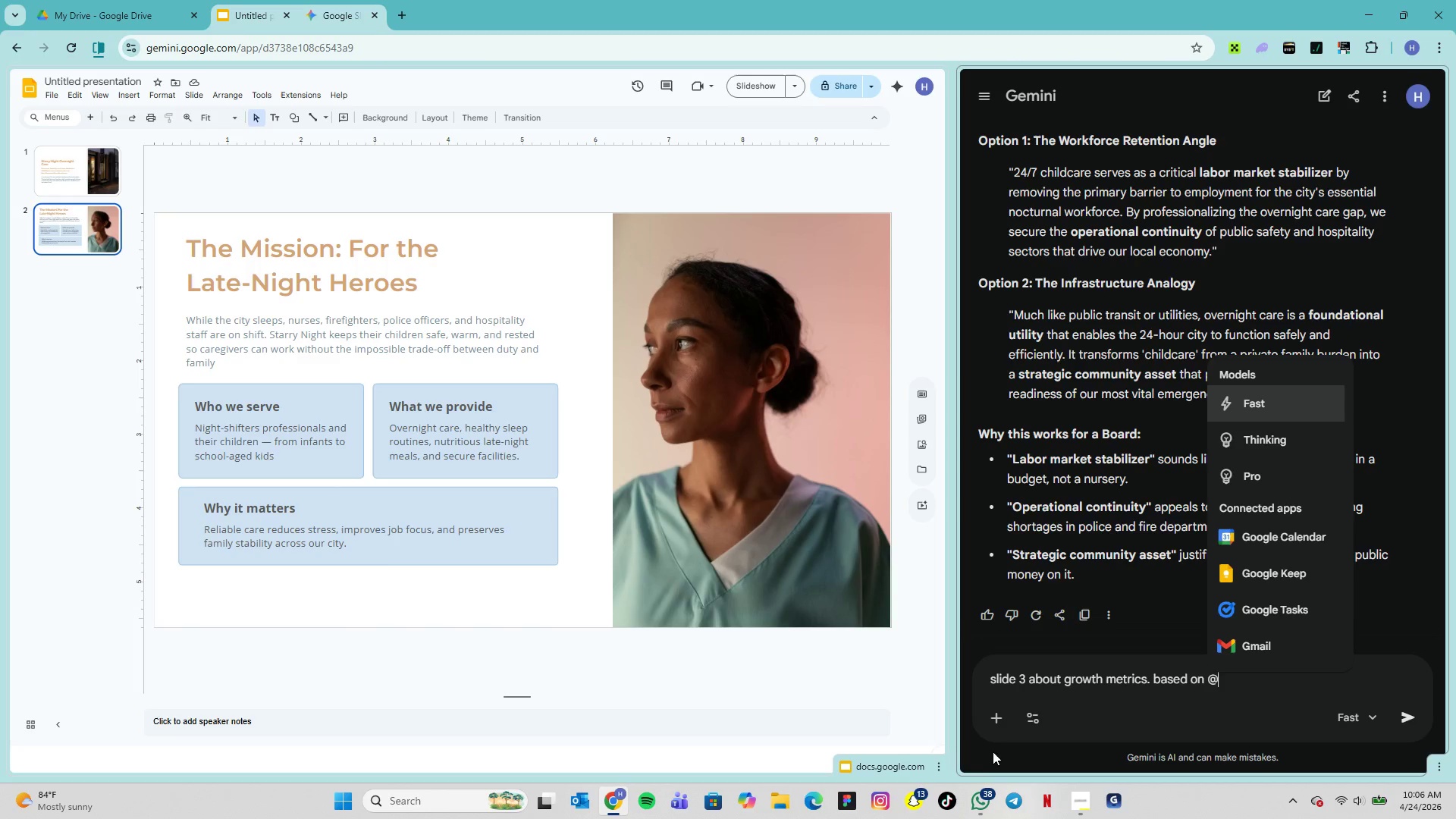 
key(Backspace)
type(20%)
 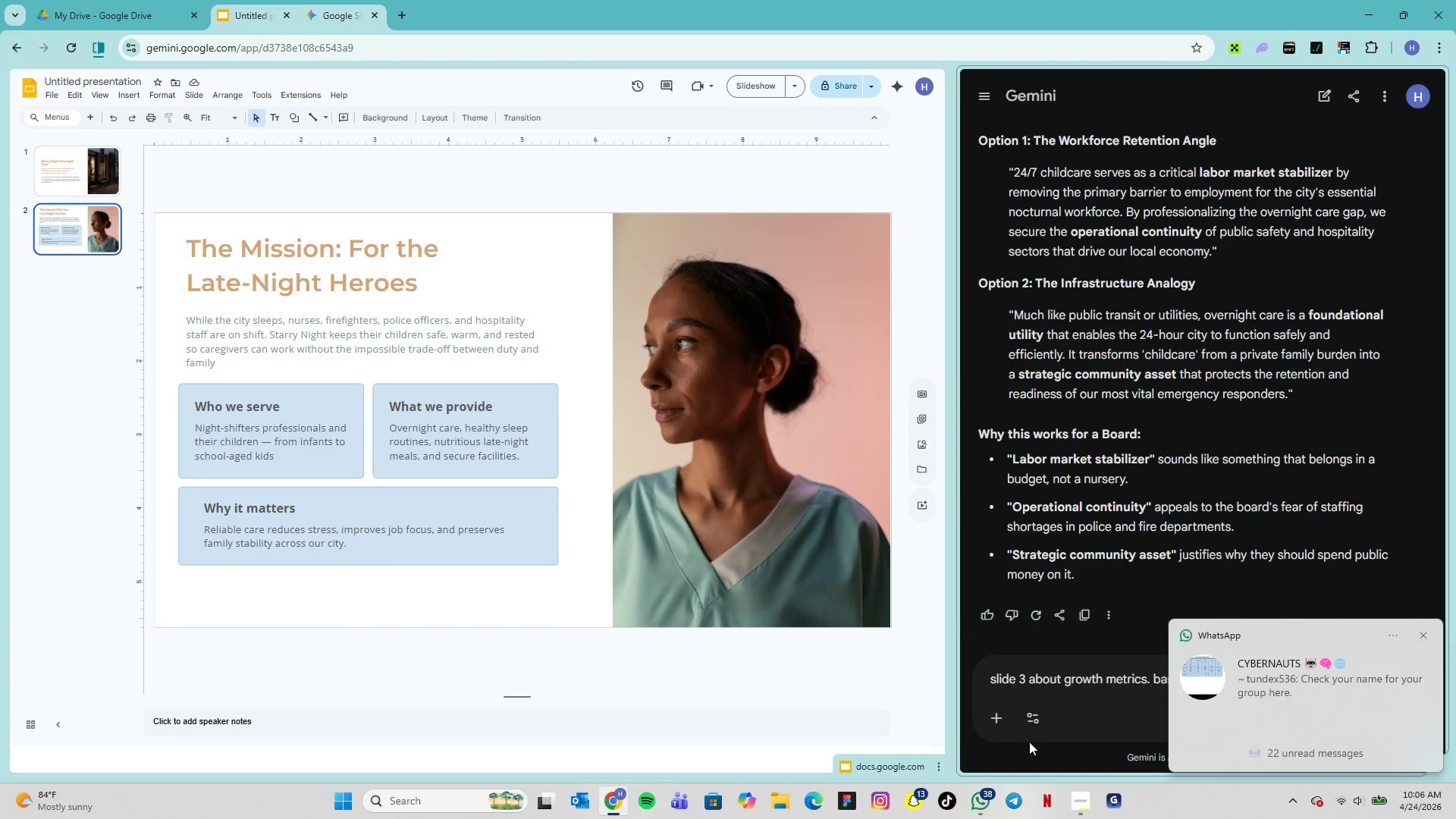 
wait(5.78)
 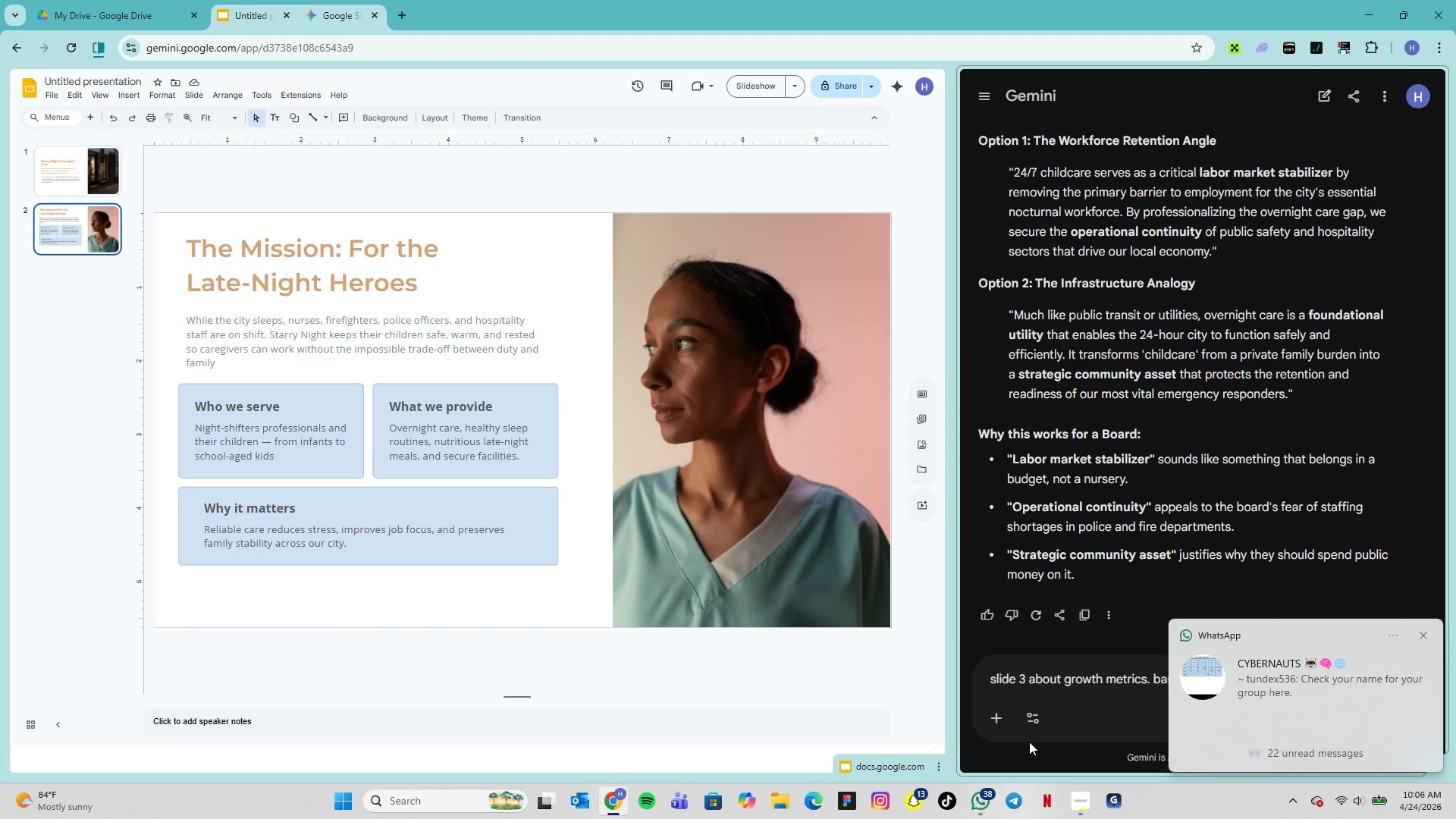 
type( enrollment increa)
 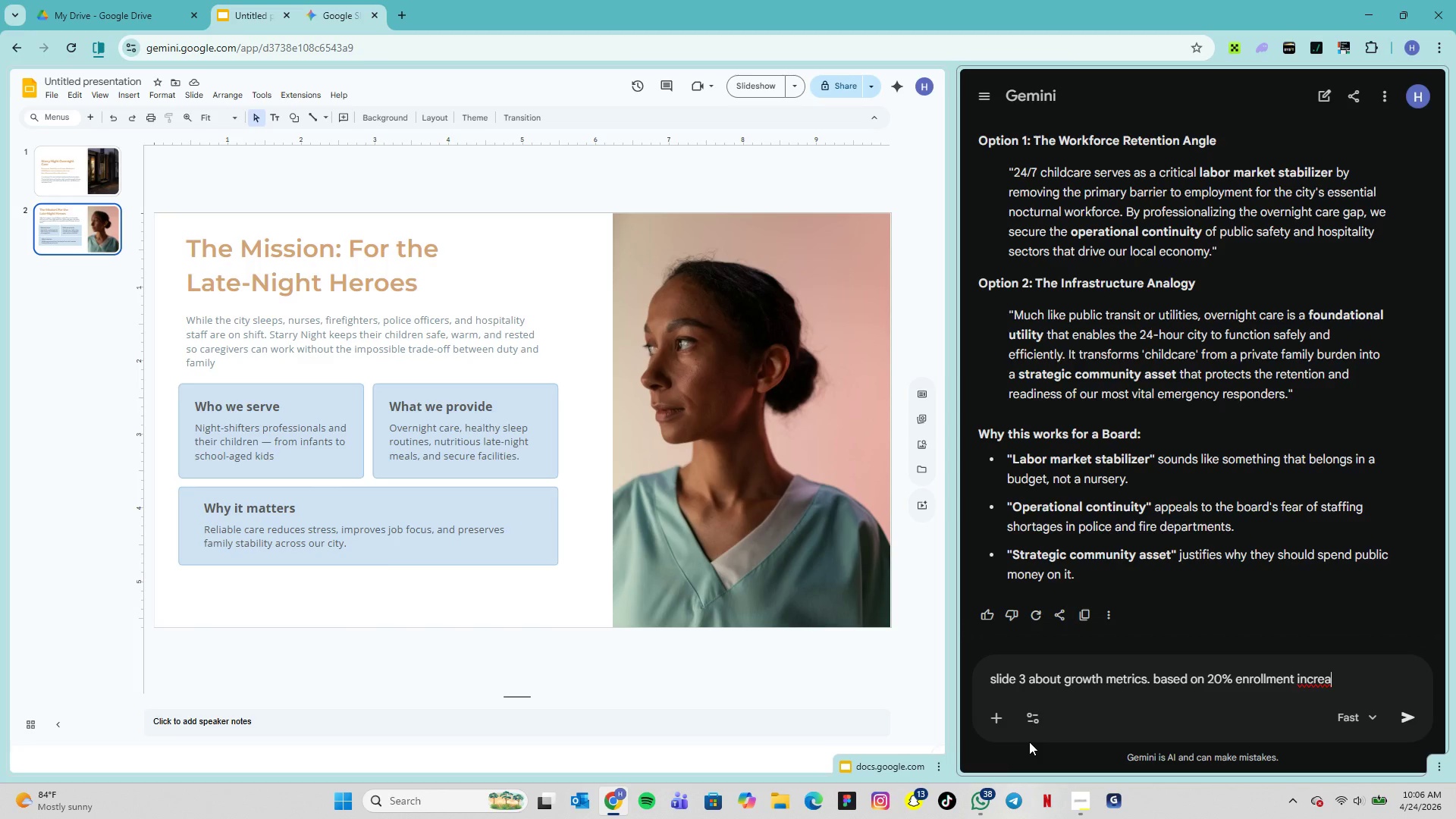 
type(se and 12)
key(Backspace)
type(5,000 care hours)
 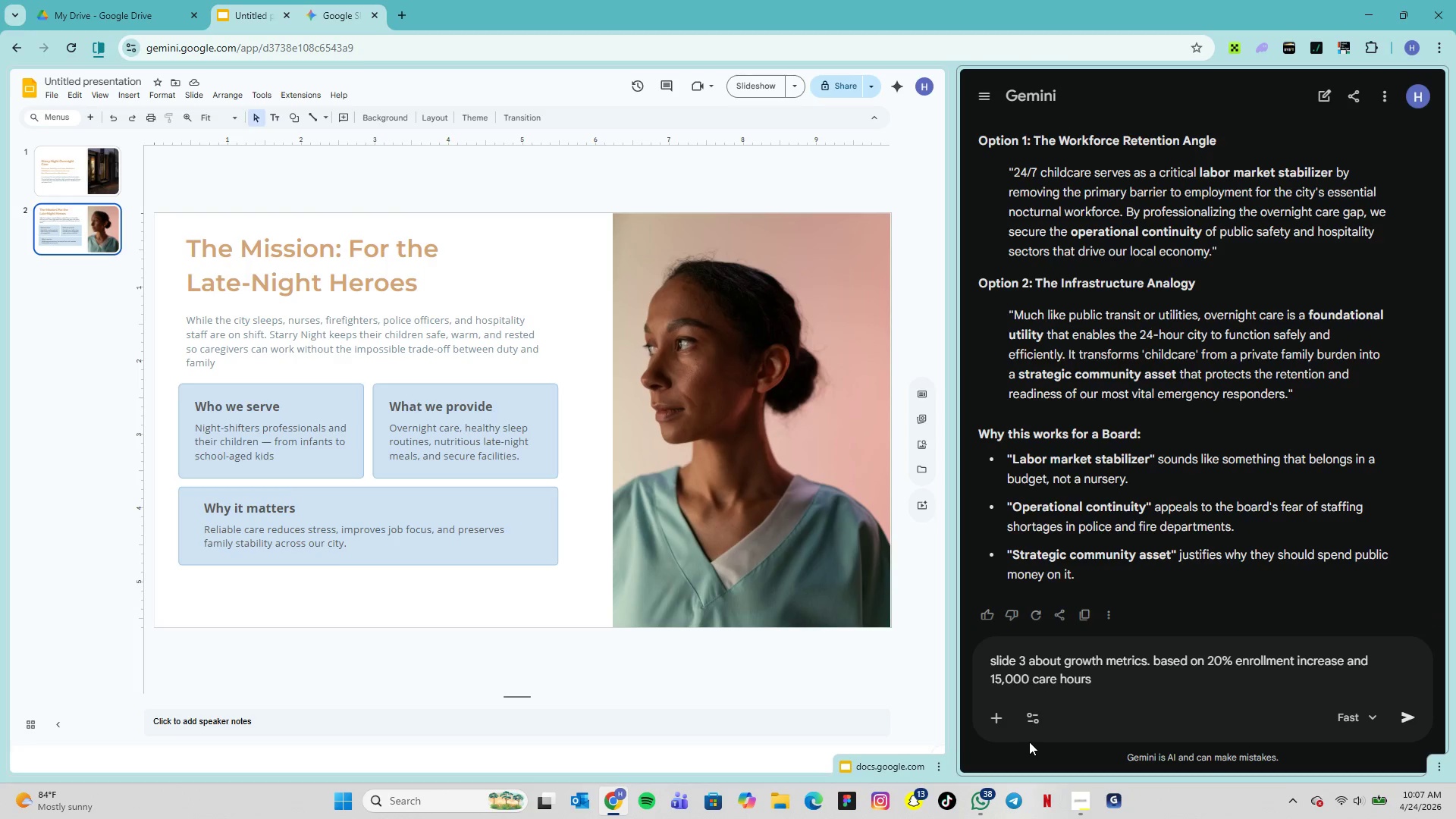 
wait(5.11)
 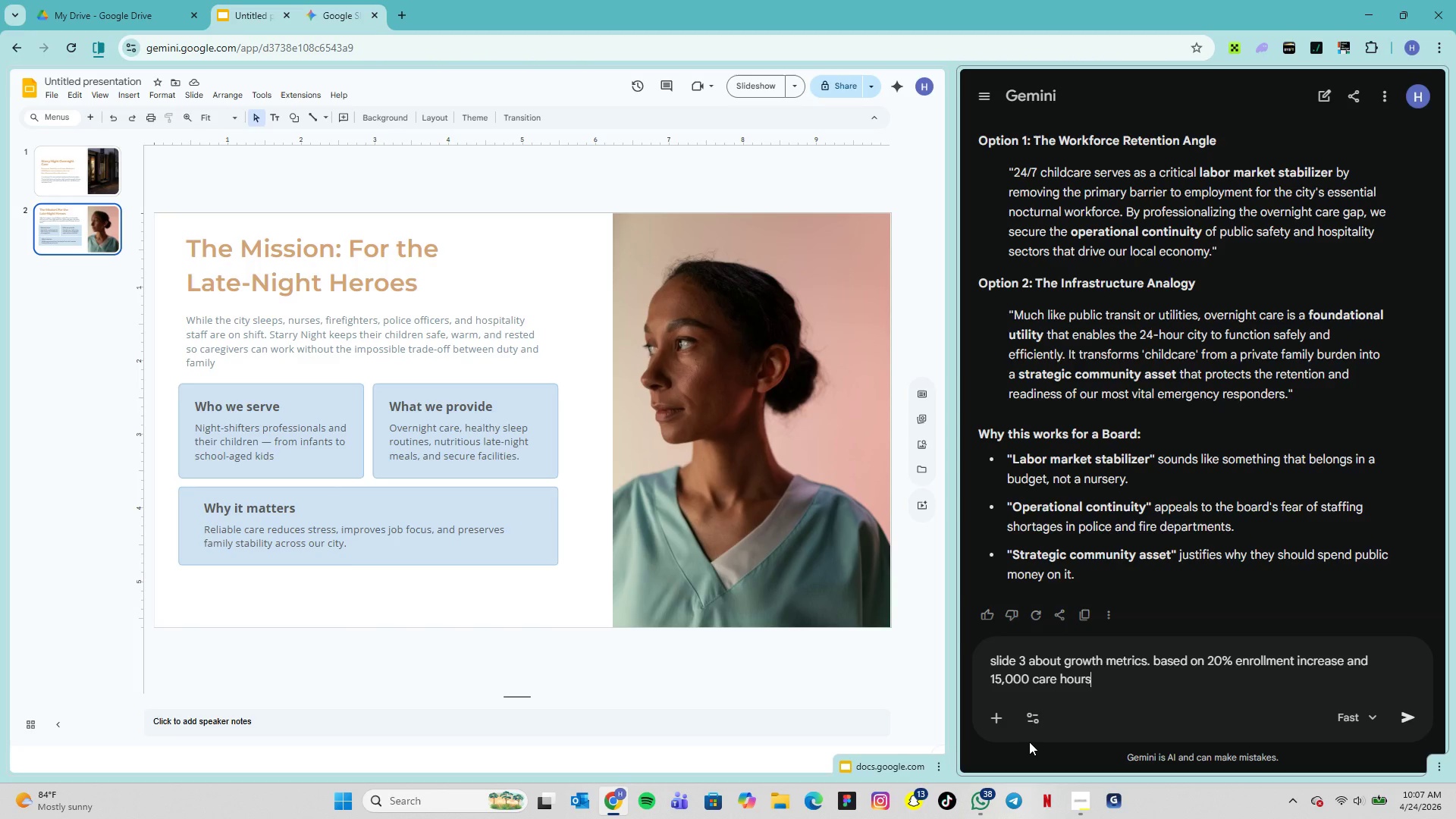 
type(, what are the most)
 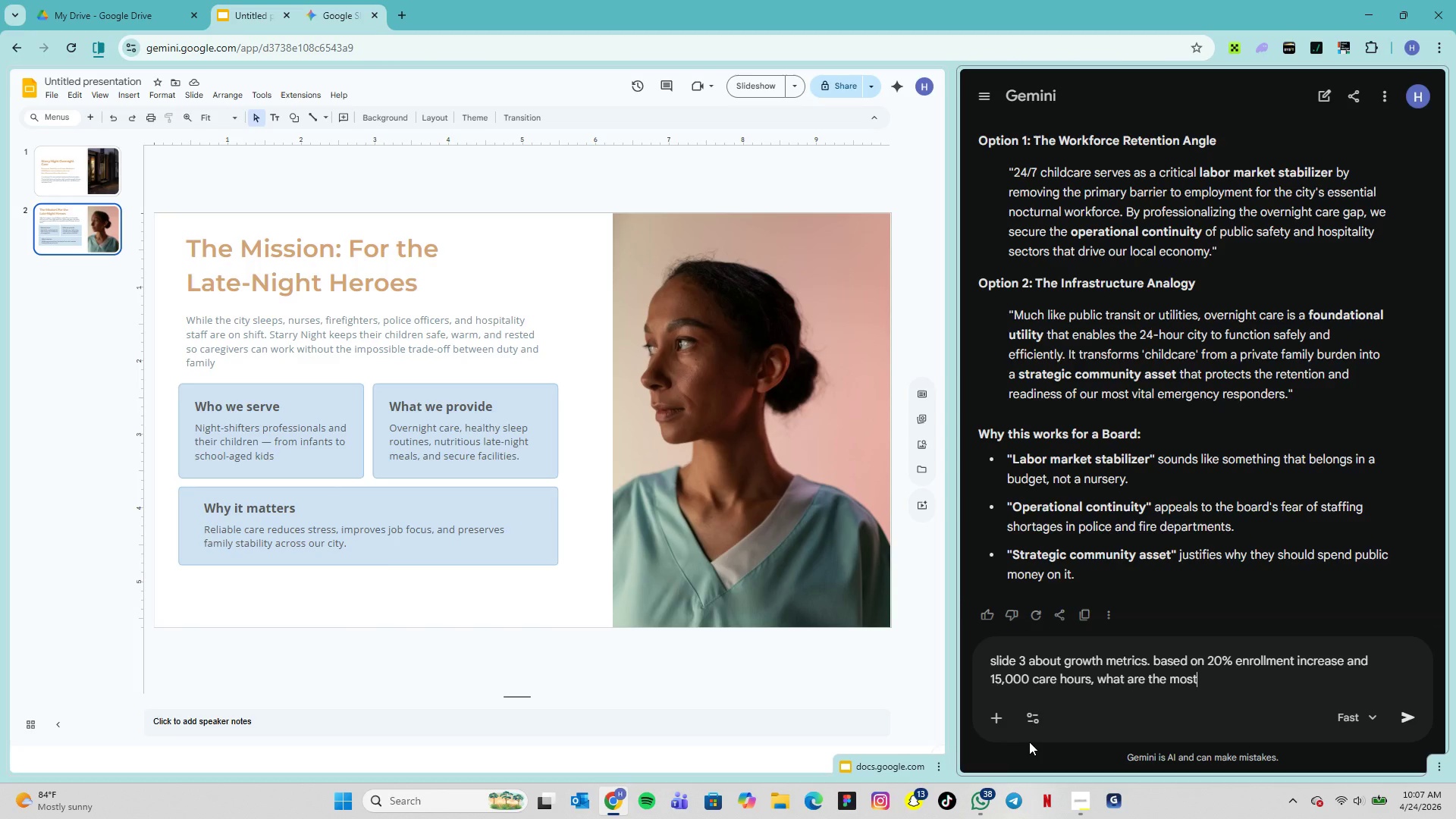 
type( impressive "")
 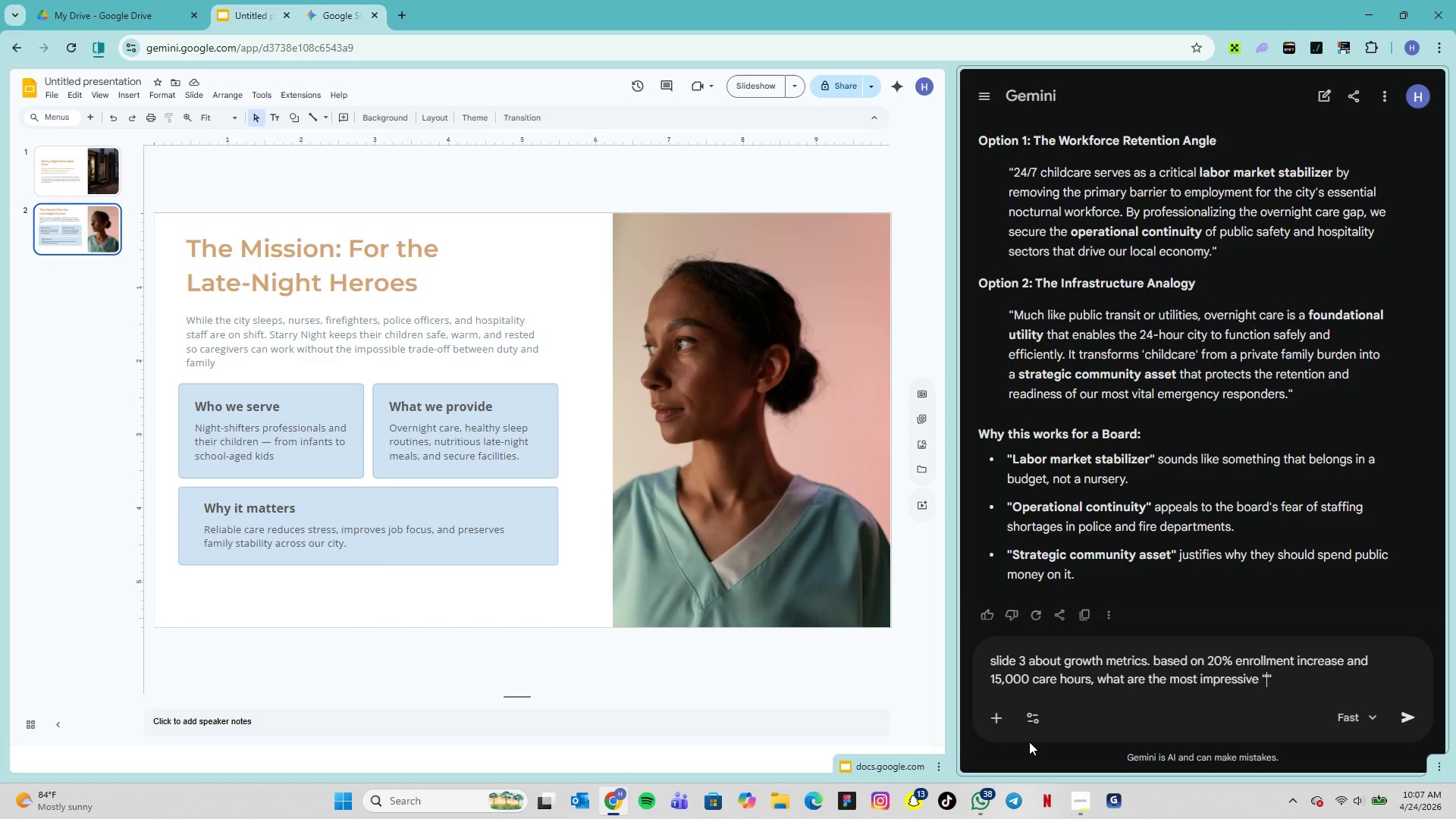 
 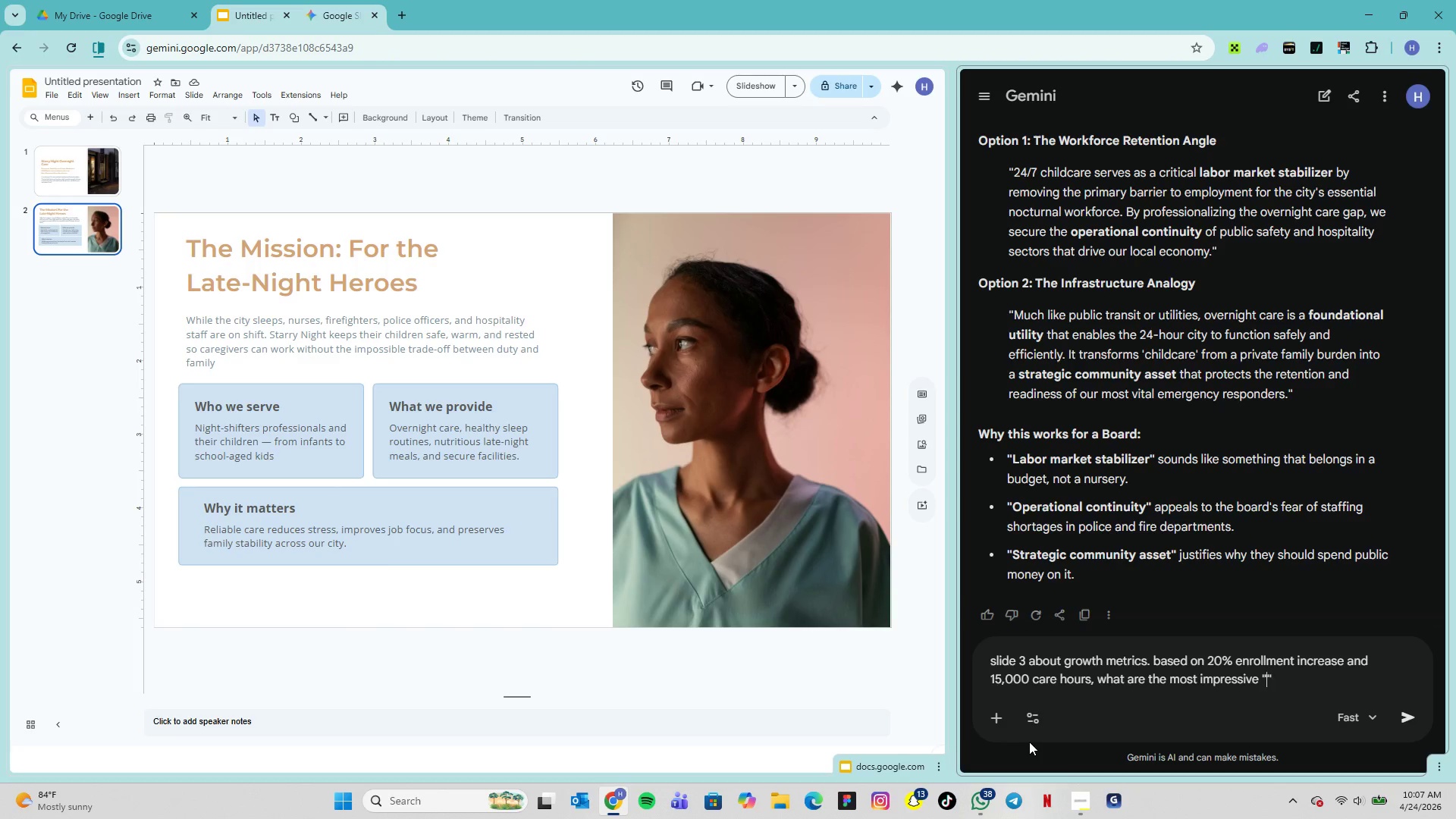 
key(ArrowLeft)
 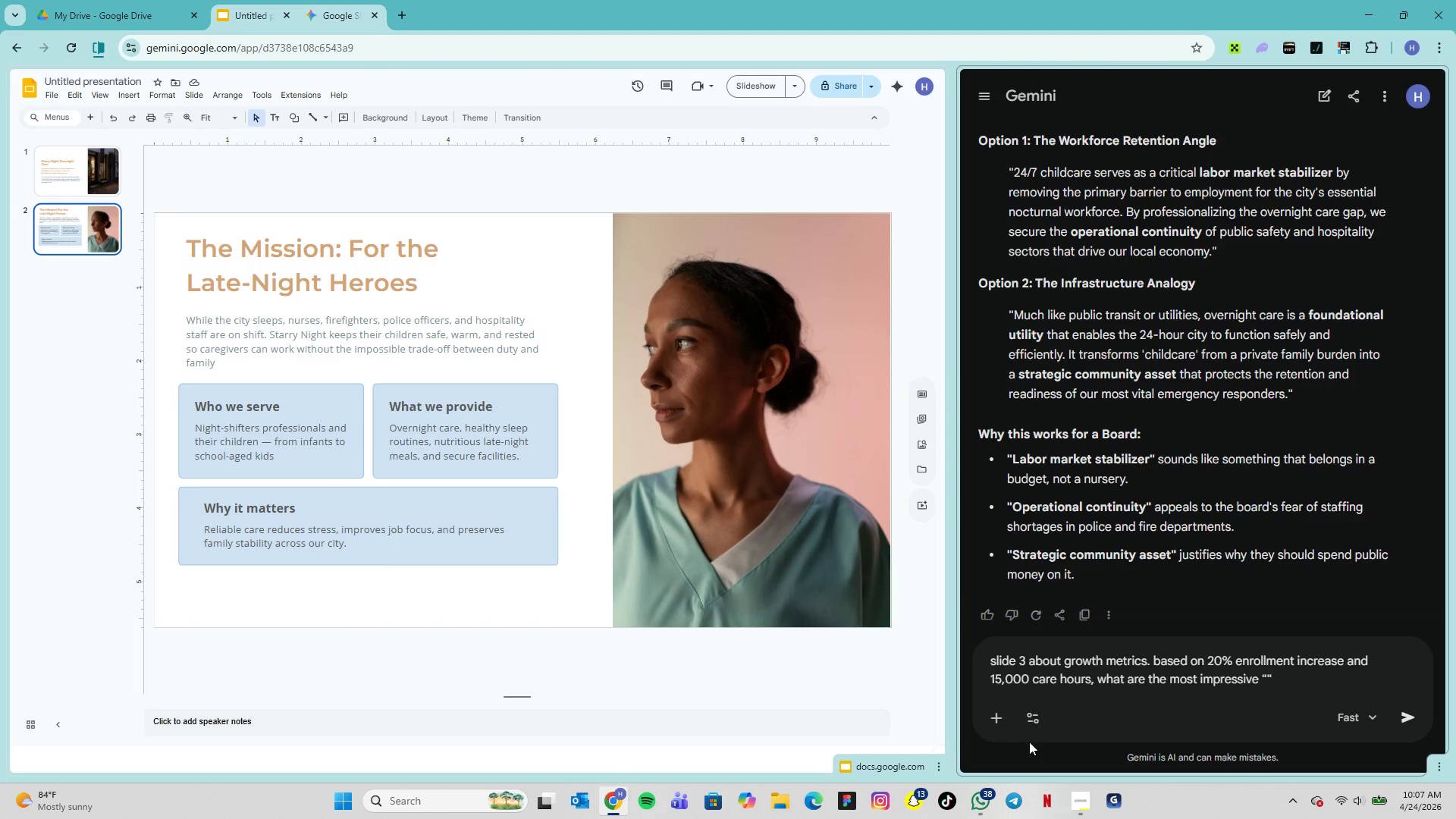 
type(per day)
 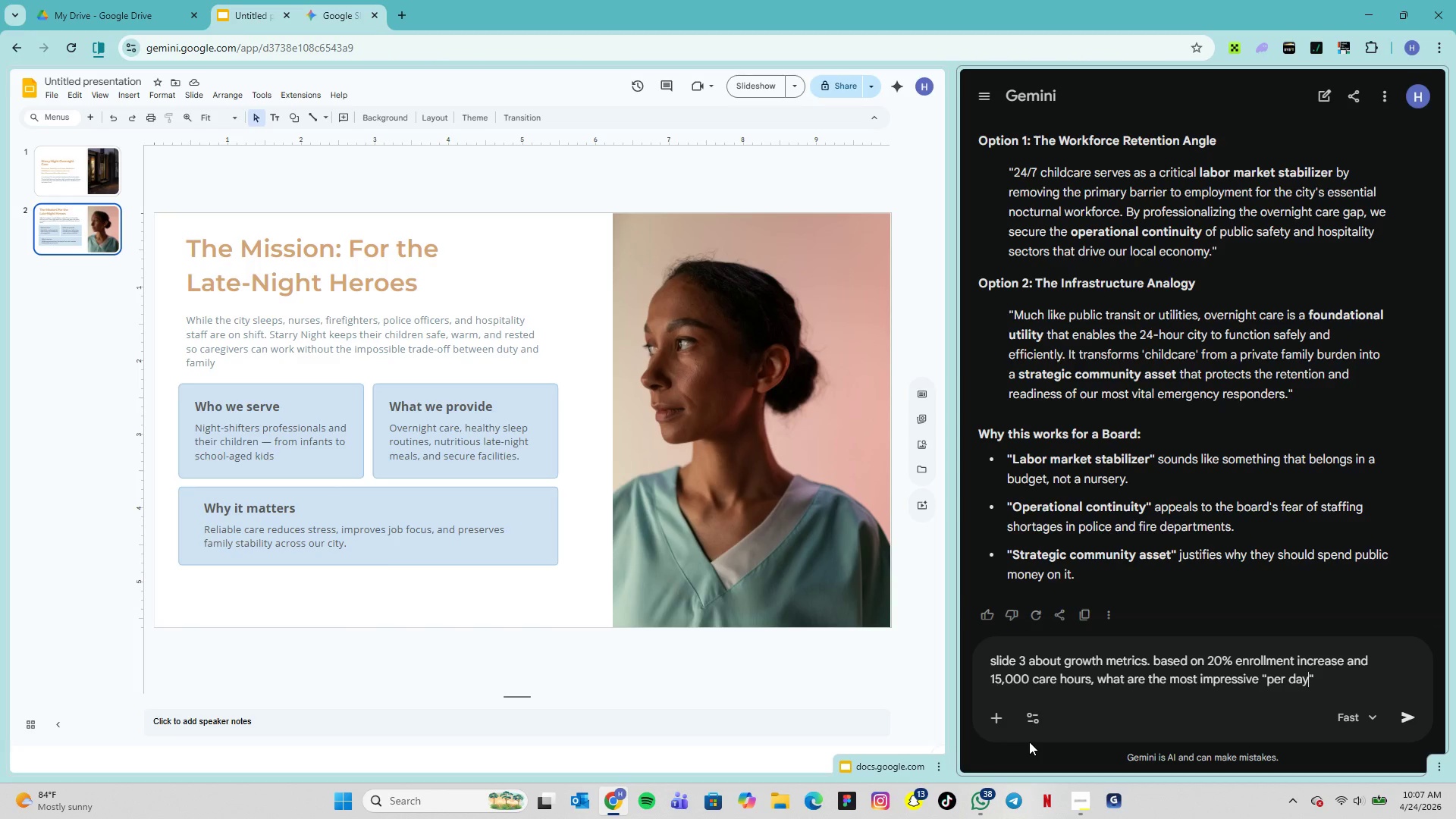 
hold_key(key=ArrowRight, duration=0.84)
 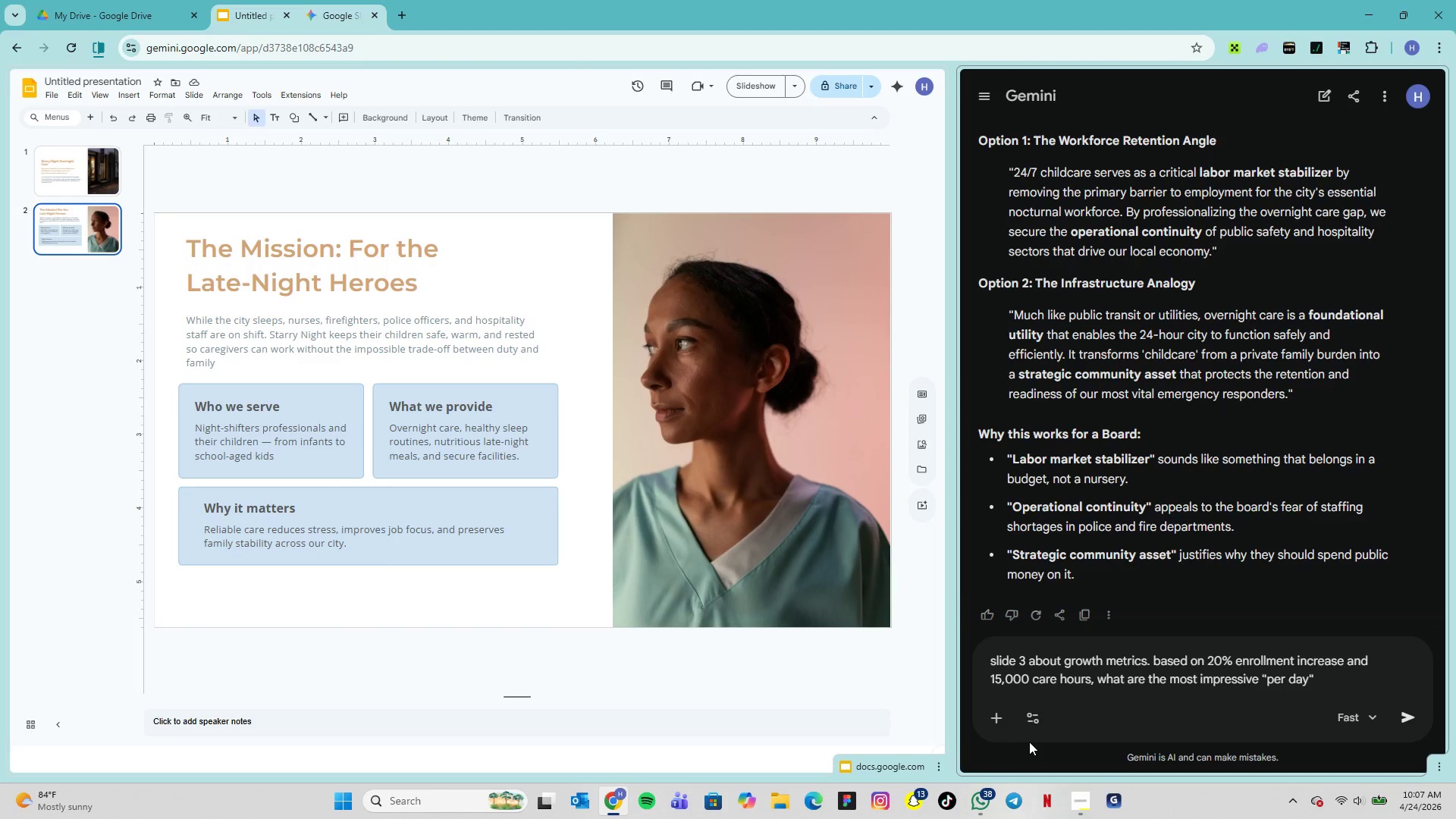 
type( or "")
 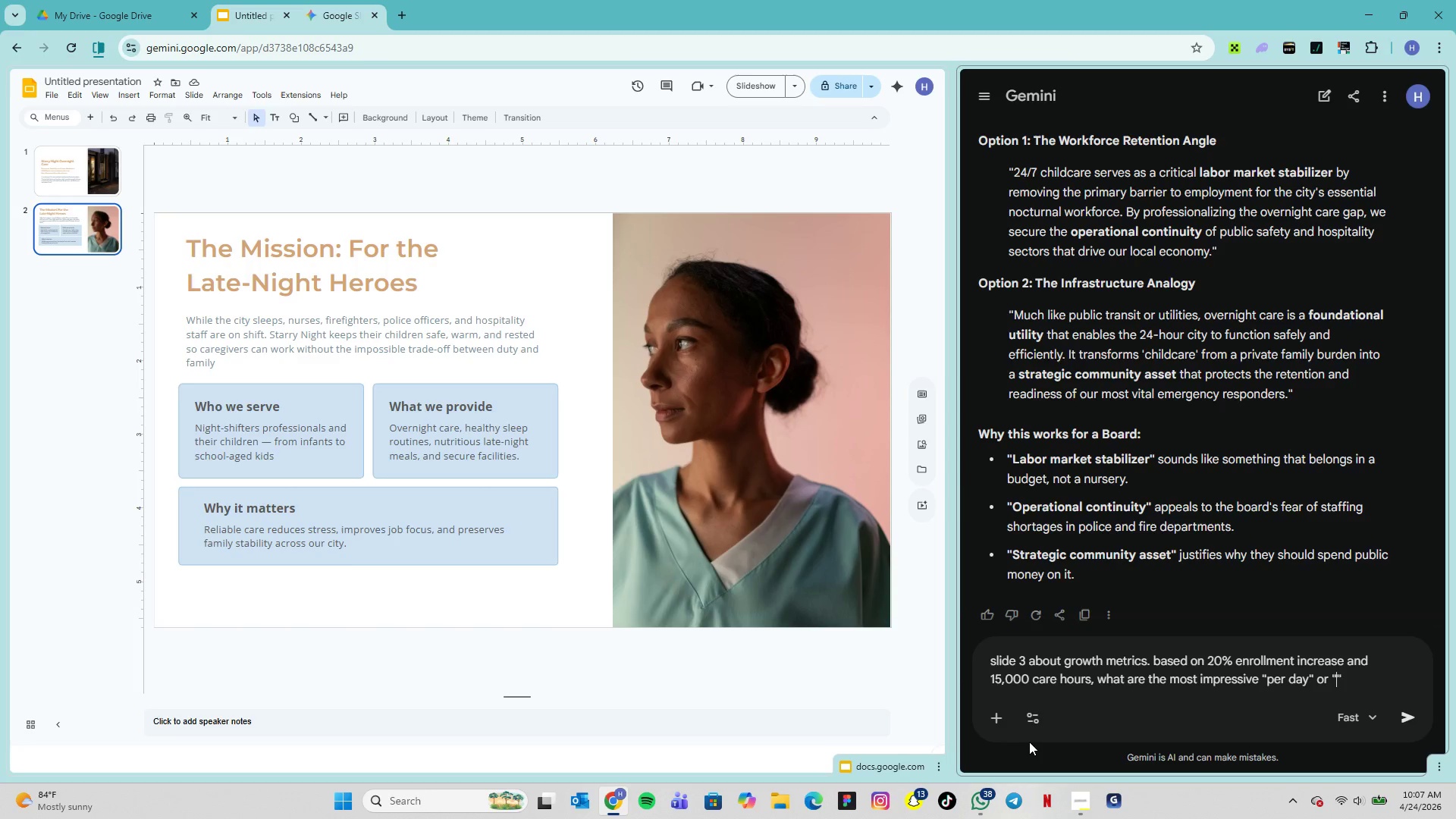 
 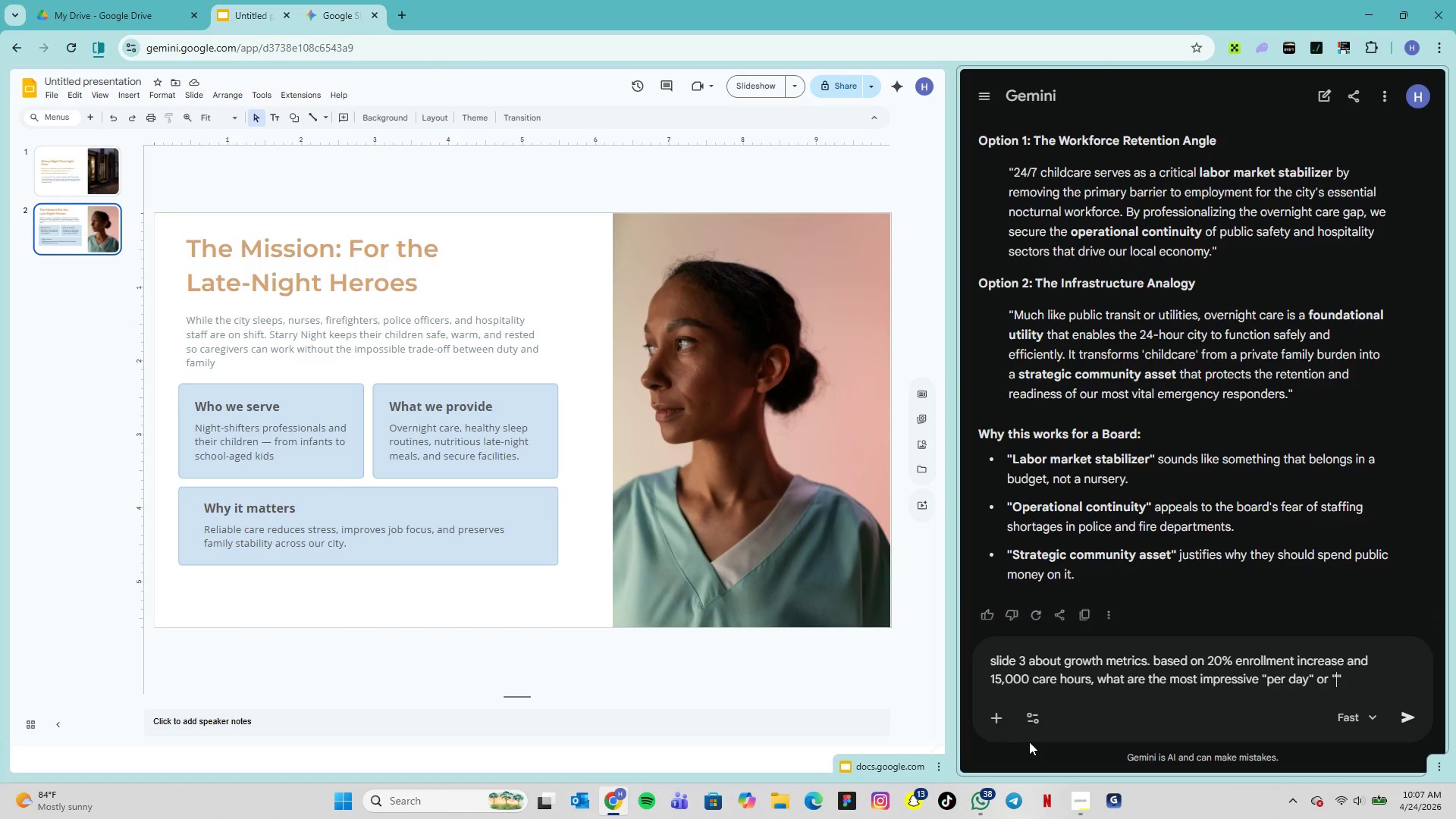 
key(ArrowLeft)
 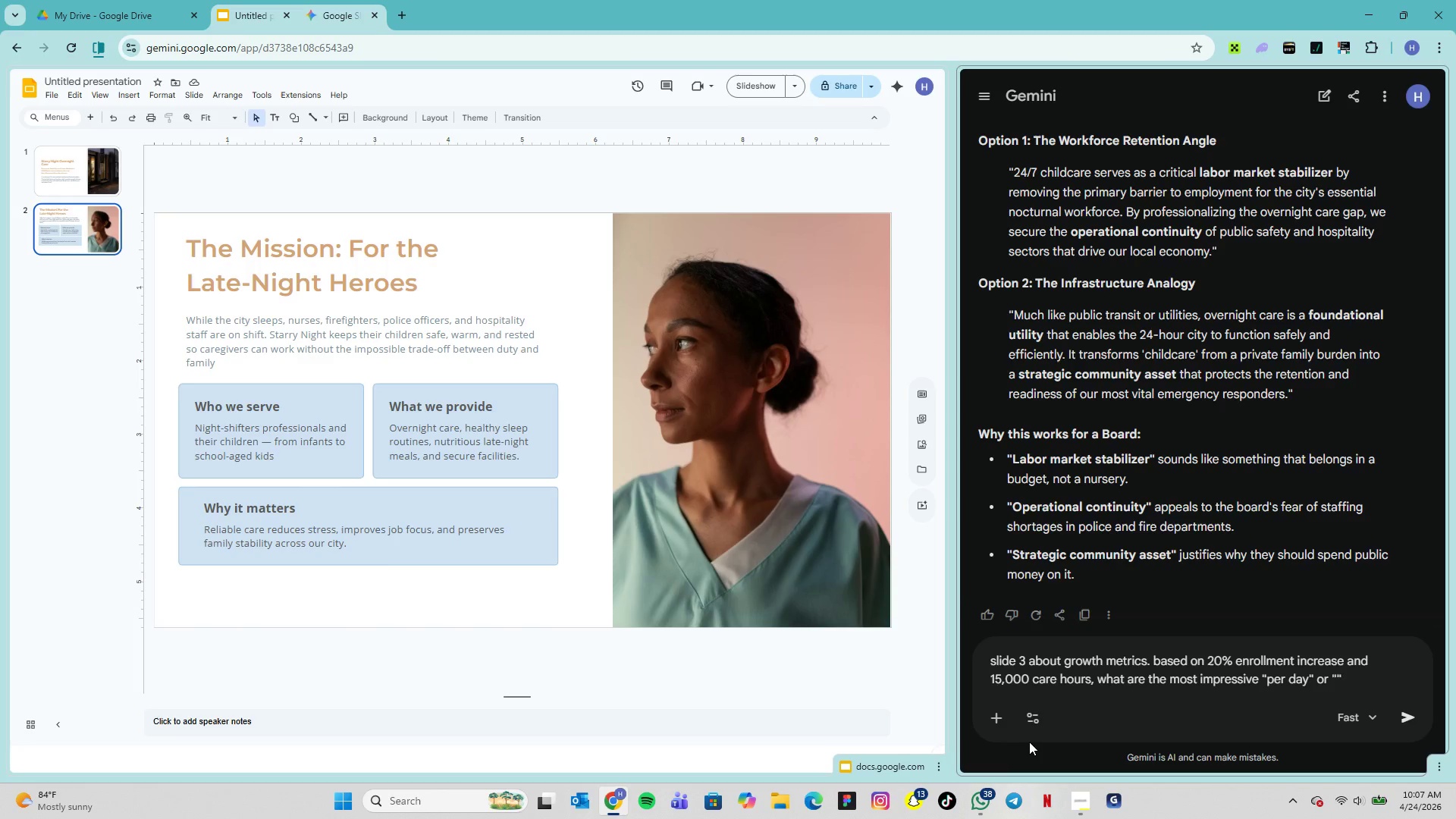 
type(per family)
 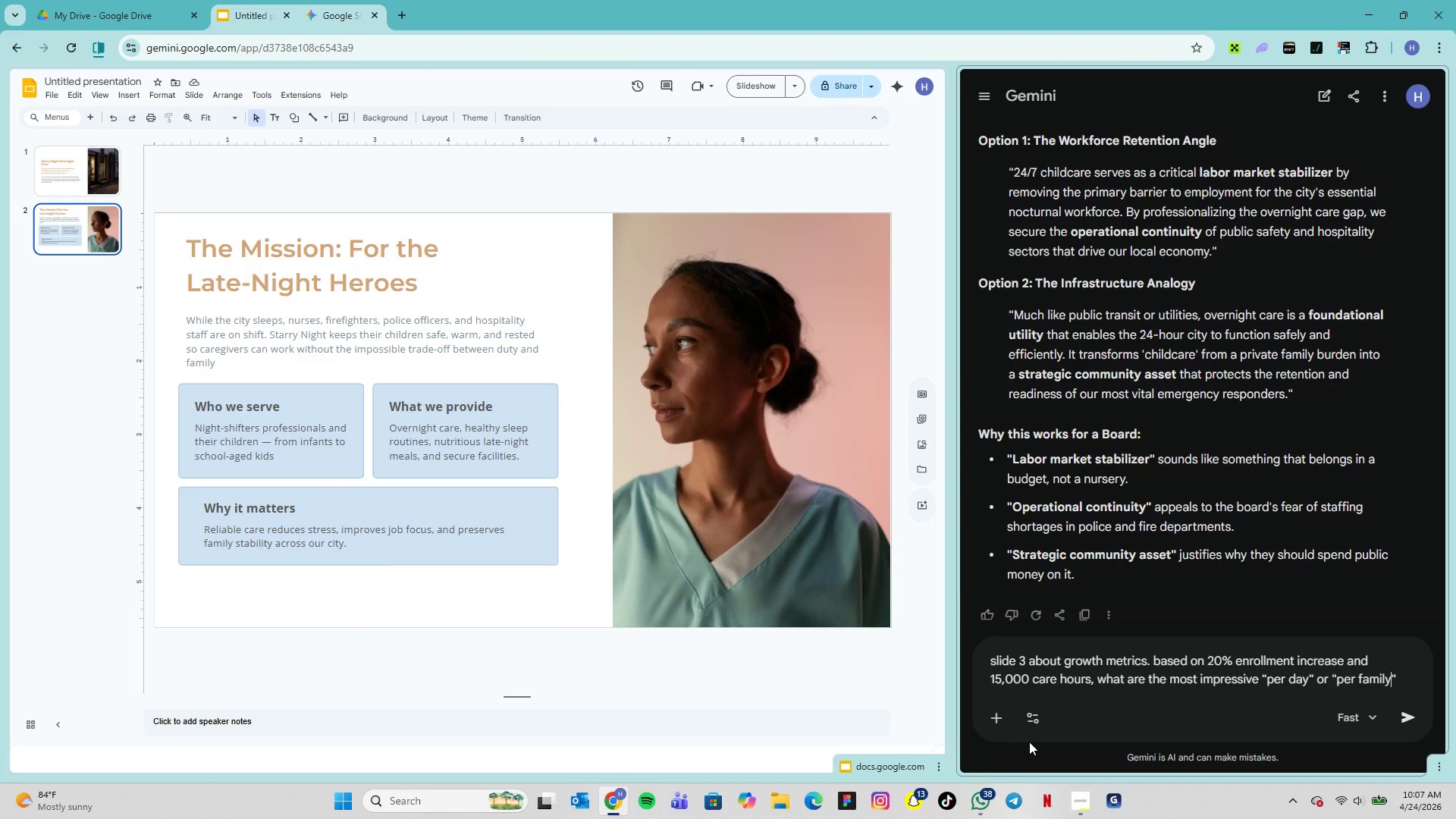 
hold_key(key=ArrowRight, duration=0.86)
 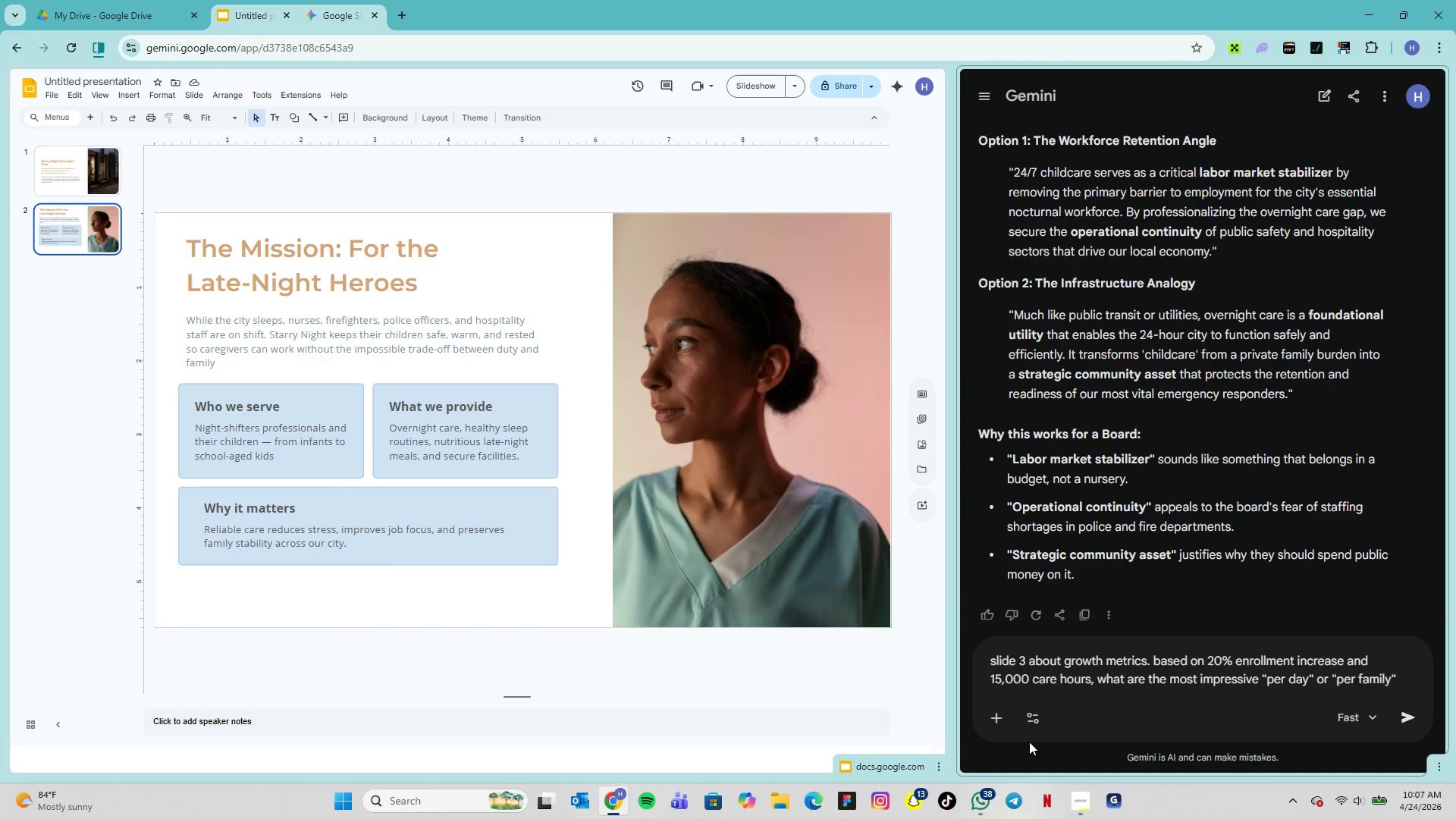 
type( statistics i can calculated)
key(Backspace)
type( )
 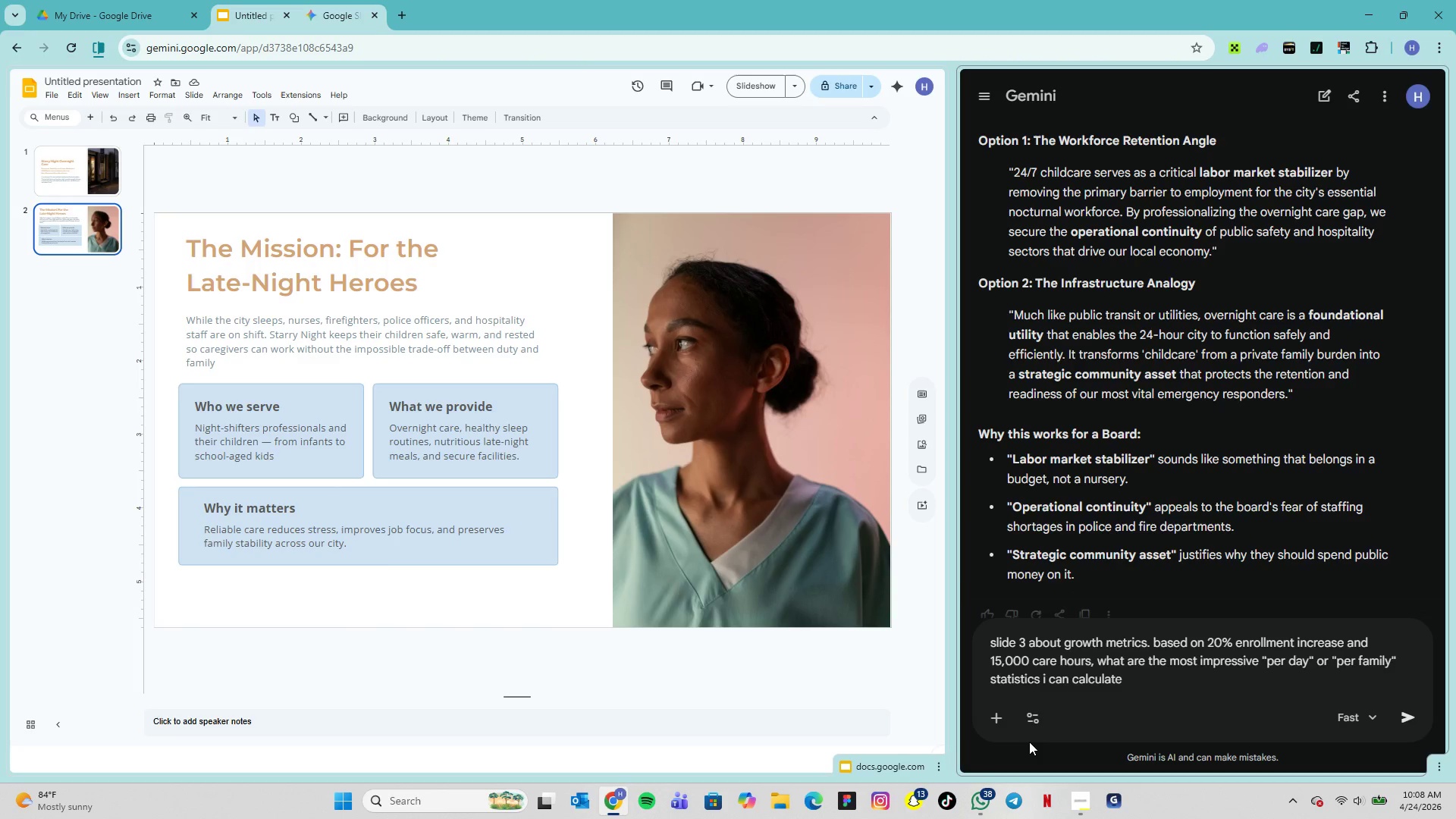 
wait(10.86)
 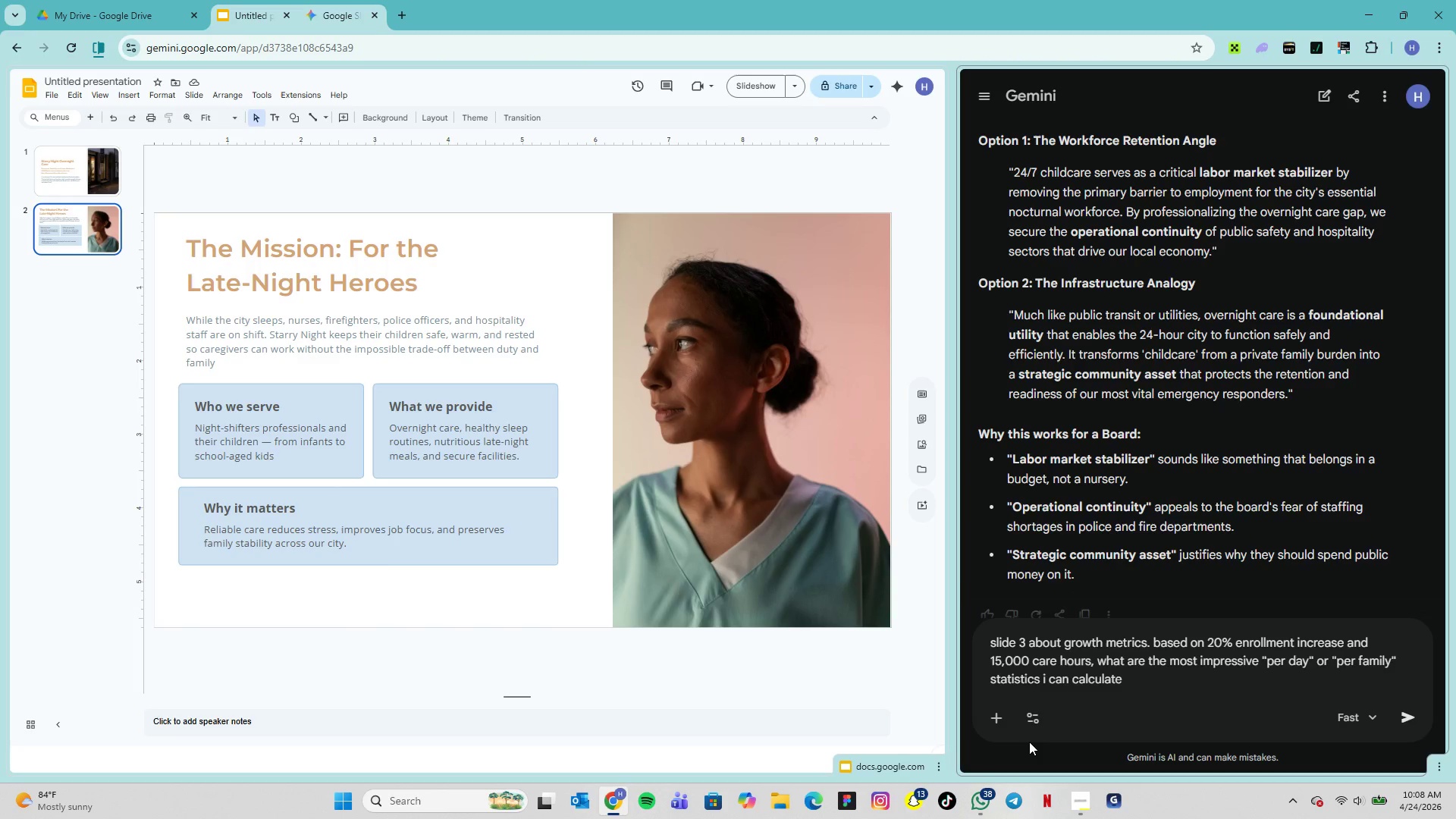 
type(to show impacts)
key(Backspace)
type(?)
 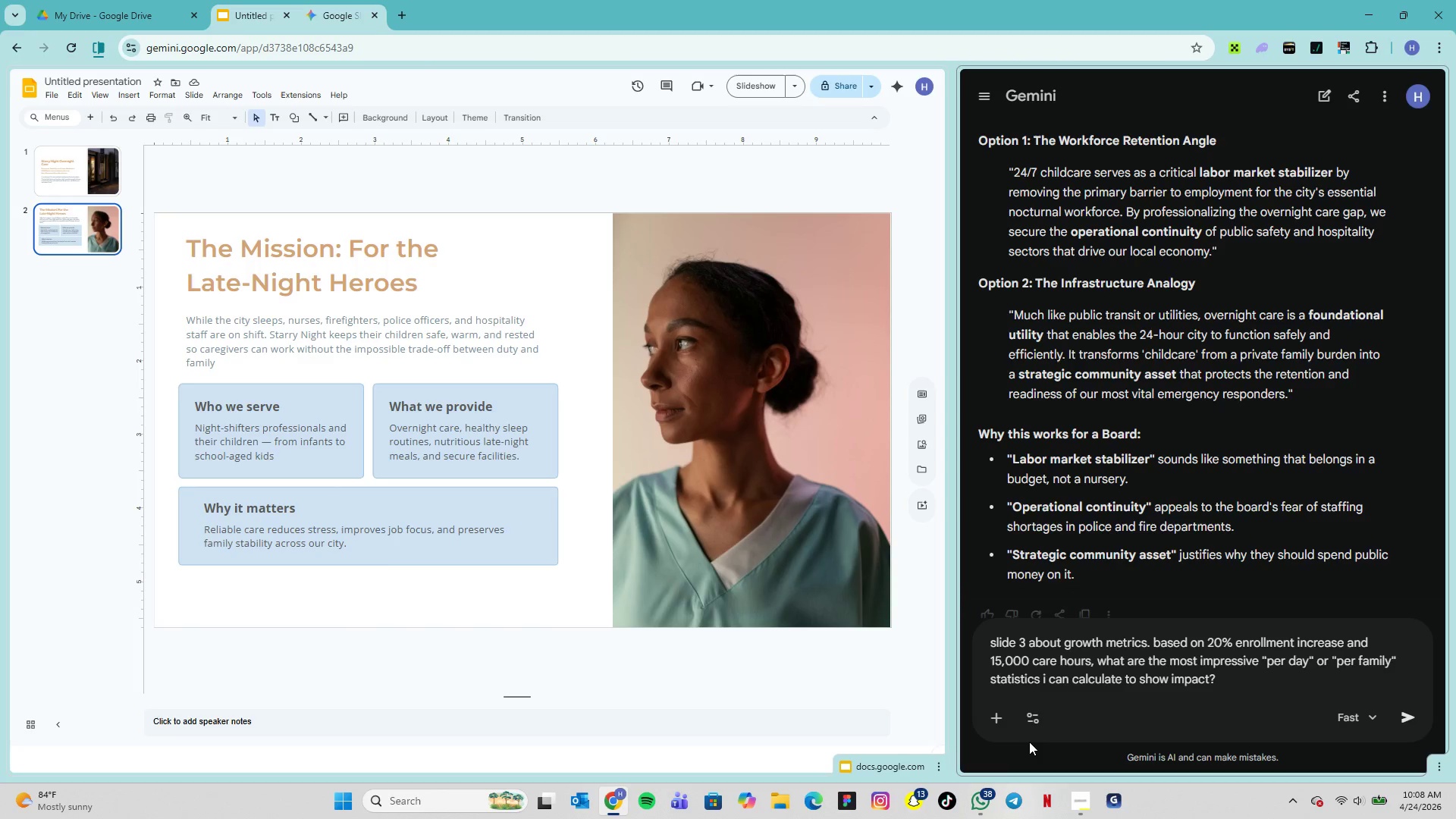 
key(Enter)
 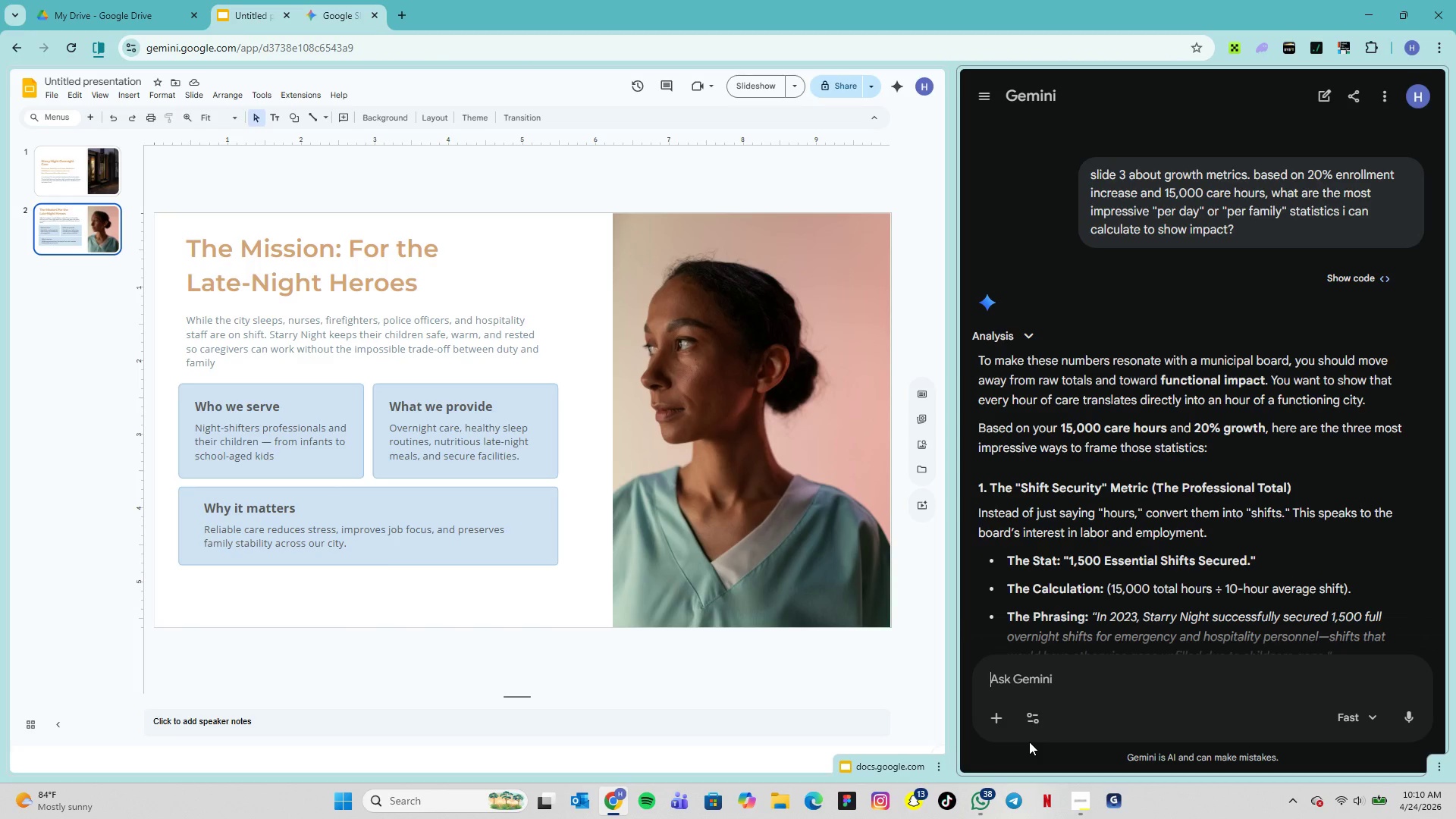 
wait(100.41)
 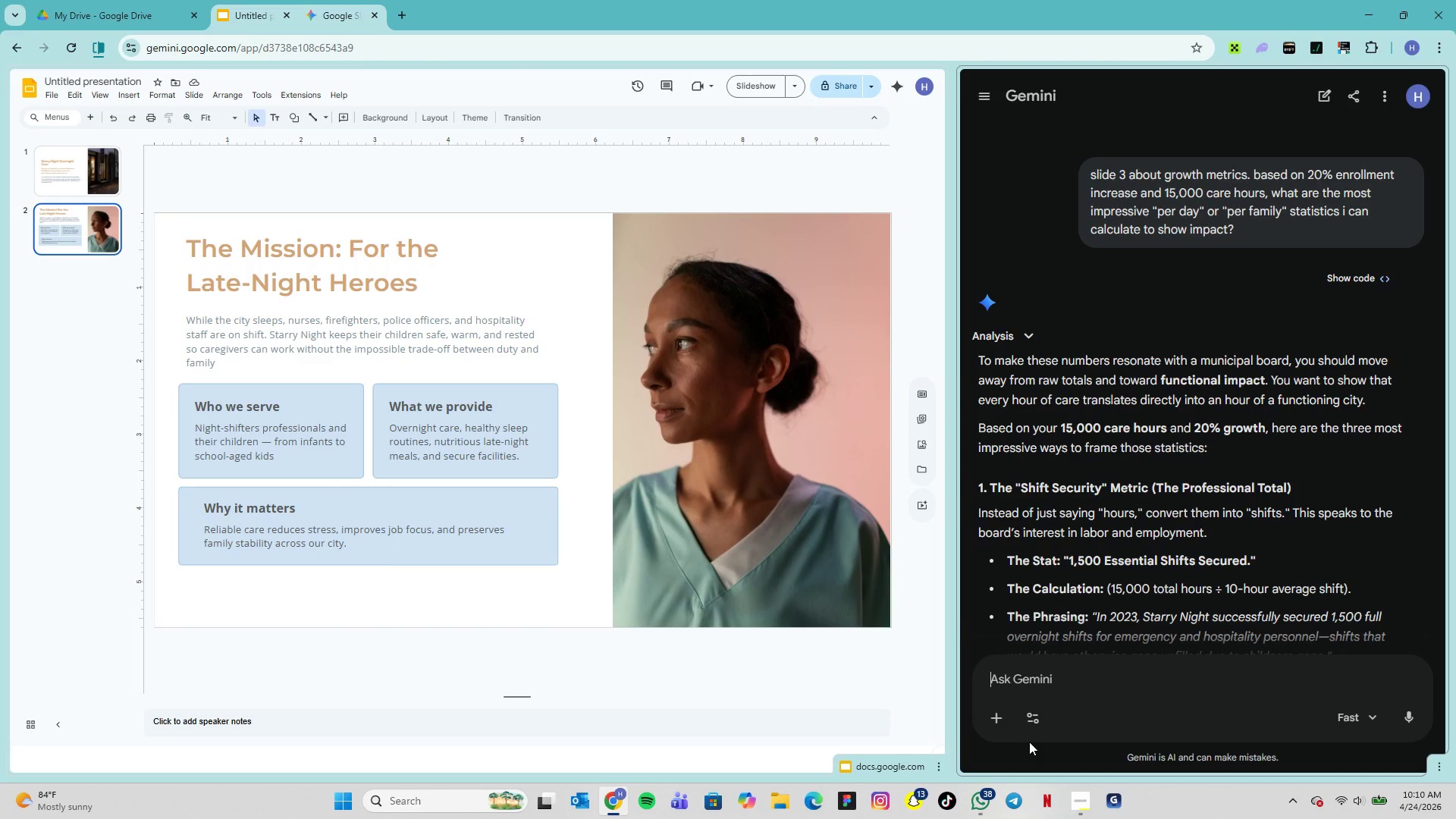 
scroll: coordinate [1134, 497], scroll_direction: down, amount: 2.0
 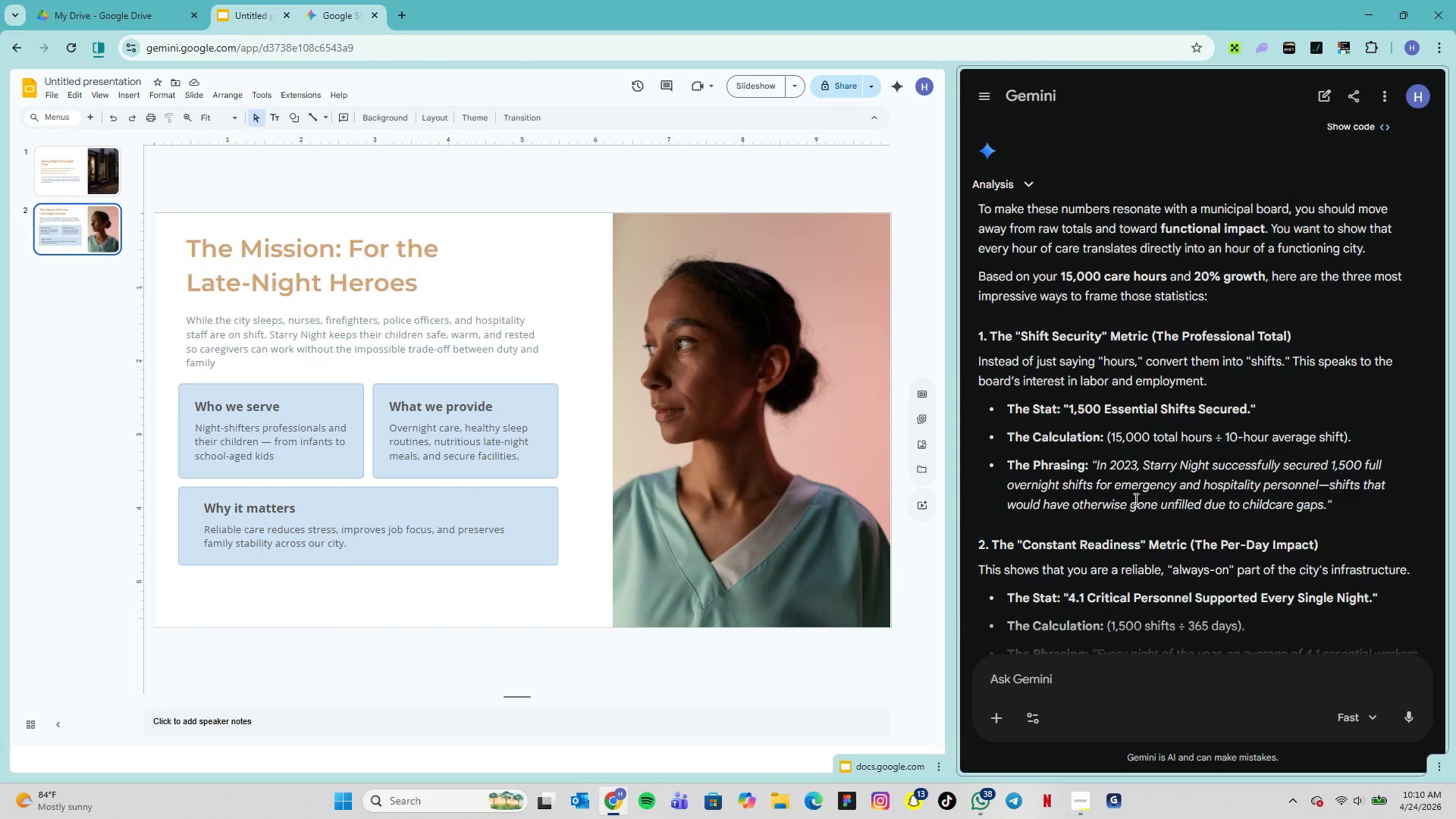 
wait(13.89)
 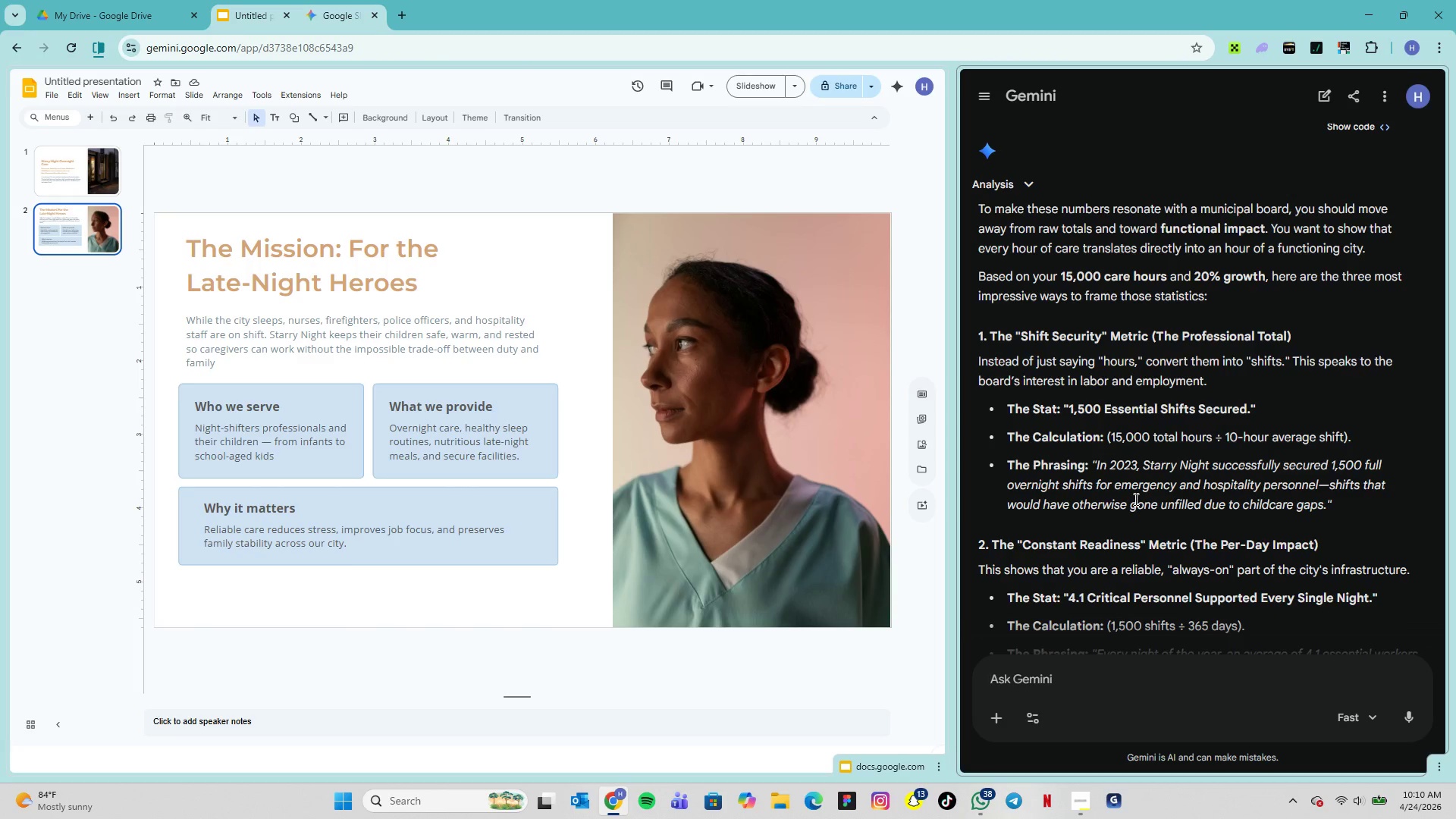 
scroll: coordinate [1122, 422], scroll_direction: down, amount: 1.0
 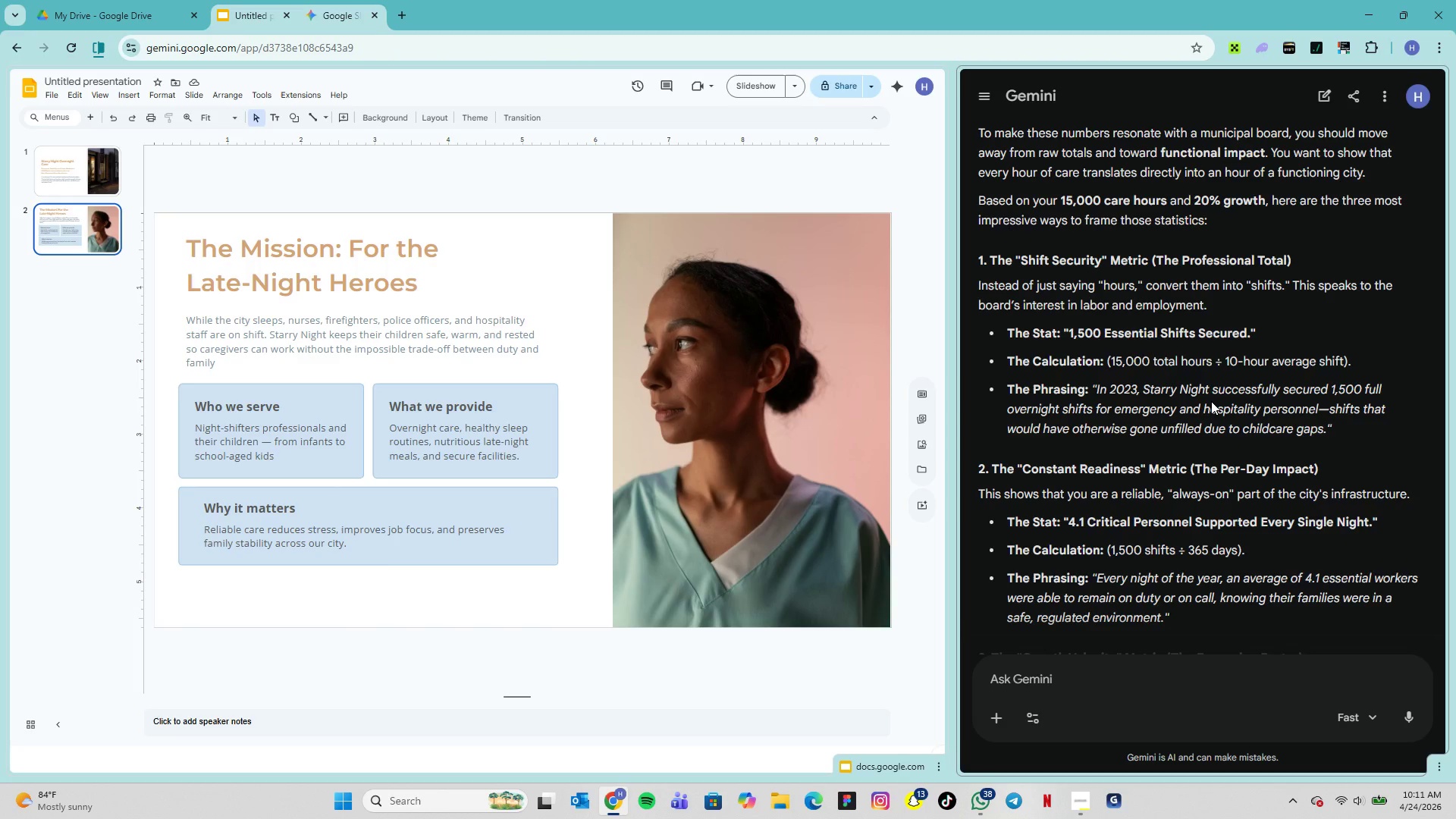 
wait(38.75)
 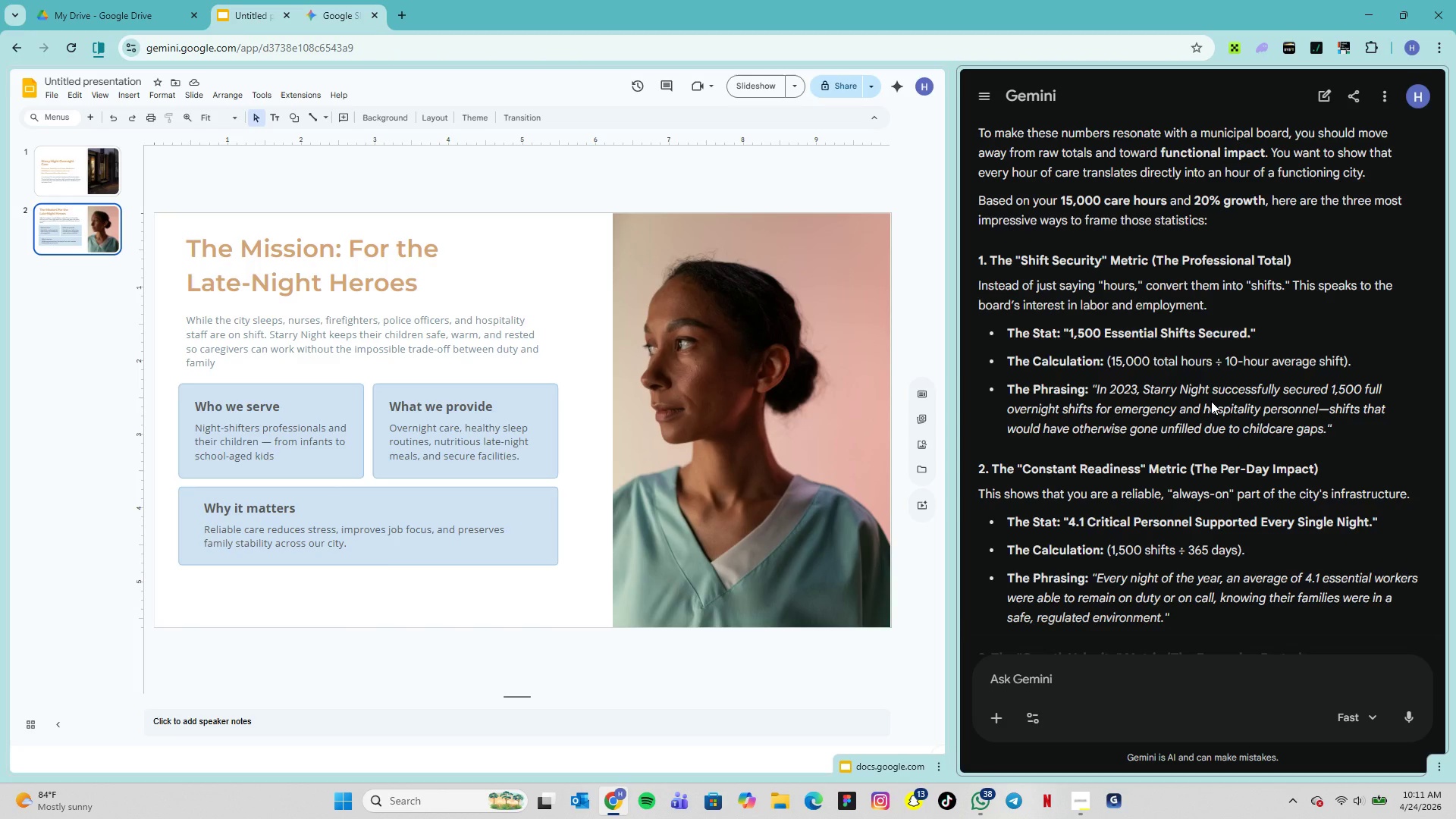 
scroll: coordinate [1058, 345], scroll_direction: down, amount: 2.0
 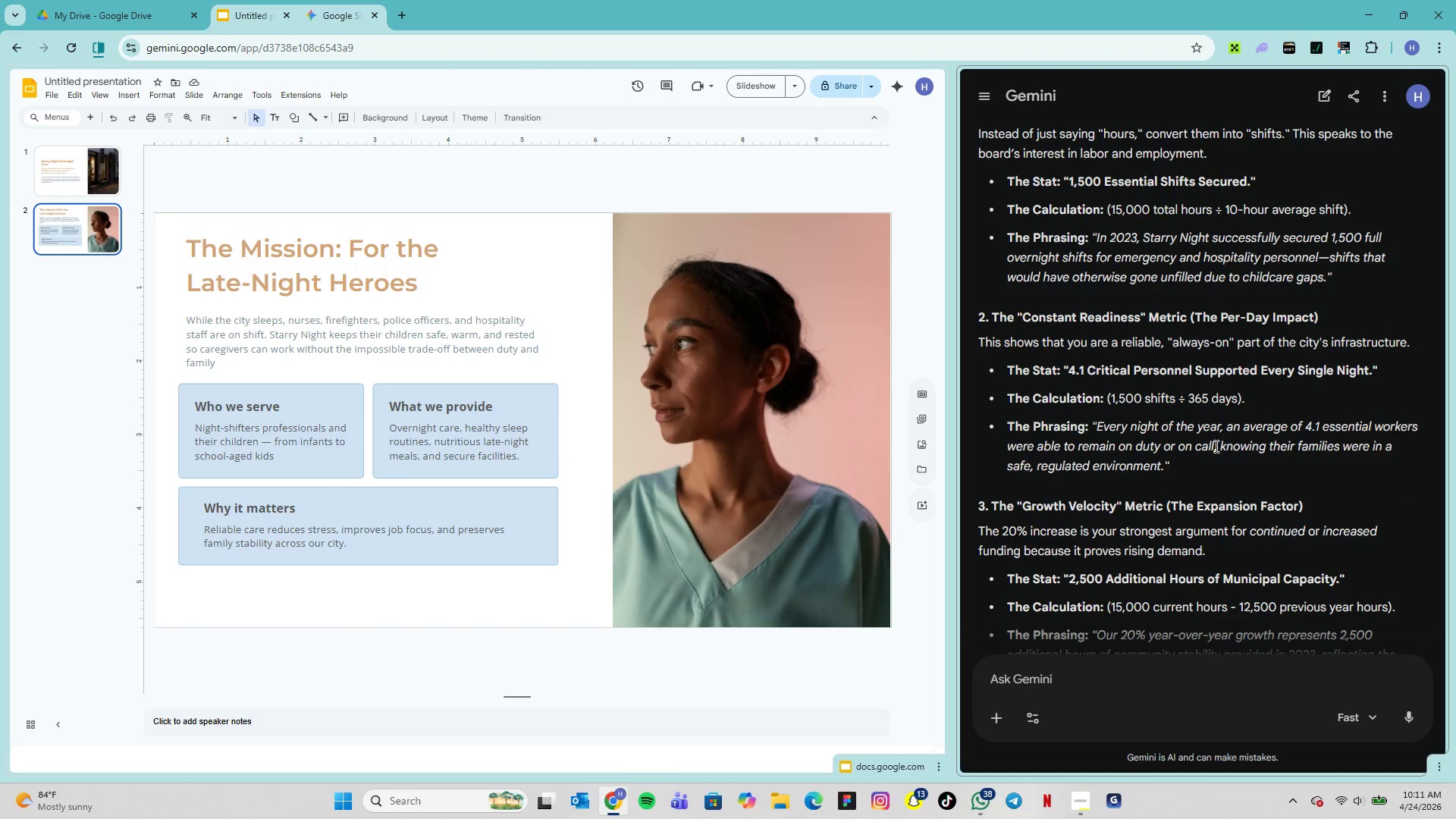 
wait(5.14)
 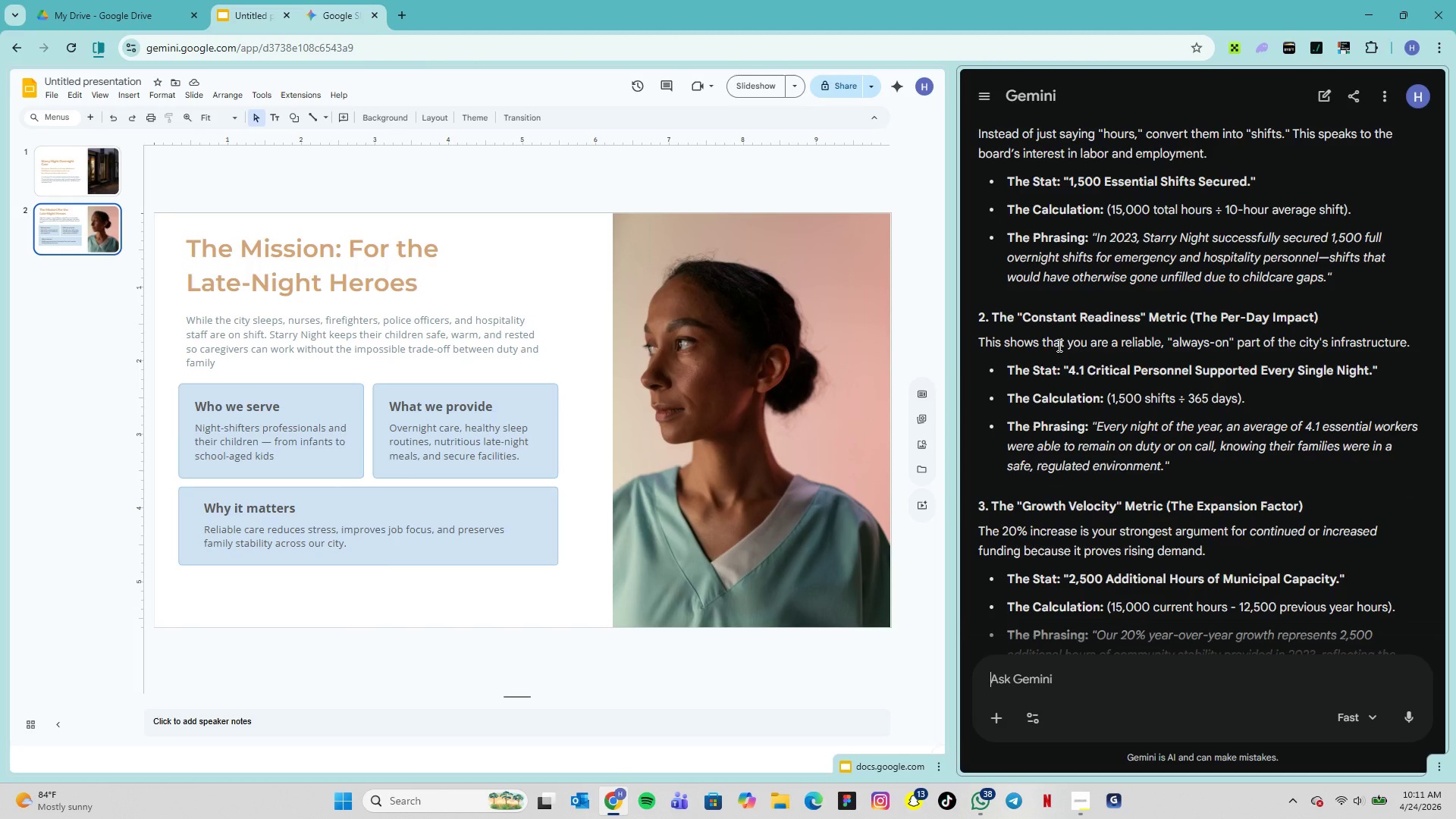 
scroll: coordinate [1073, 415], scroll_direction: down, amount: 4.0
 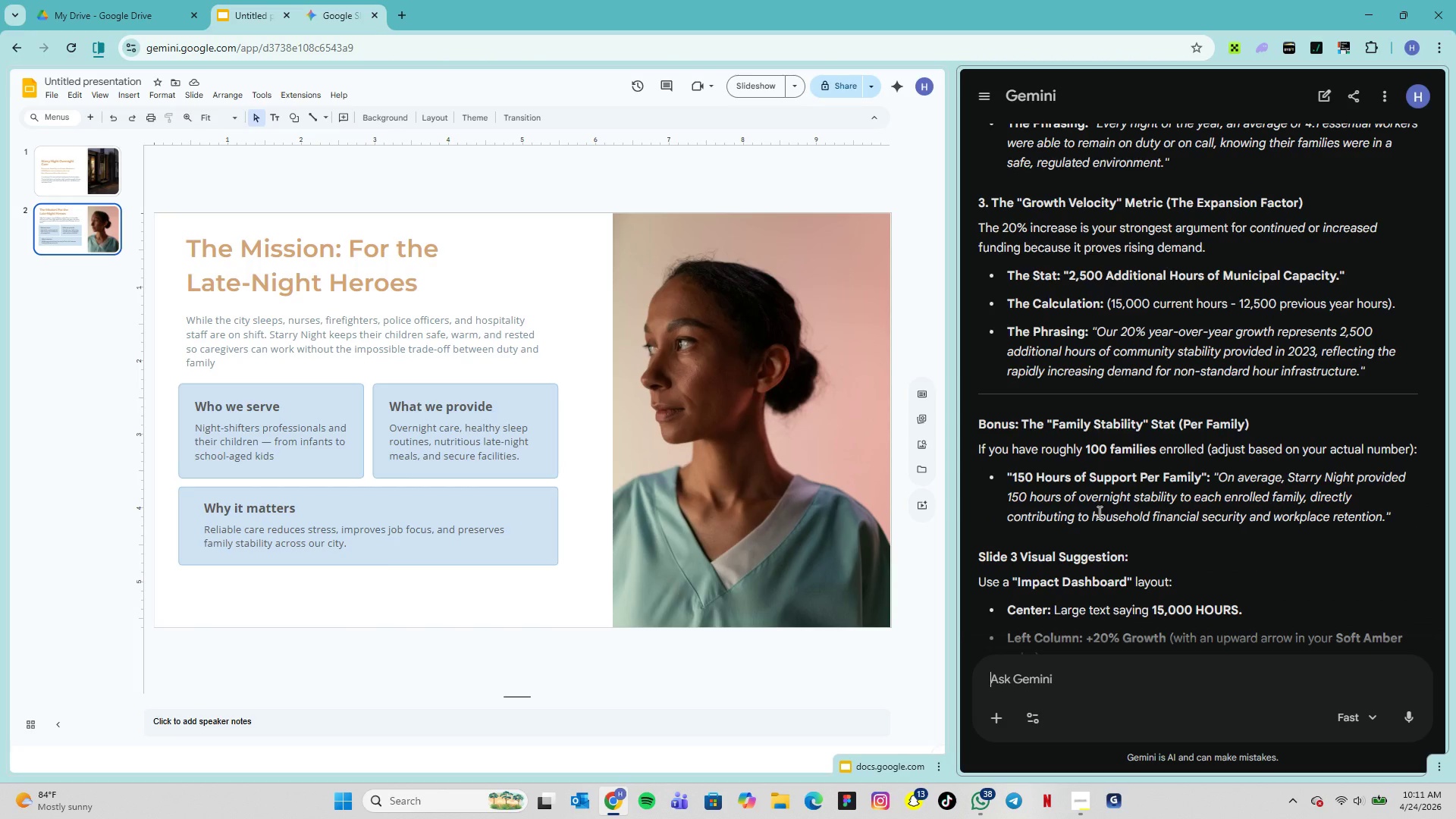 
wait(6.31)
 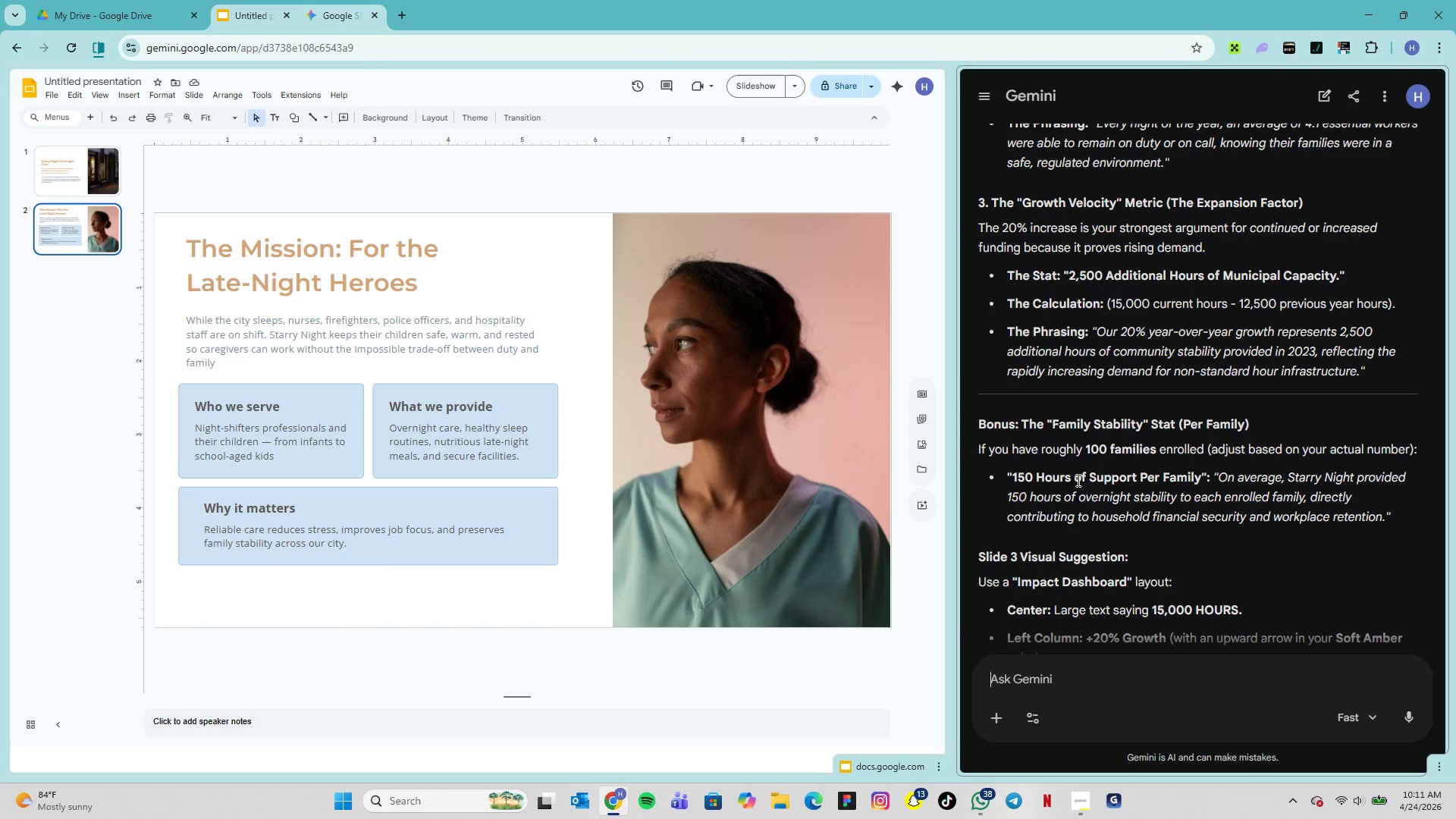 
scroll: coordinate [1100, 509], scroll_direction: down, amount: 2.0
 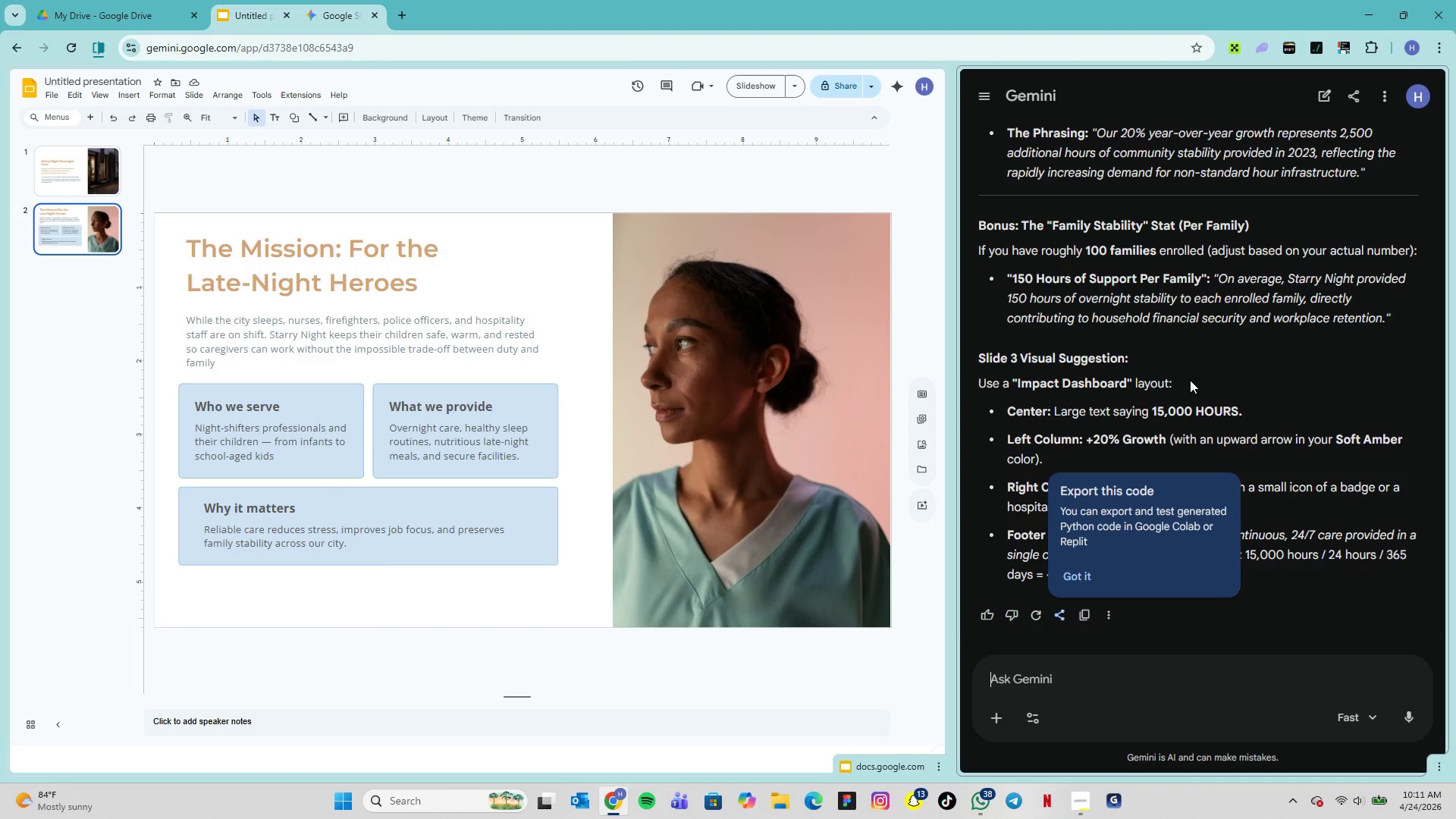 
wait(11.94)
 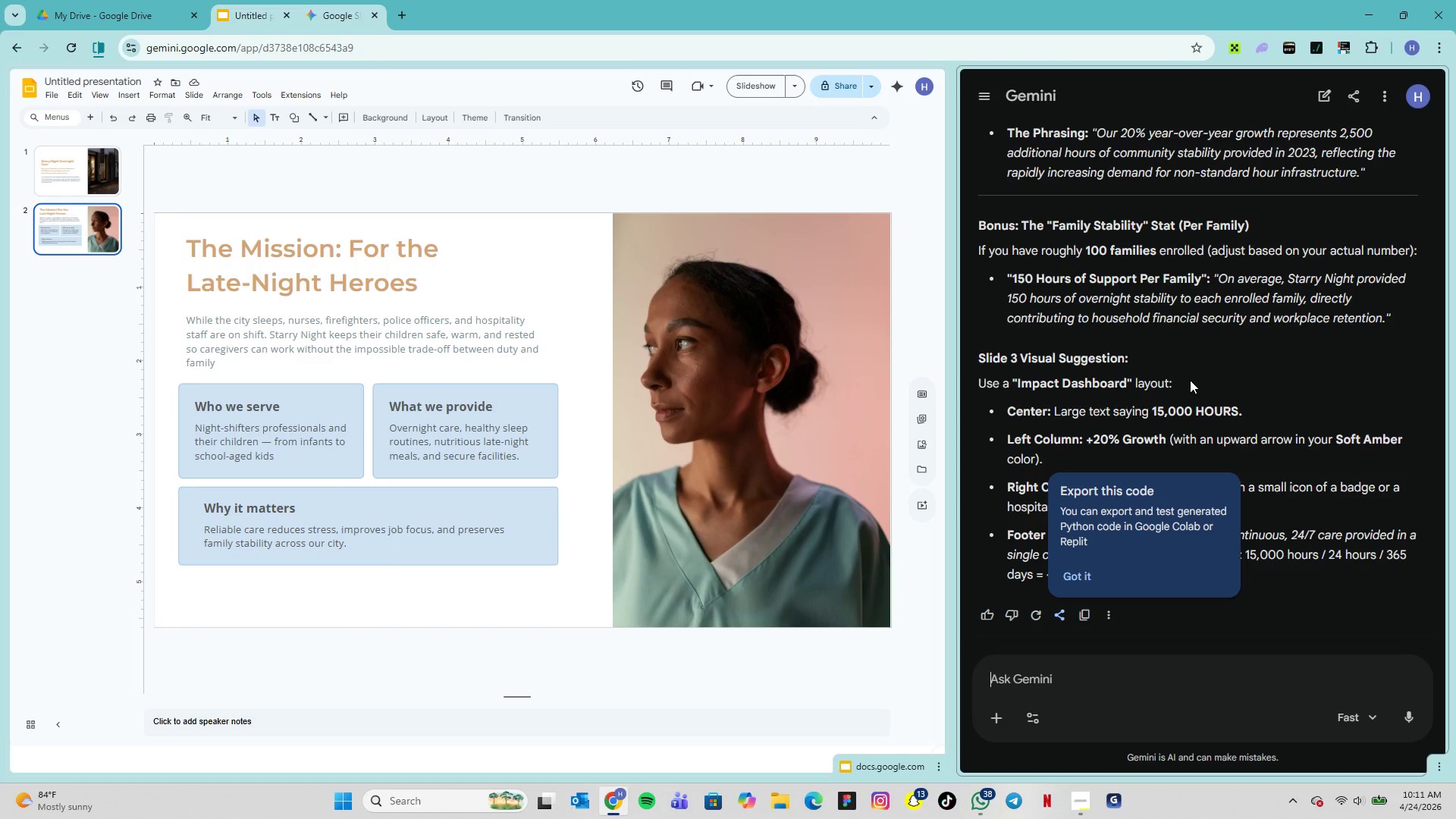 
left_click([1272, 391])
 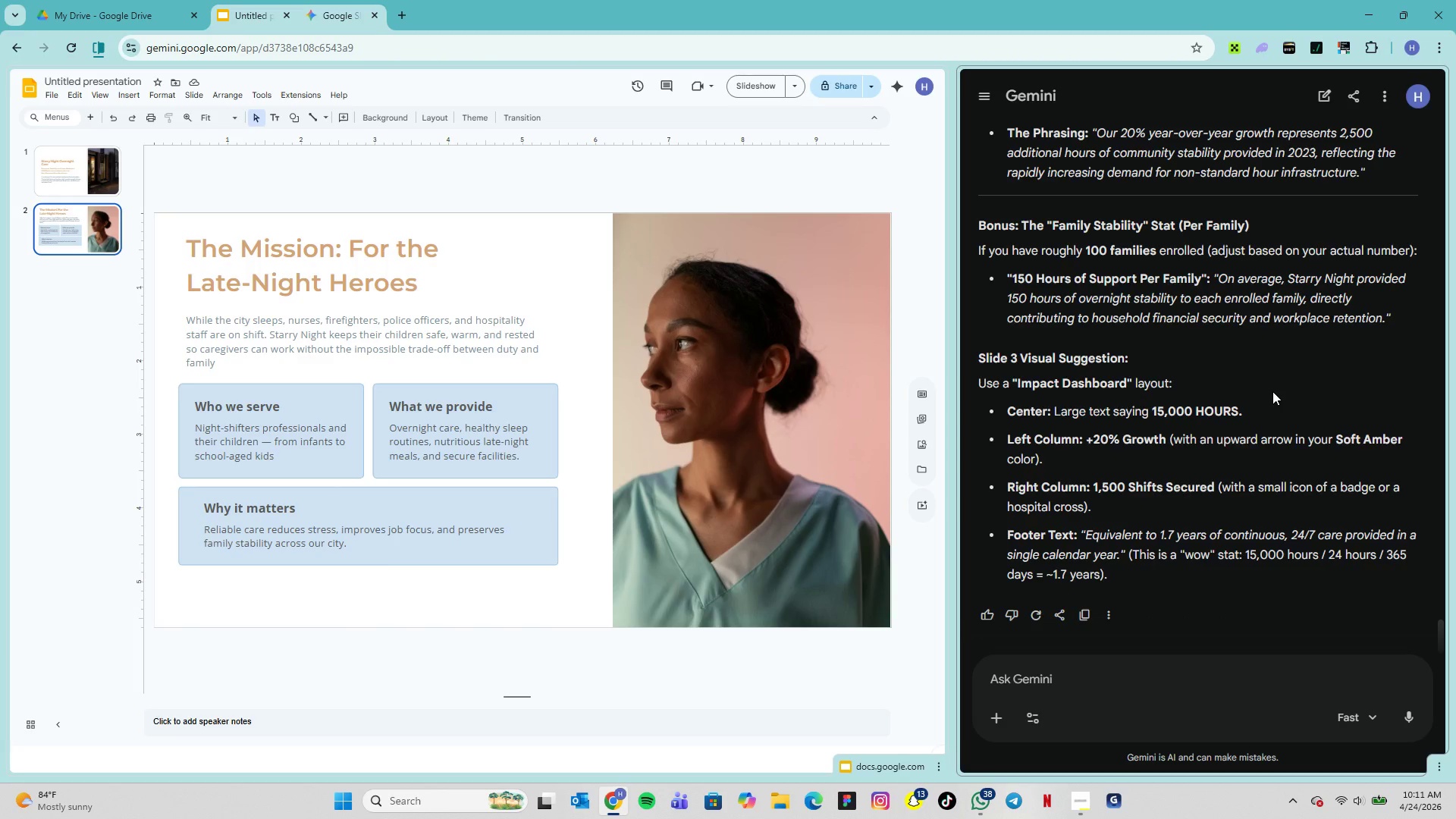 
wait(23.48)
 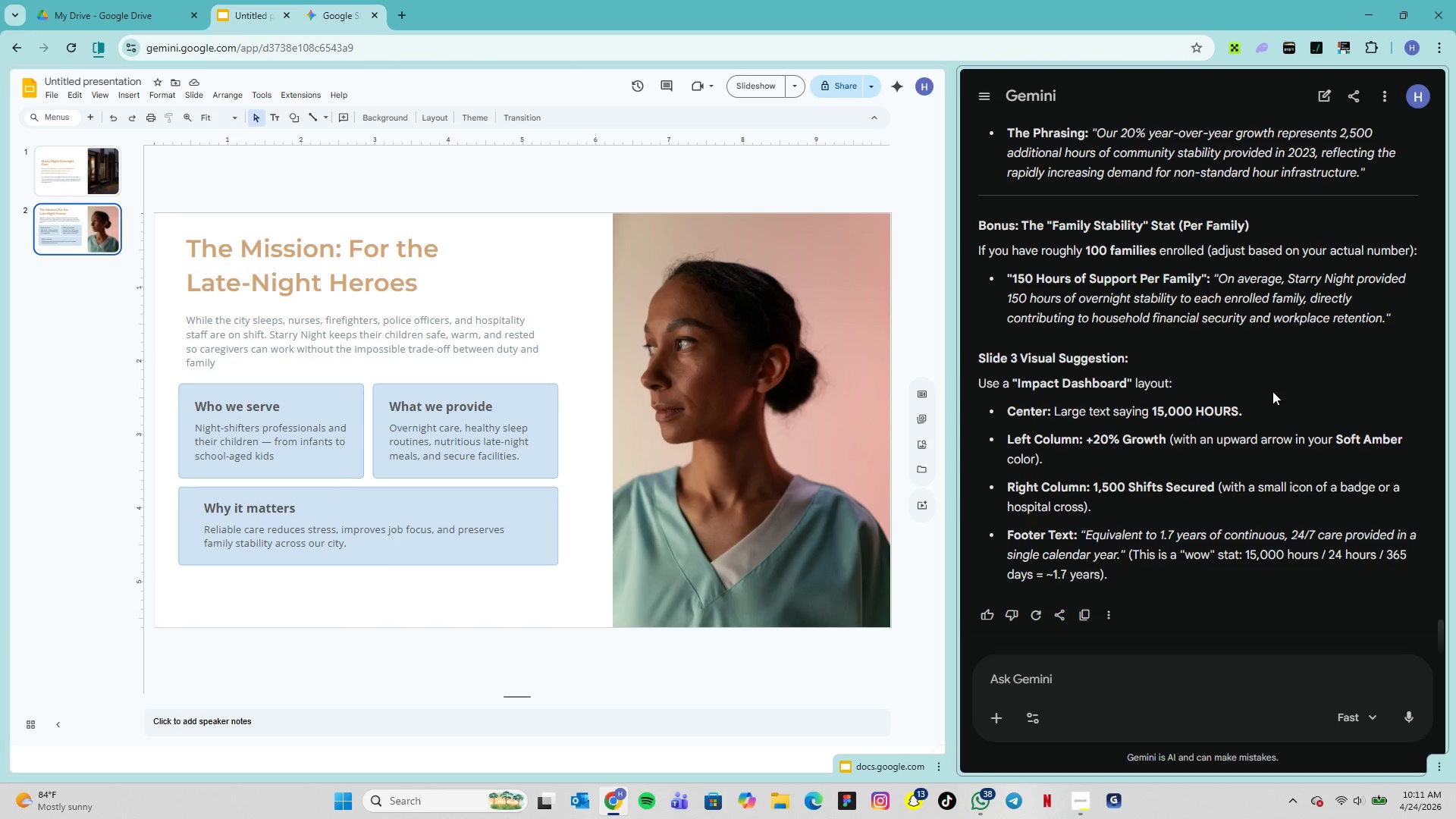 
scroll: coordinate [1159, 374], scroll_direction: up, amount: 2.0
 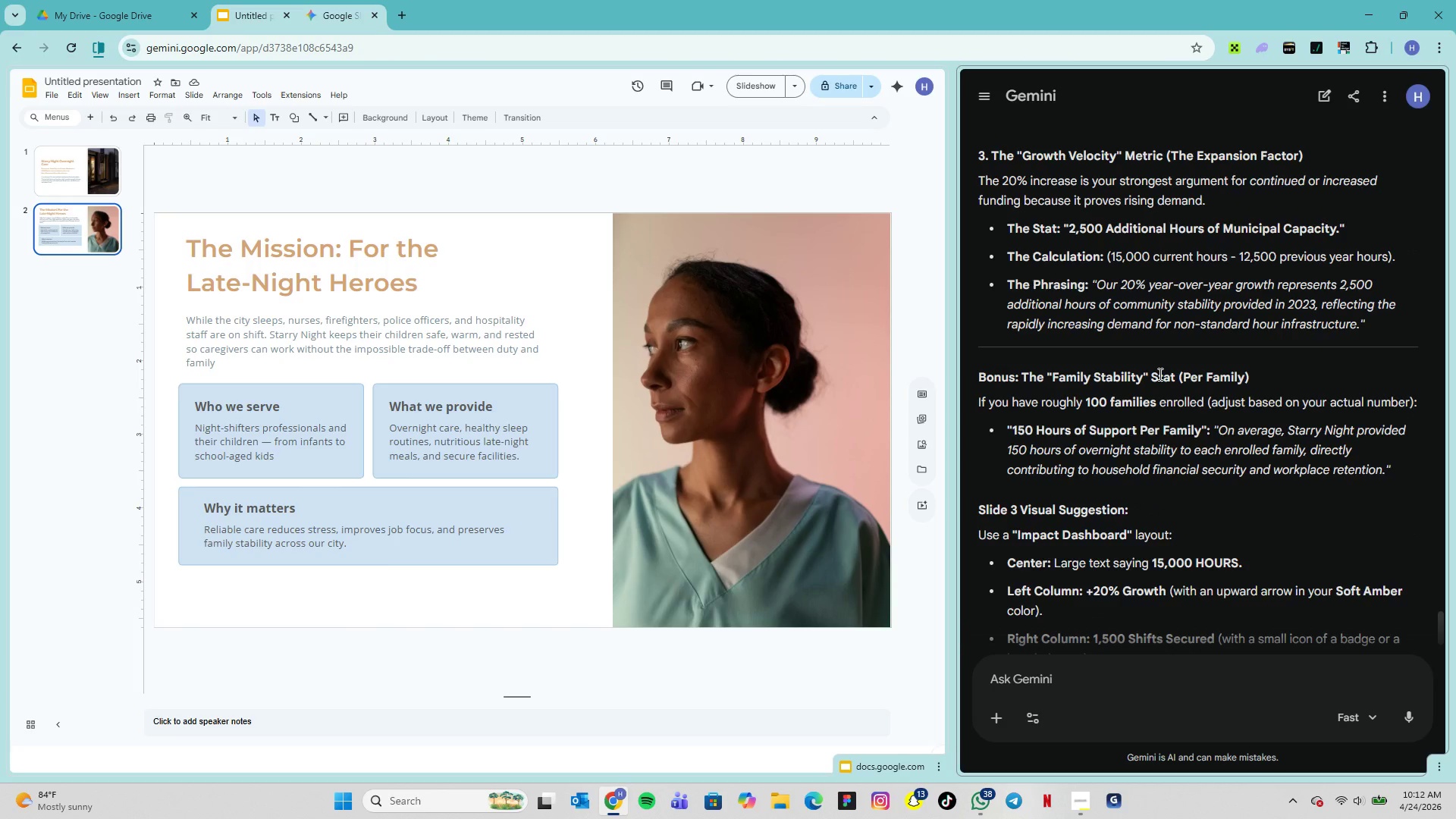 
wait(11.52)
 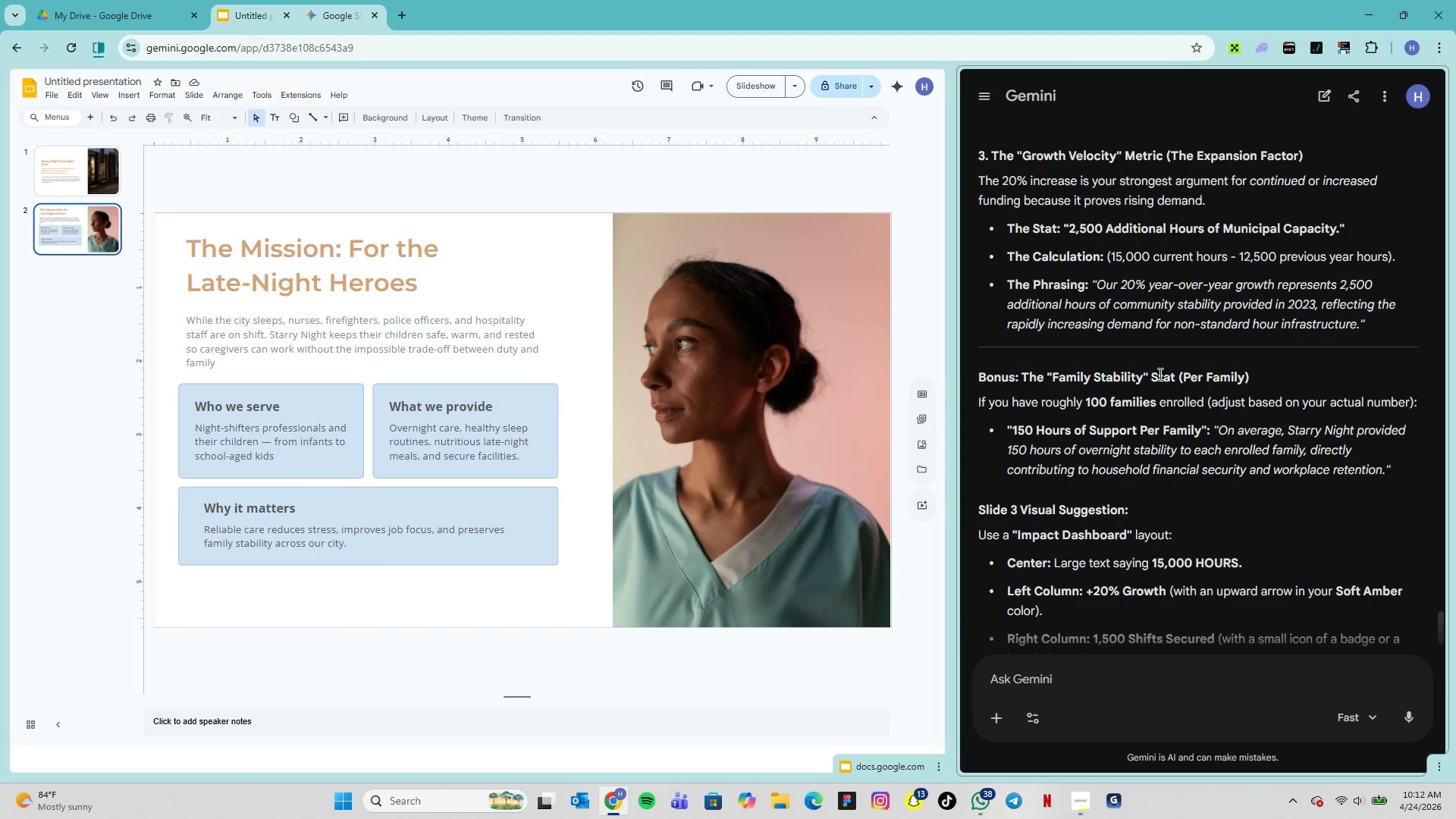 
scroll: coordinate [1159, 374], scroll_direction: up, amount: 1.0
 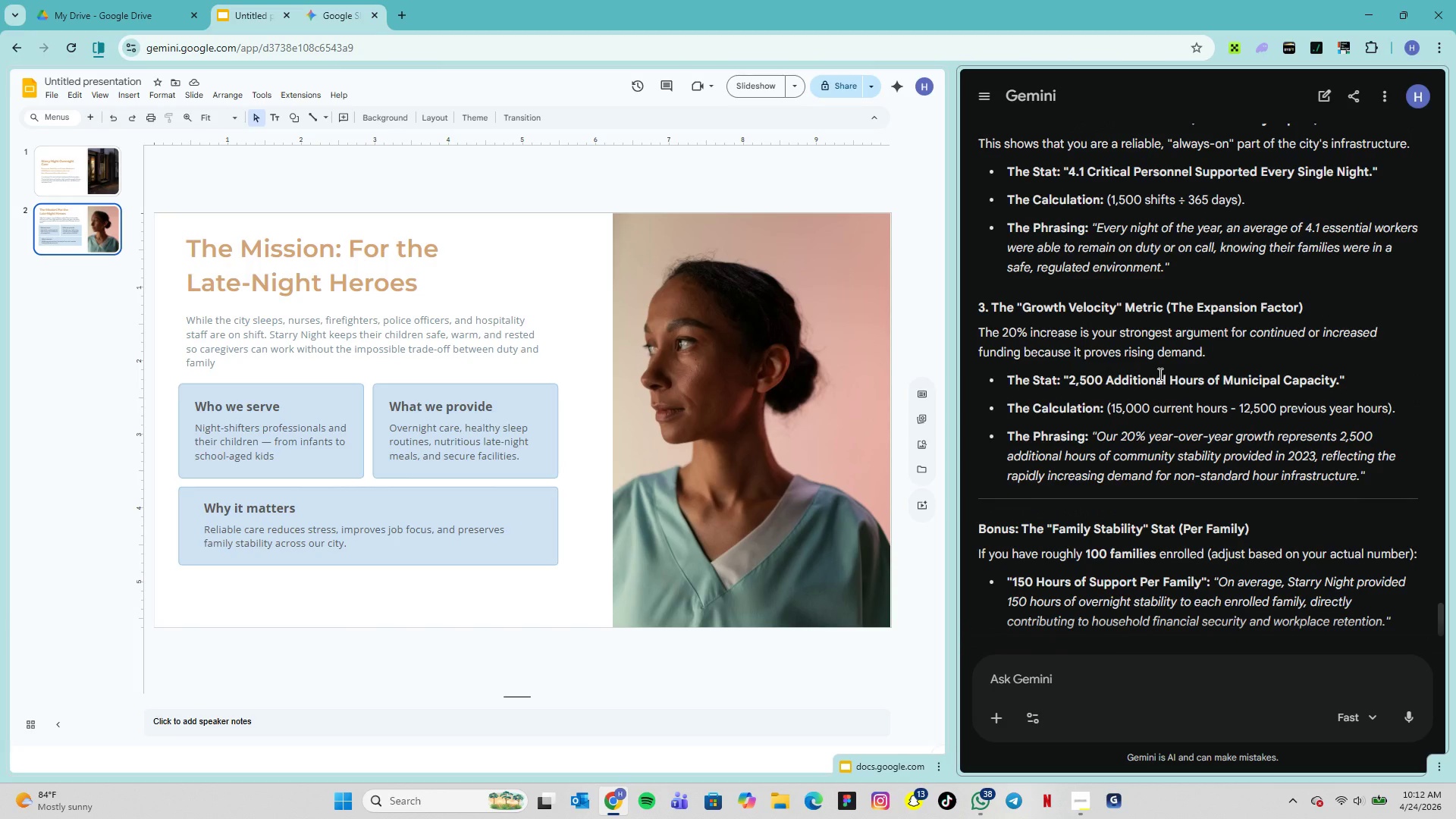 
wait(17.95)
 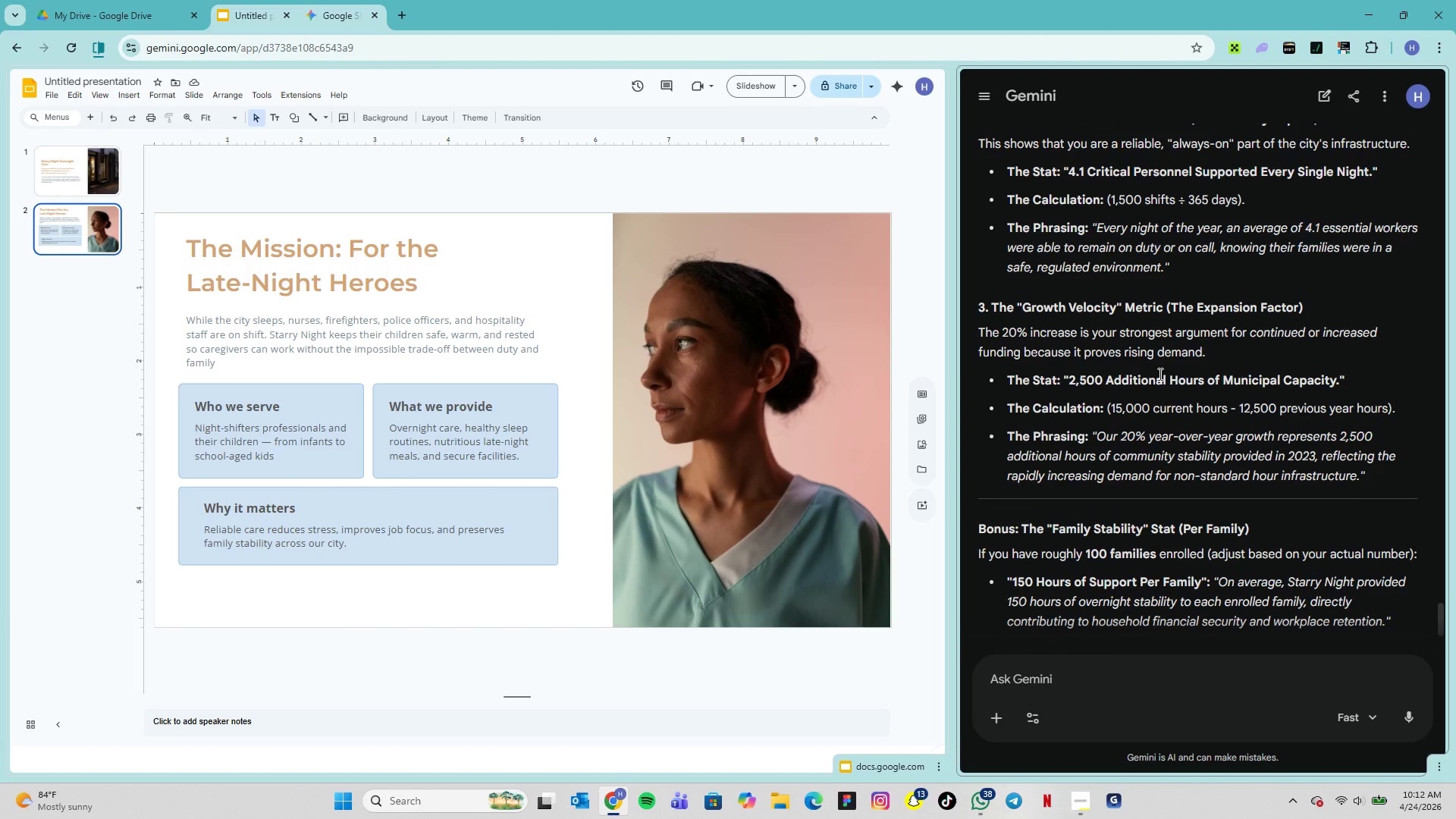 
scroll: coordinate [1157, 375], scroll_direction: down, amount: 1.0
 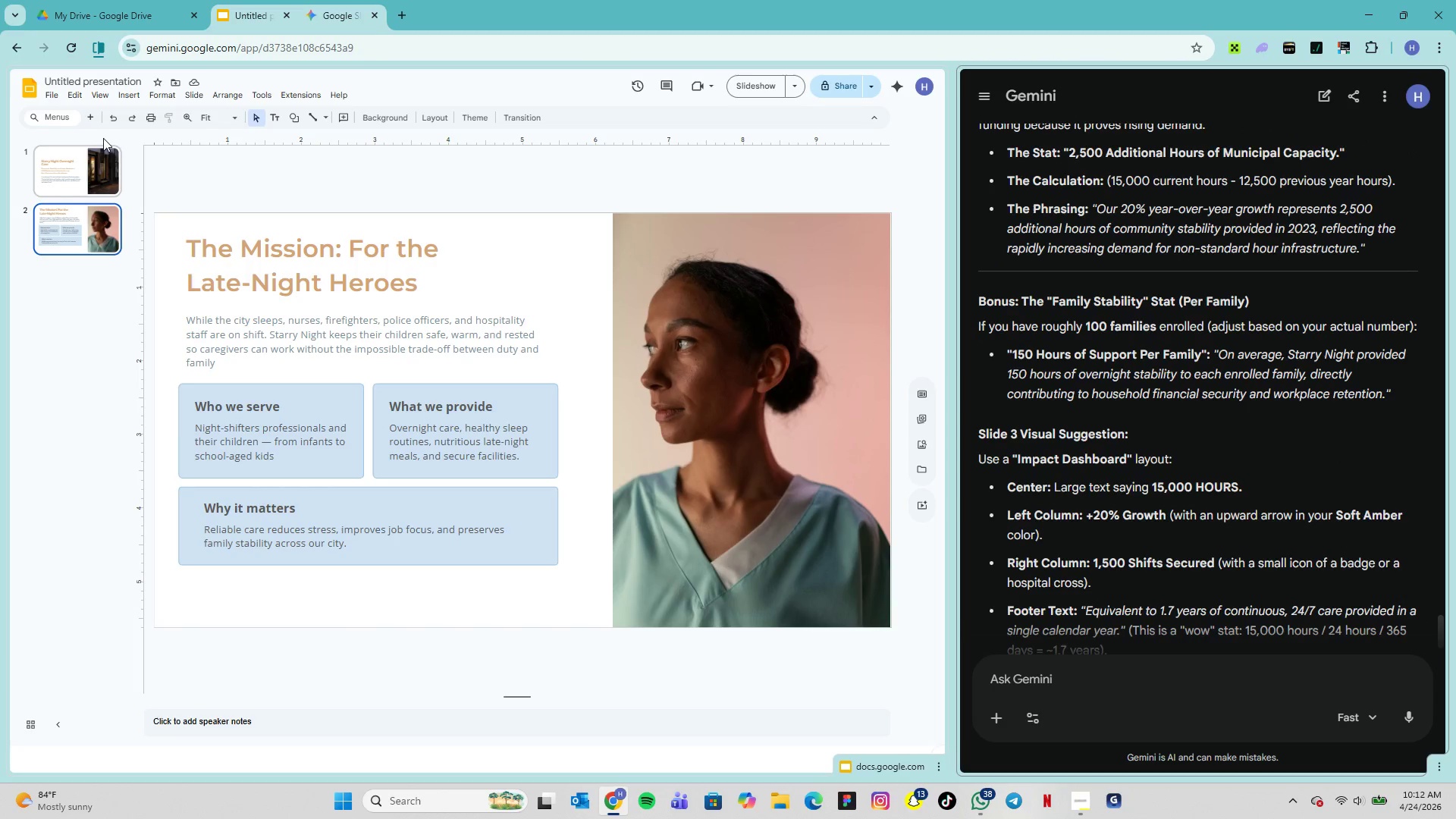 
left_click([96, 119])
 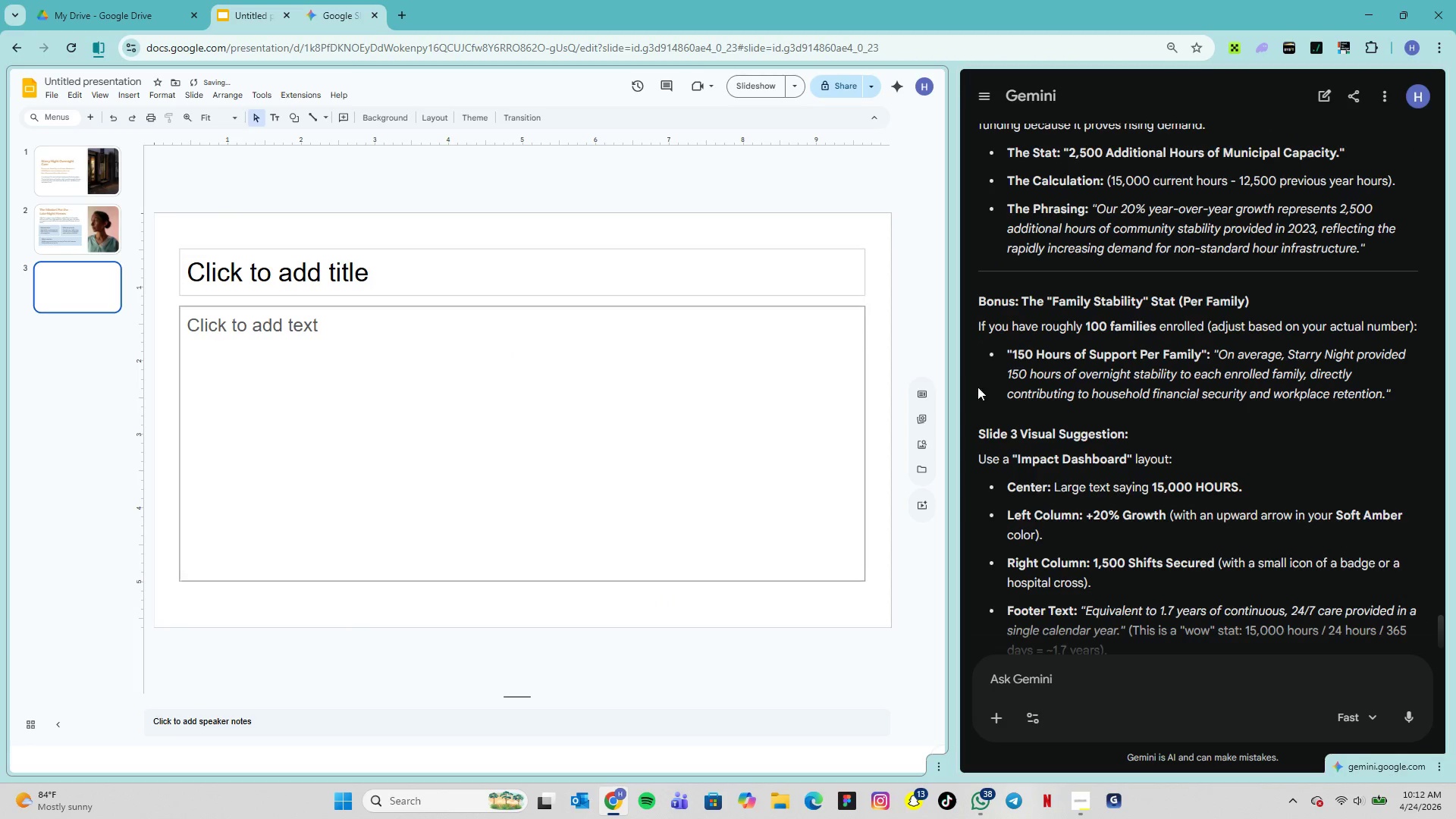 
scroll: coordinate [1042, 415], scroll_direction: down, amount: 11.0
 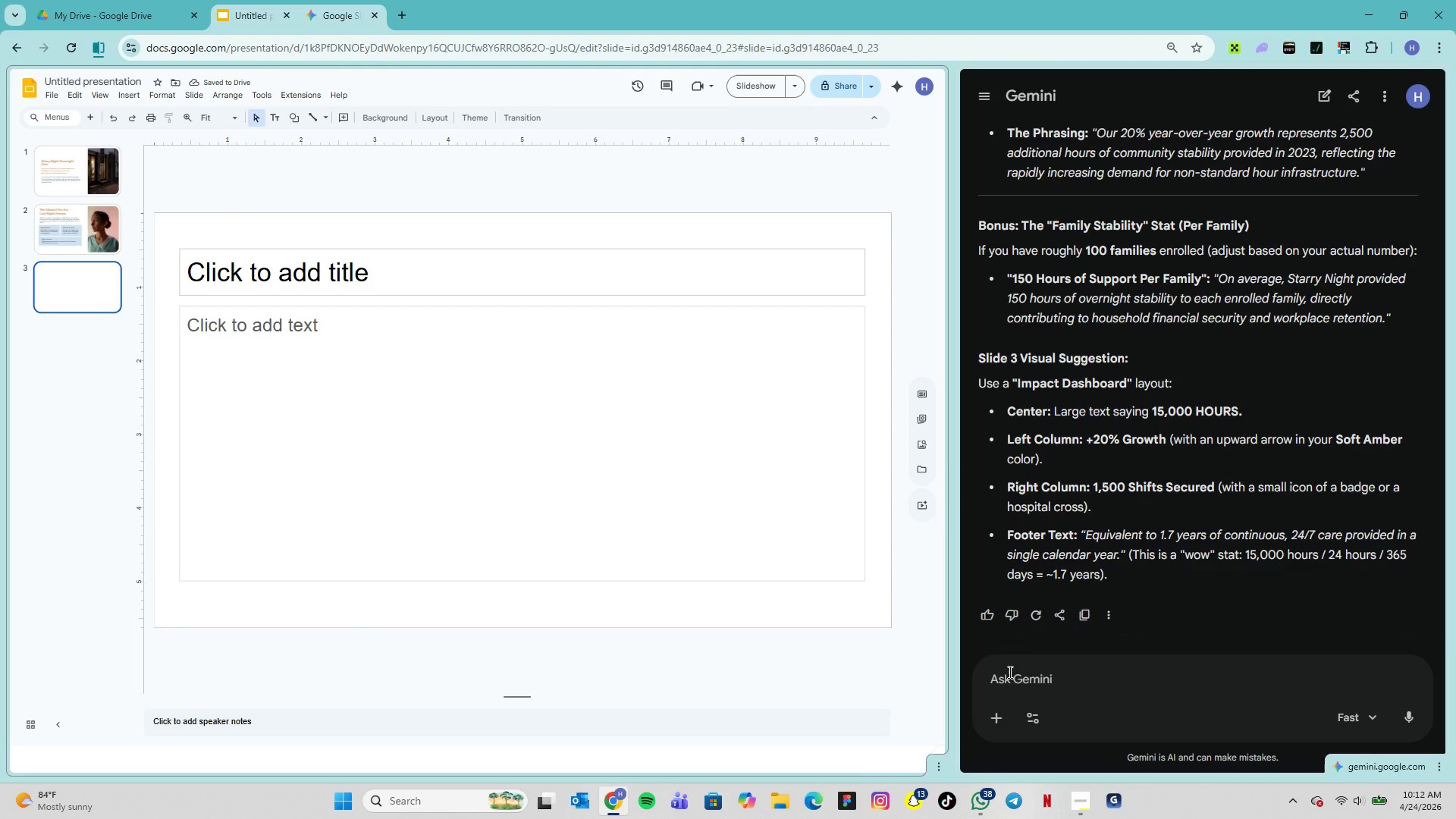 
left_click([1009, 672])
 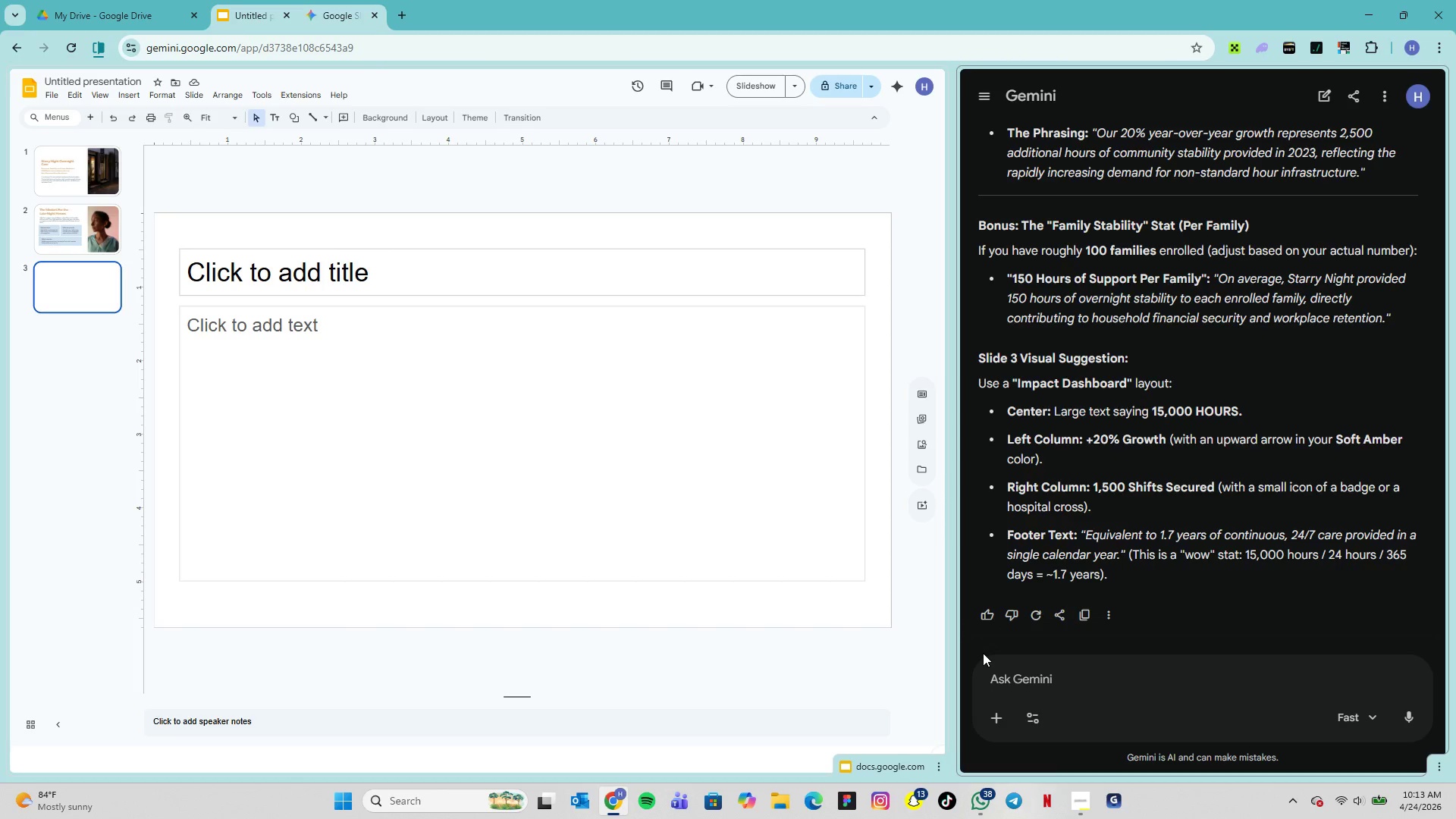 
wait(31.03)
 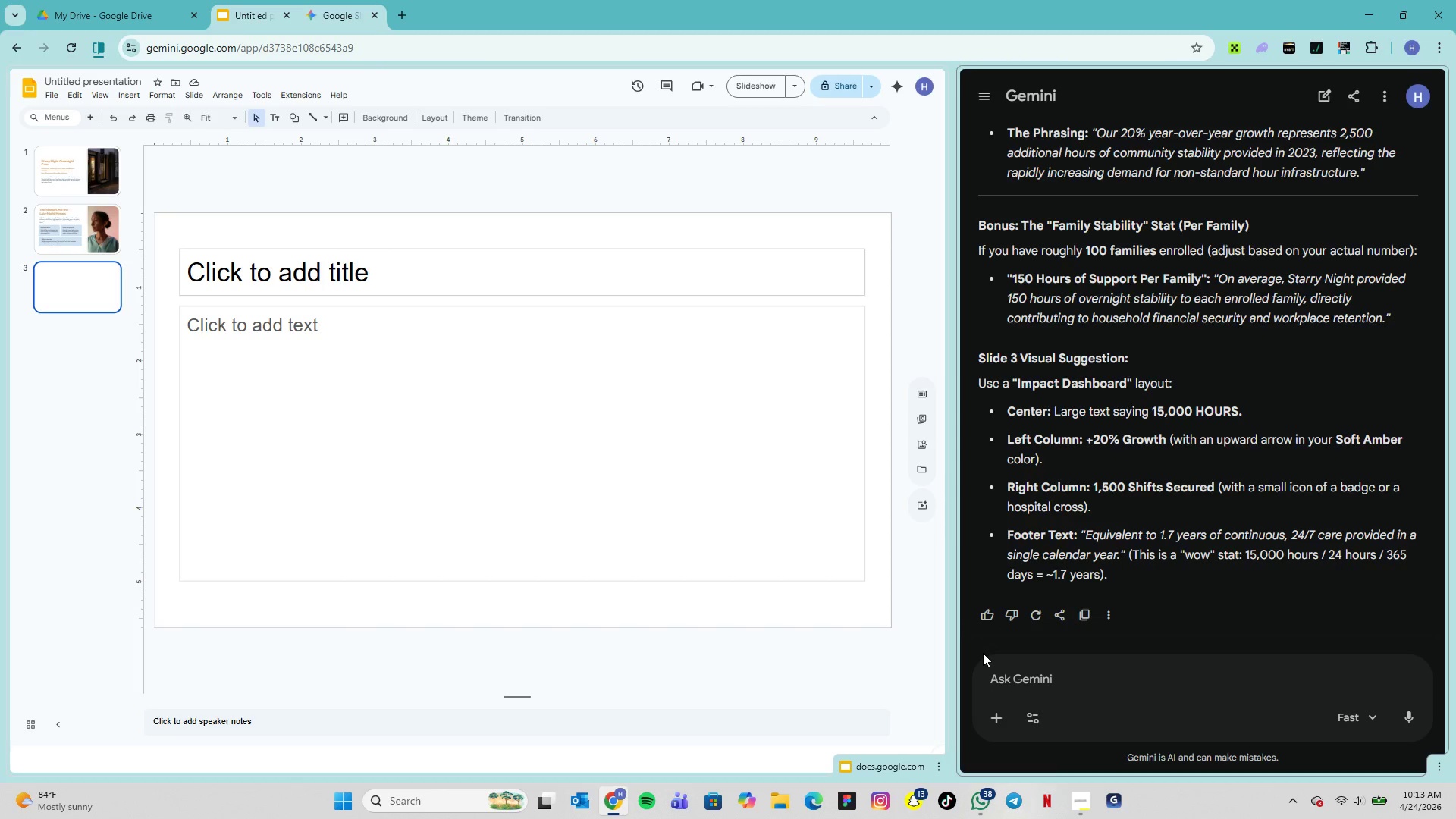 
left_click([83, 213])
 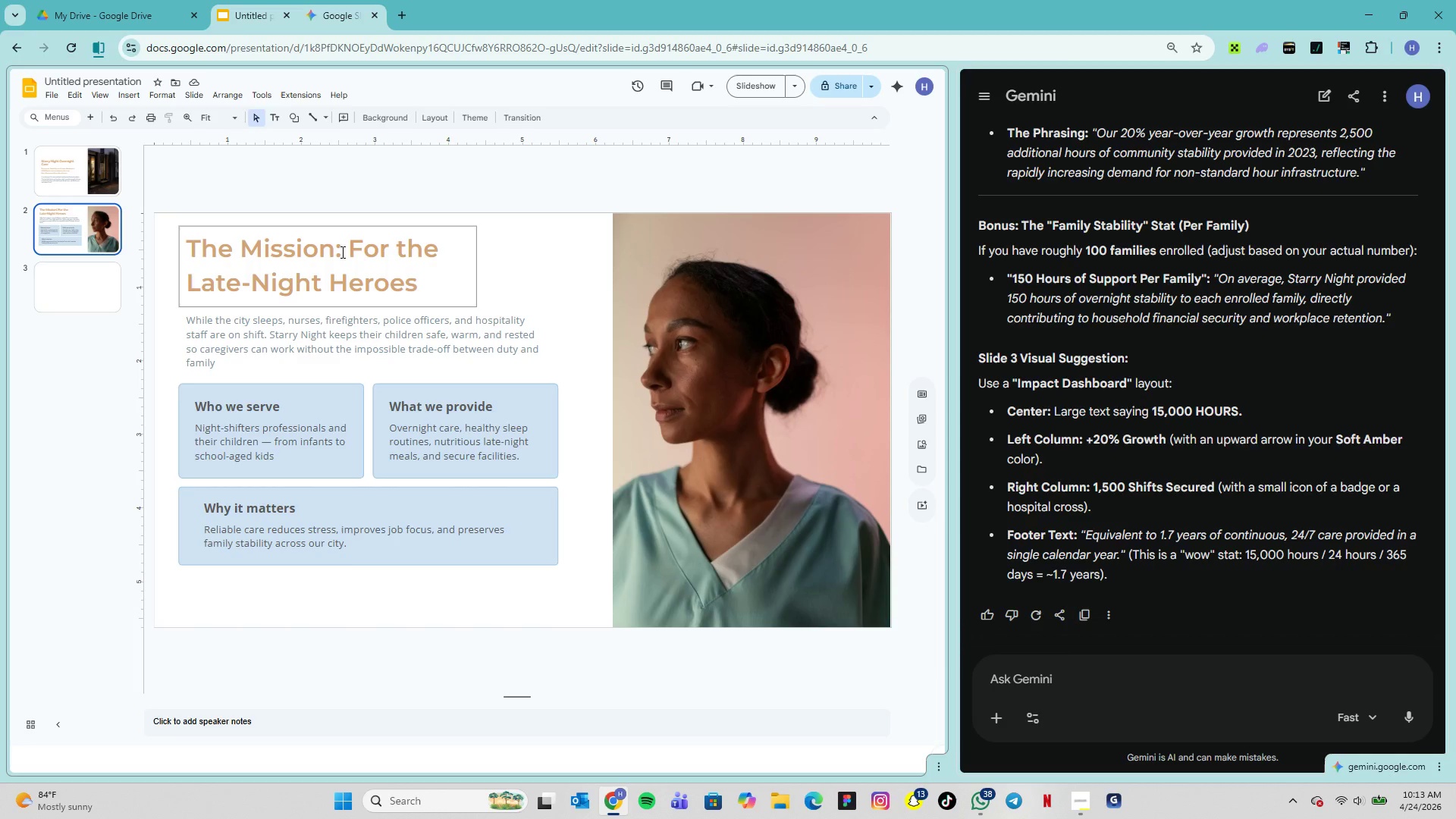 
wait(6.02)
 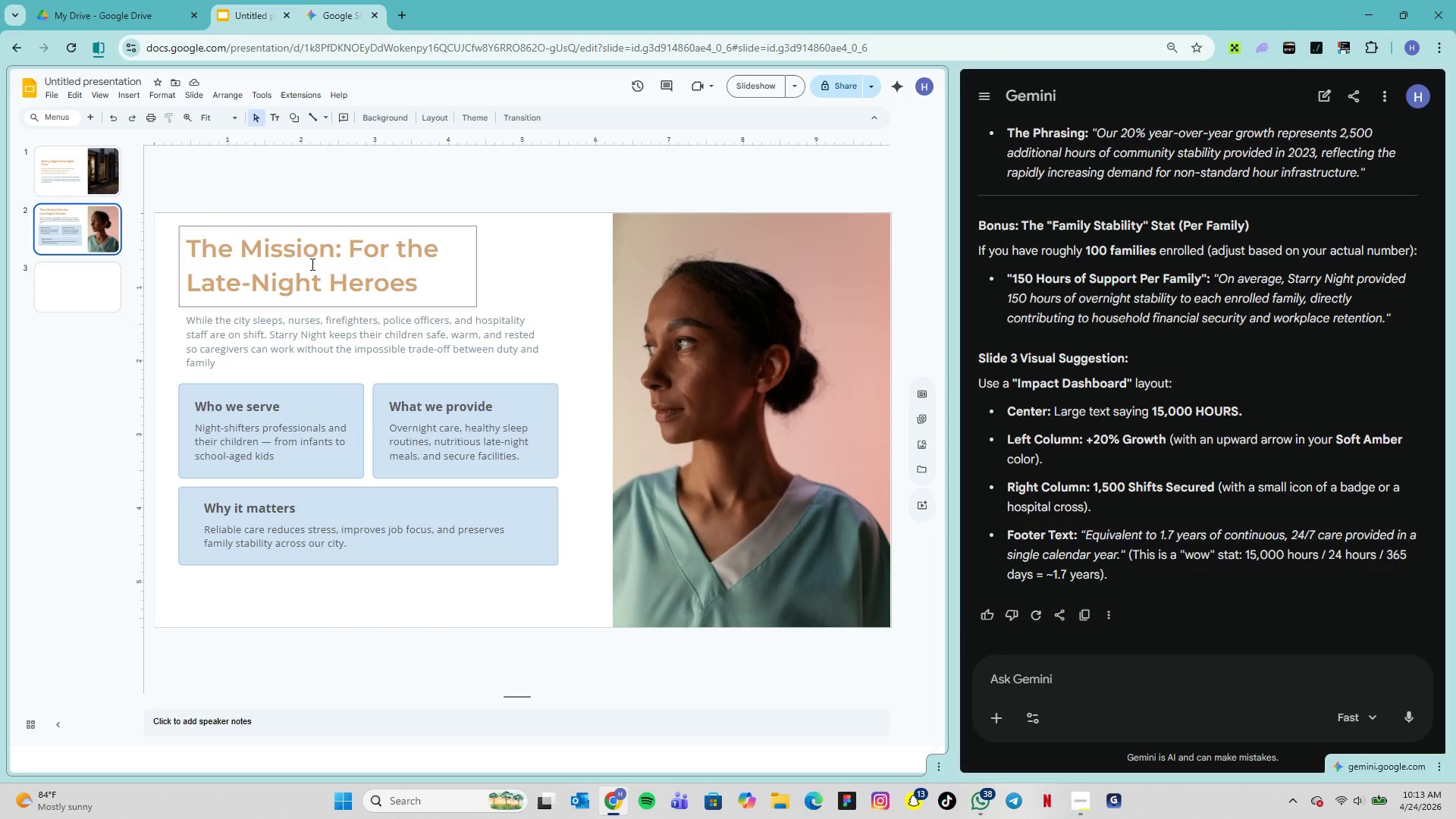 
left_click_drag(start_coordinate=[341, 252], to_coordinate=[193, 253])
 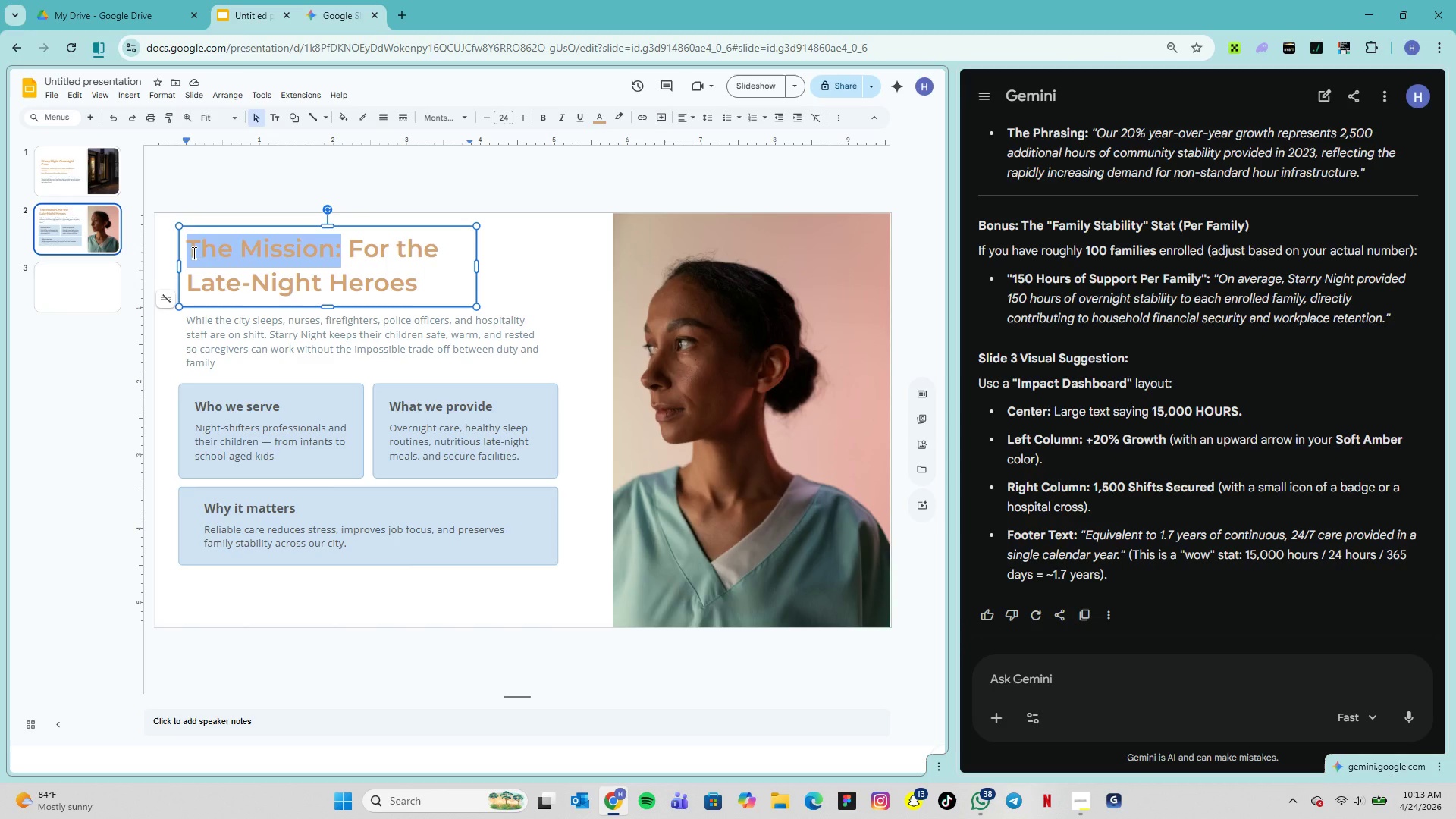 
key(Backspace)
 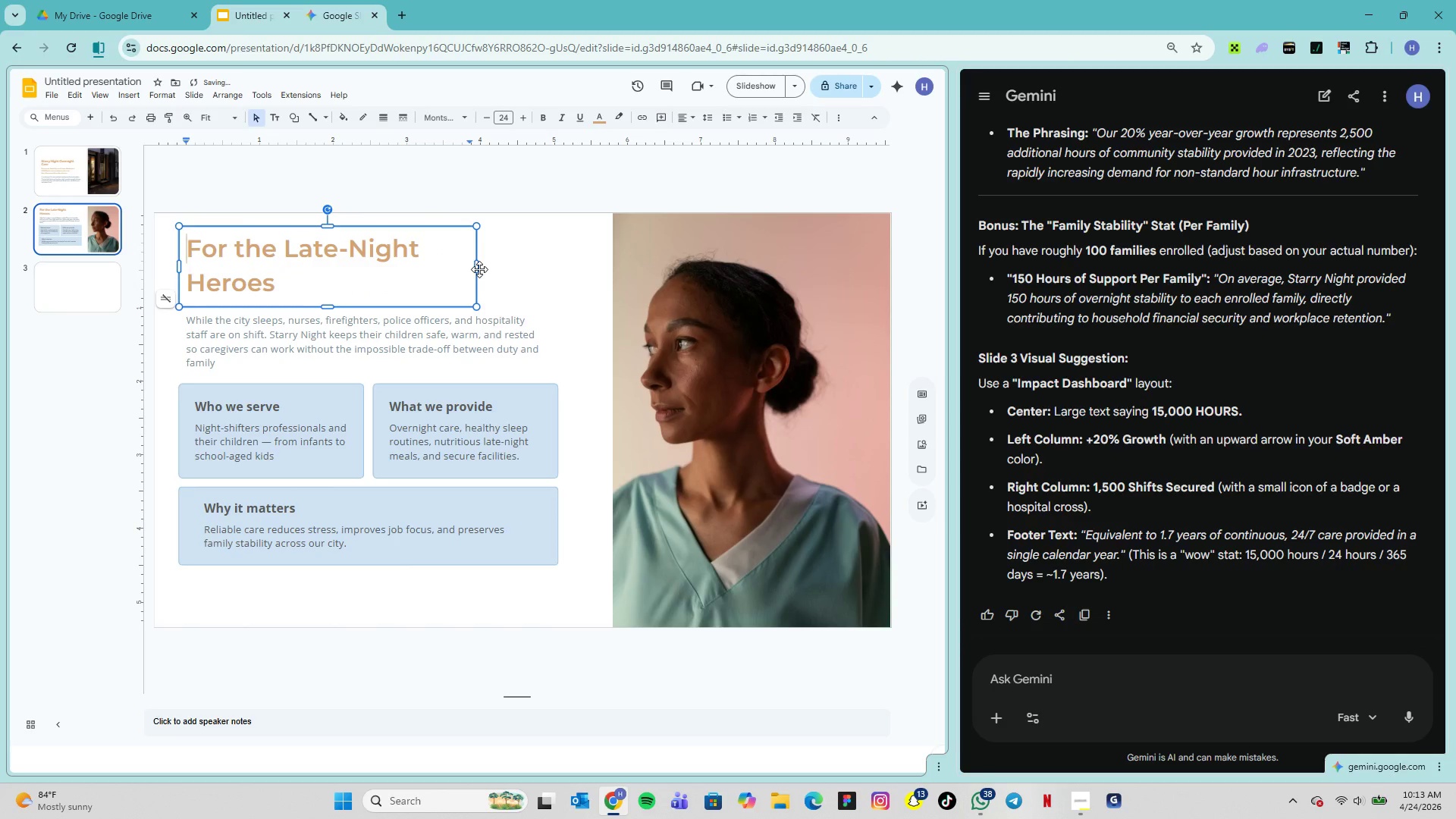 
left_click_drag(start_coordinate=[475, 265], to_coordinate=[506, 269])
 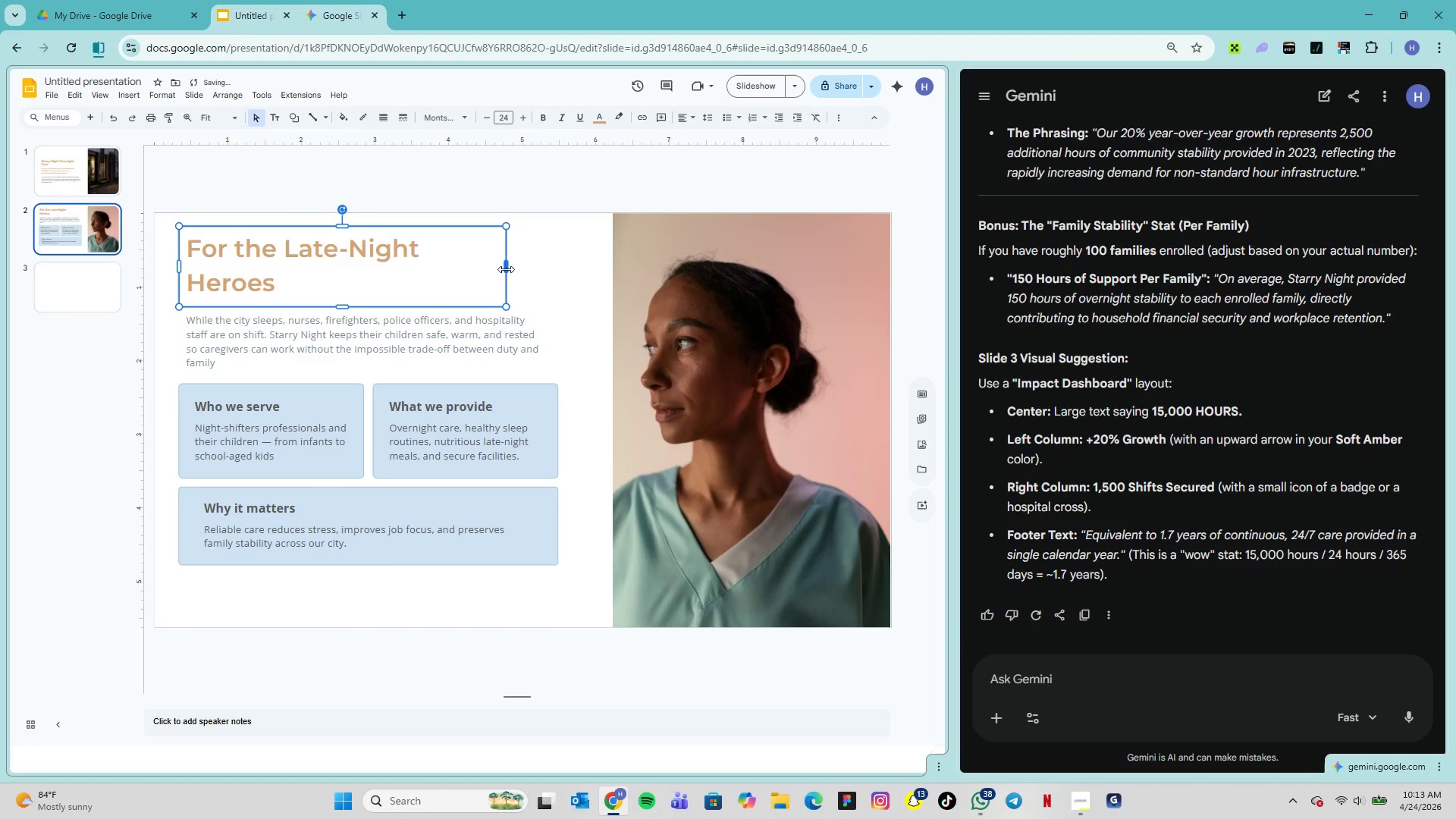 
left_click_drag(start_coordinate=[506, 269], to_coordinate=[529, 269])
 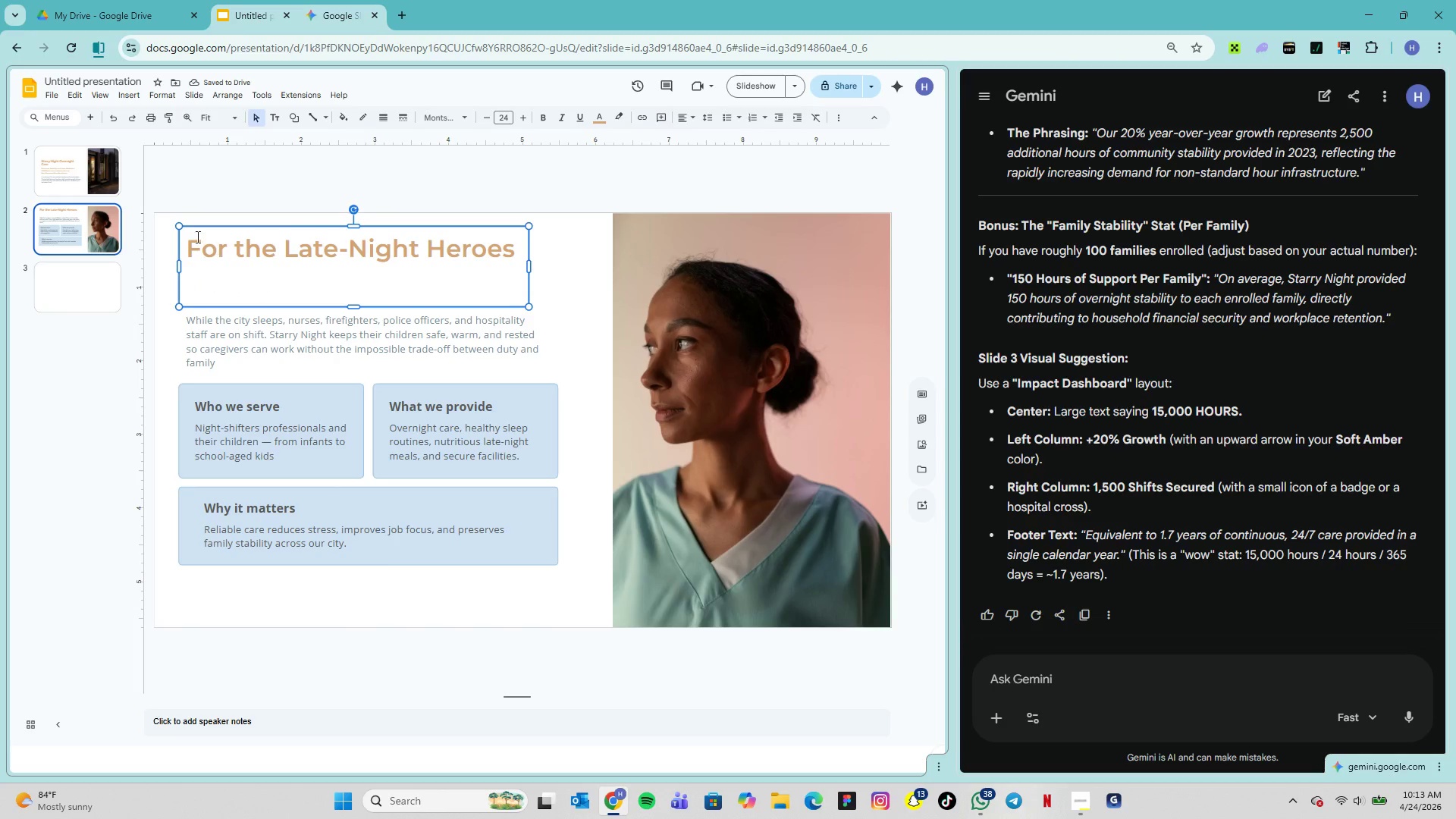 
left_click([64, 171])
 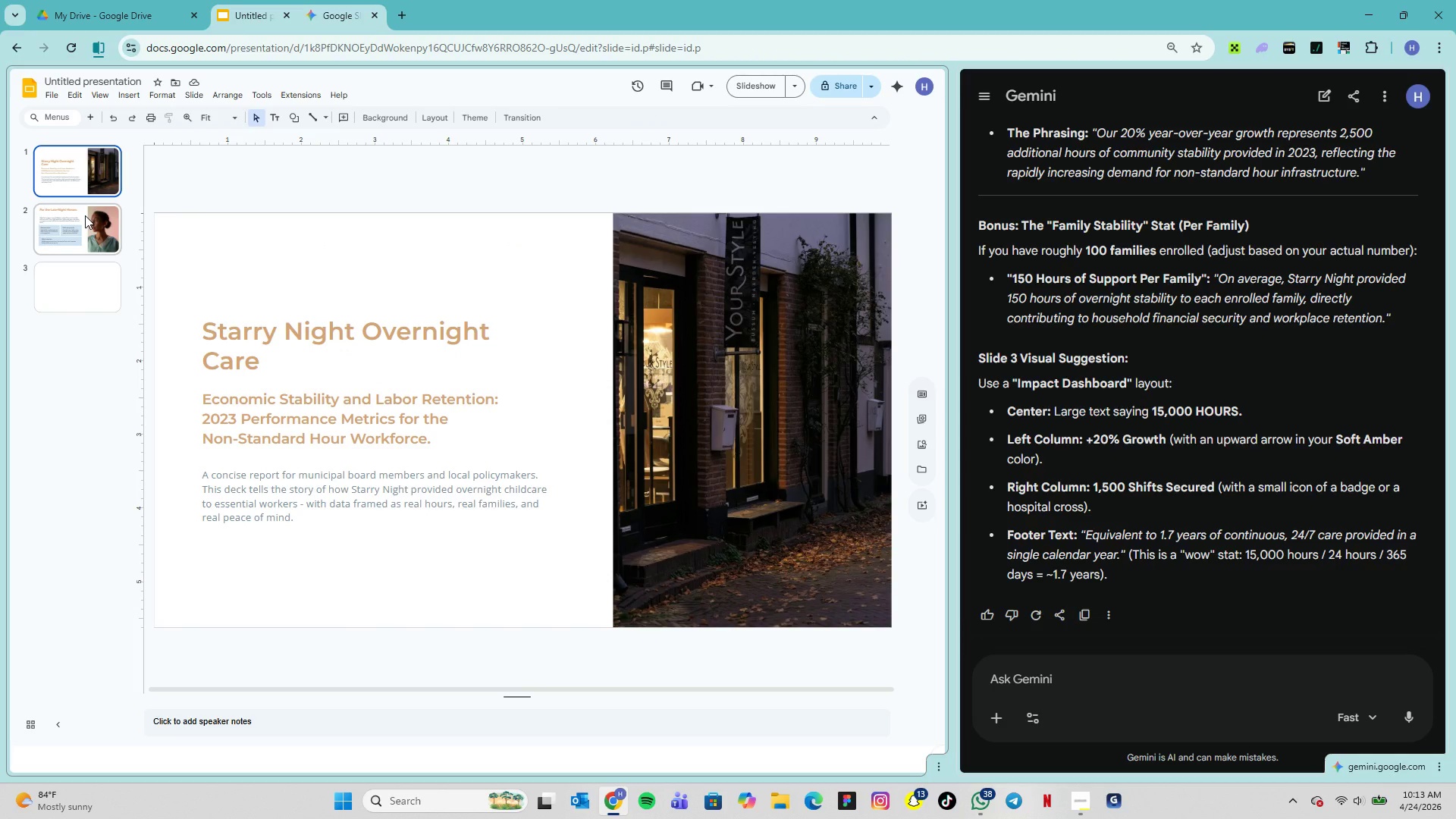 
wait(10.56)
 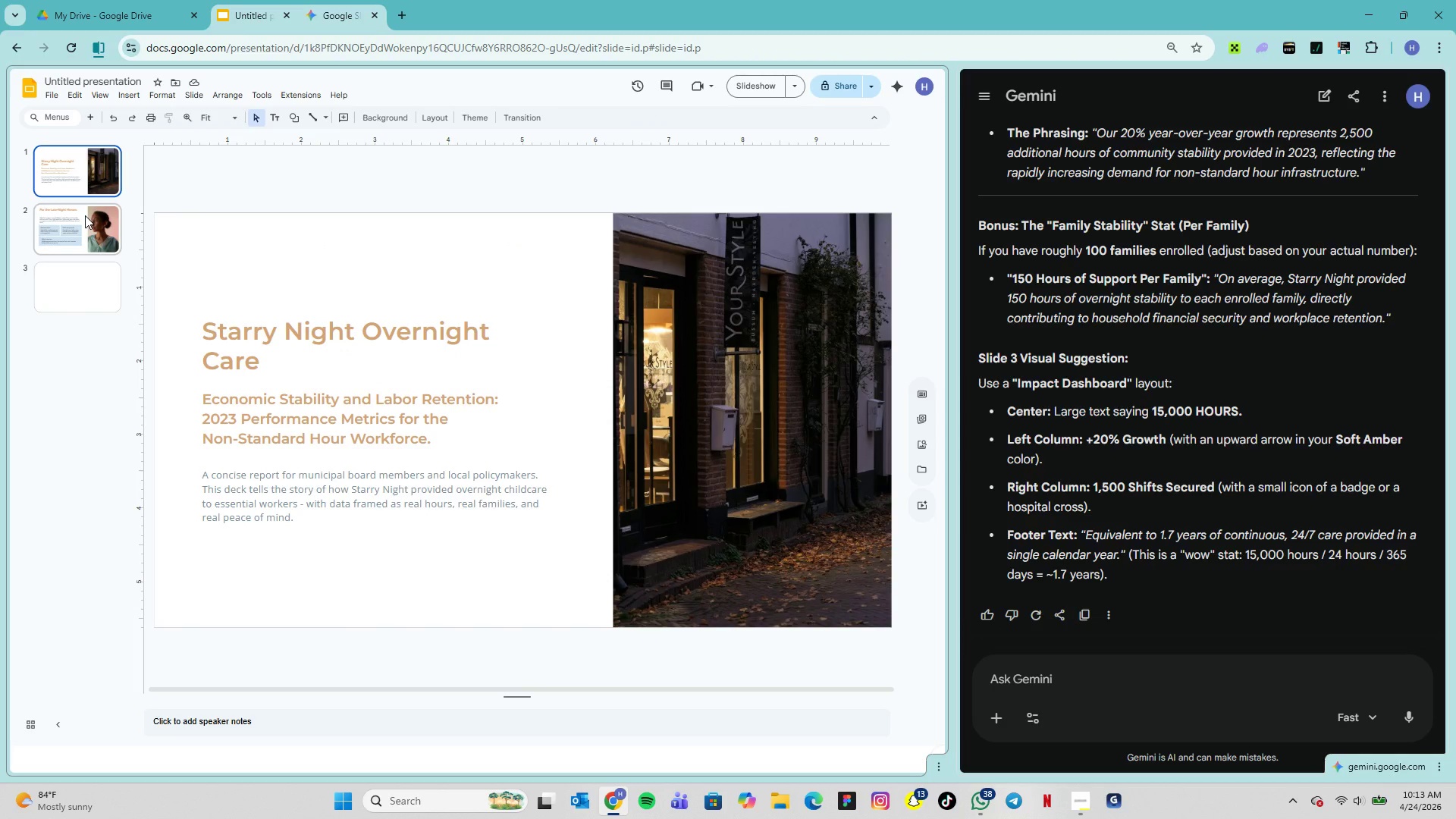 
hold_key(key=ControlLeft, duration=1.61)
 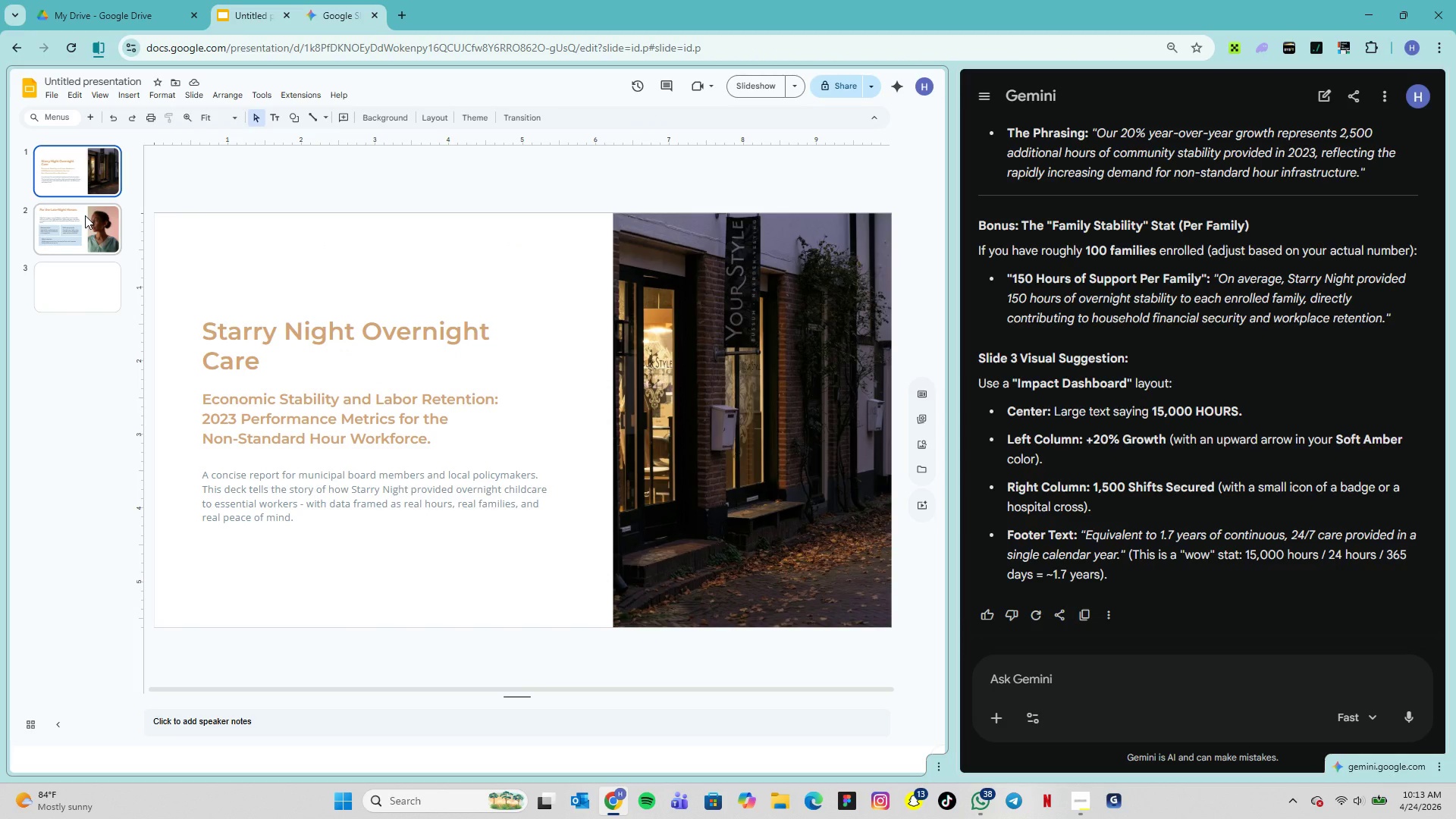 
key(Control+Z)
 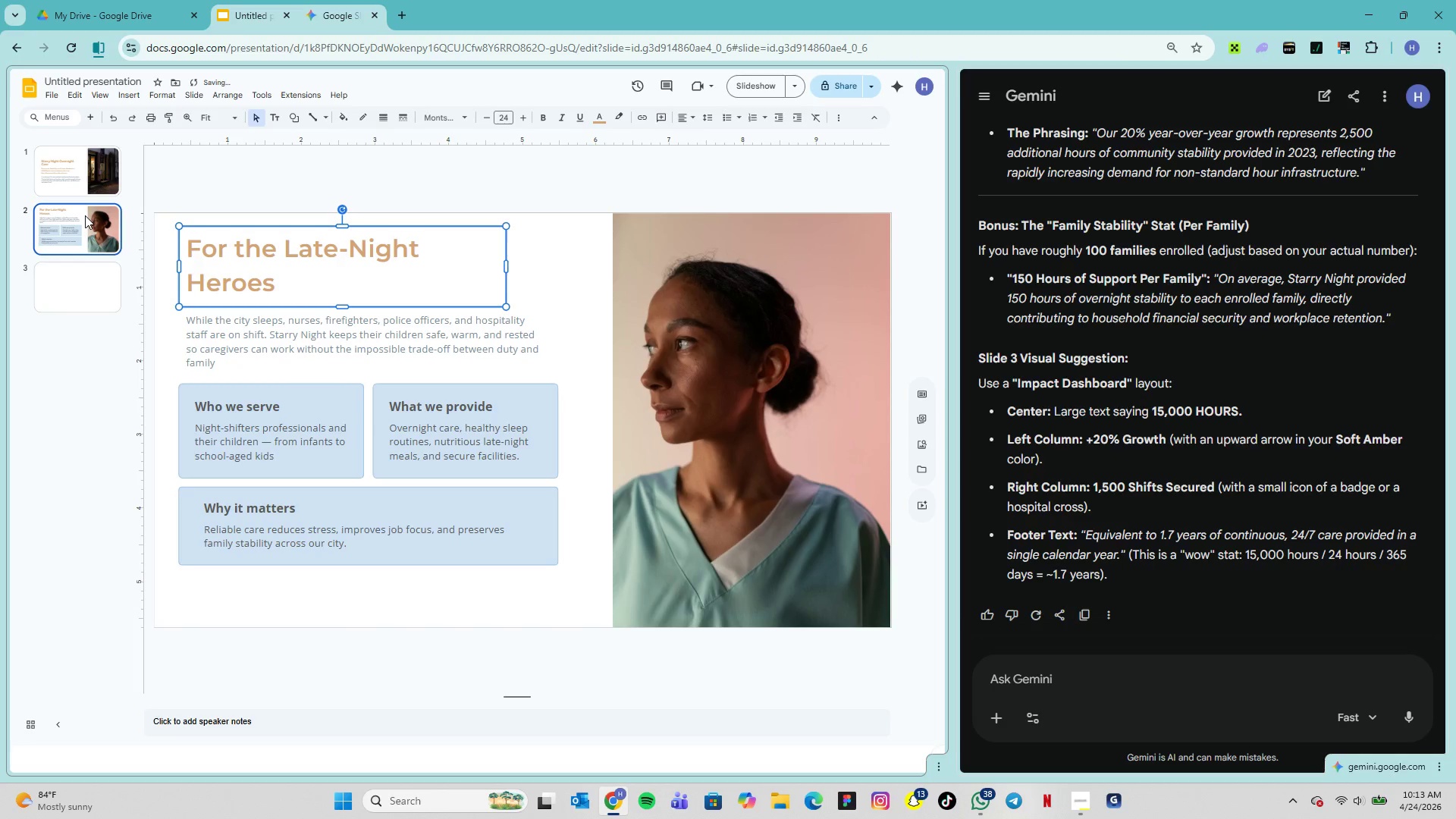 
key(Control+Z)
 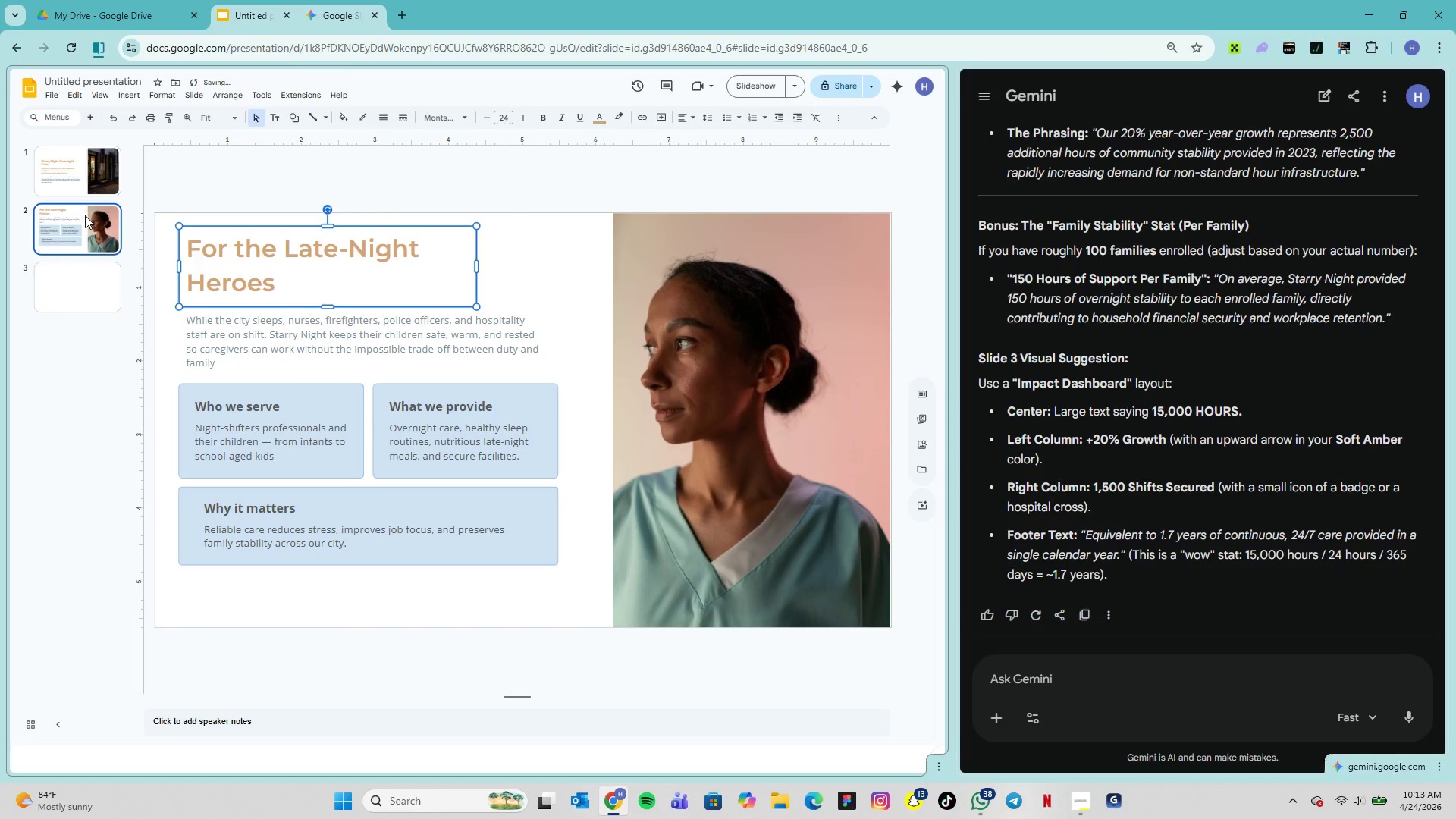 
key(Control+Z)
 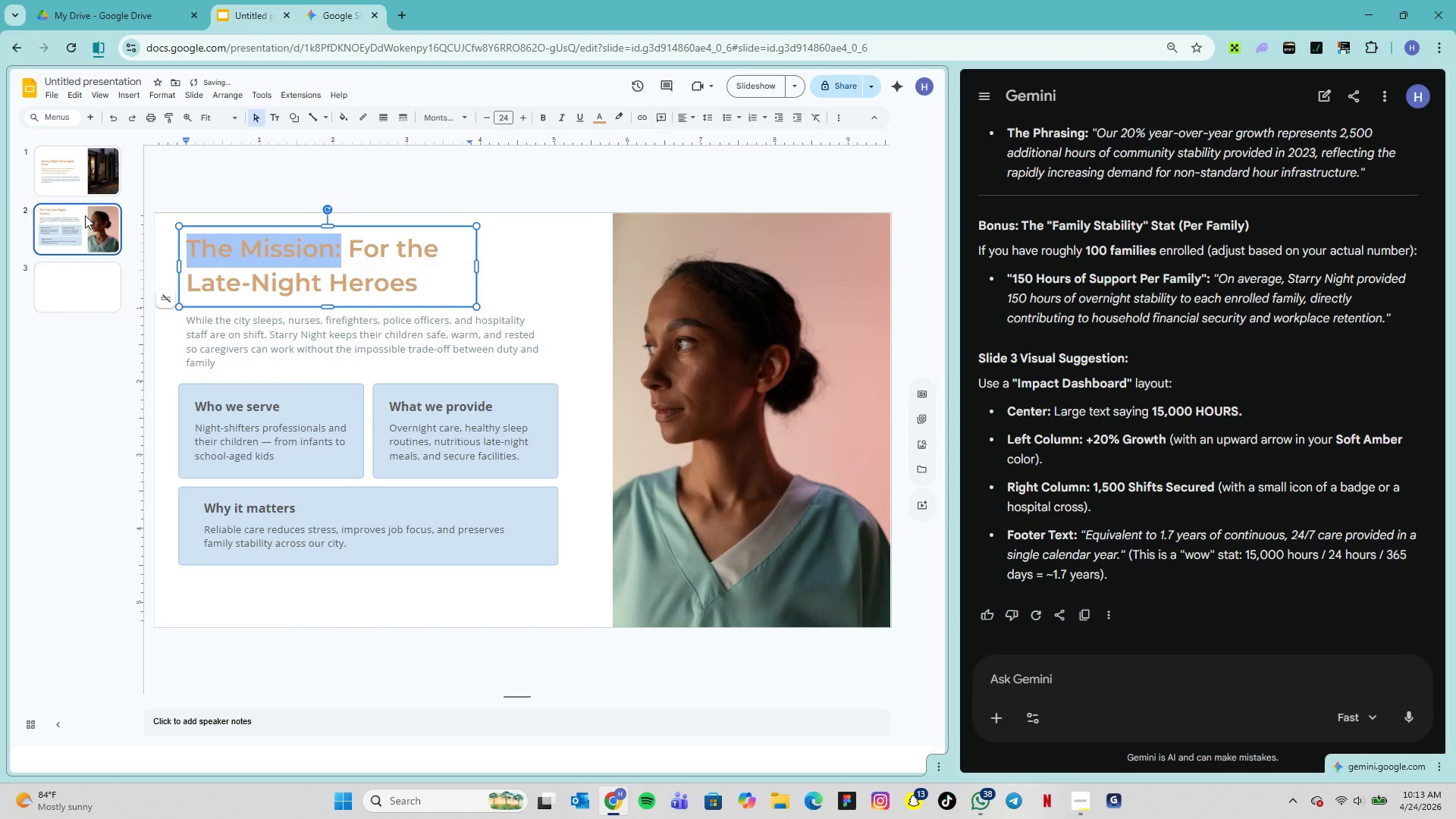 
key(Control+Z)
 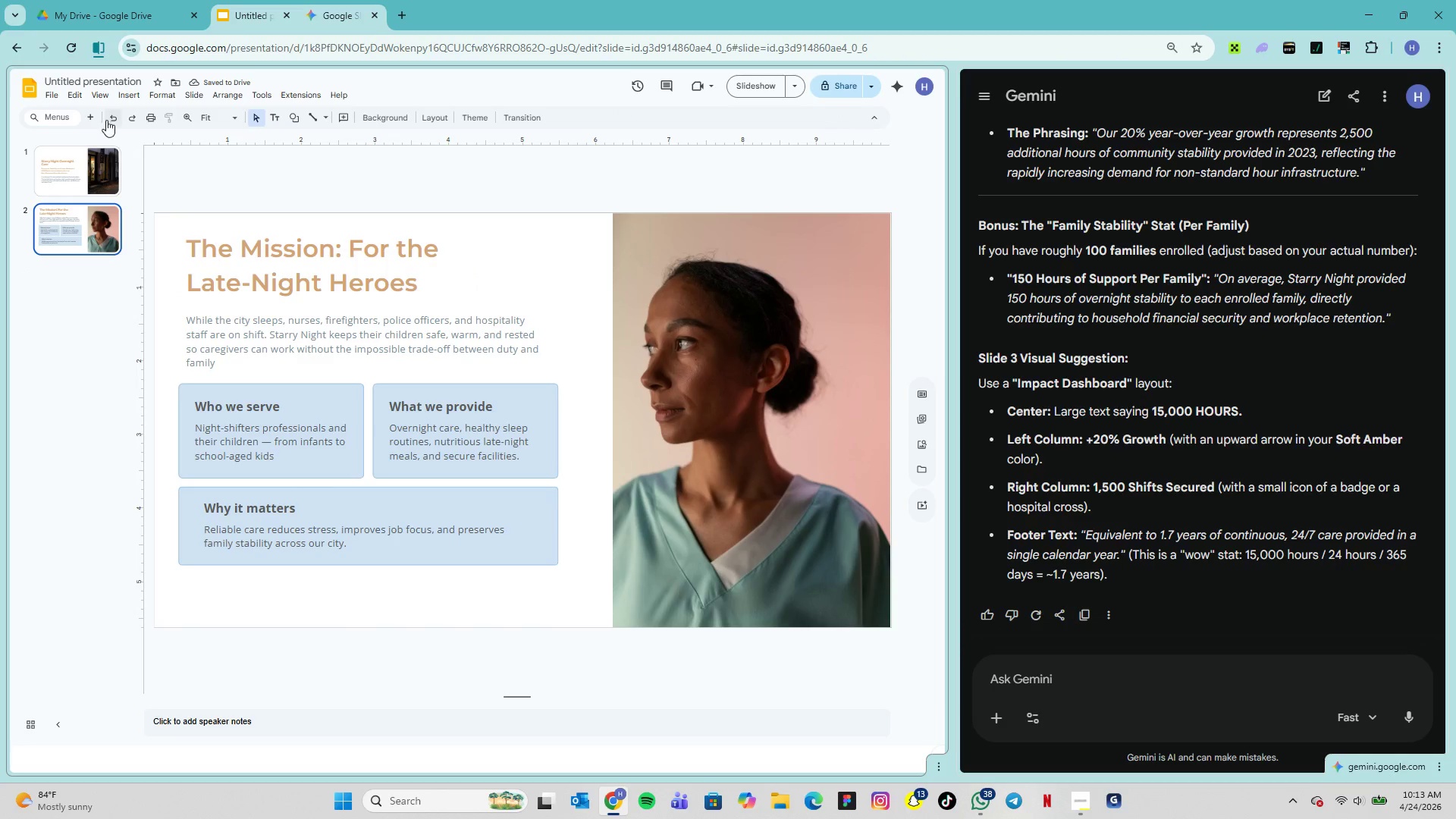 
left_click([93, 110])
 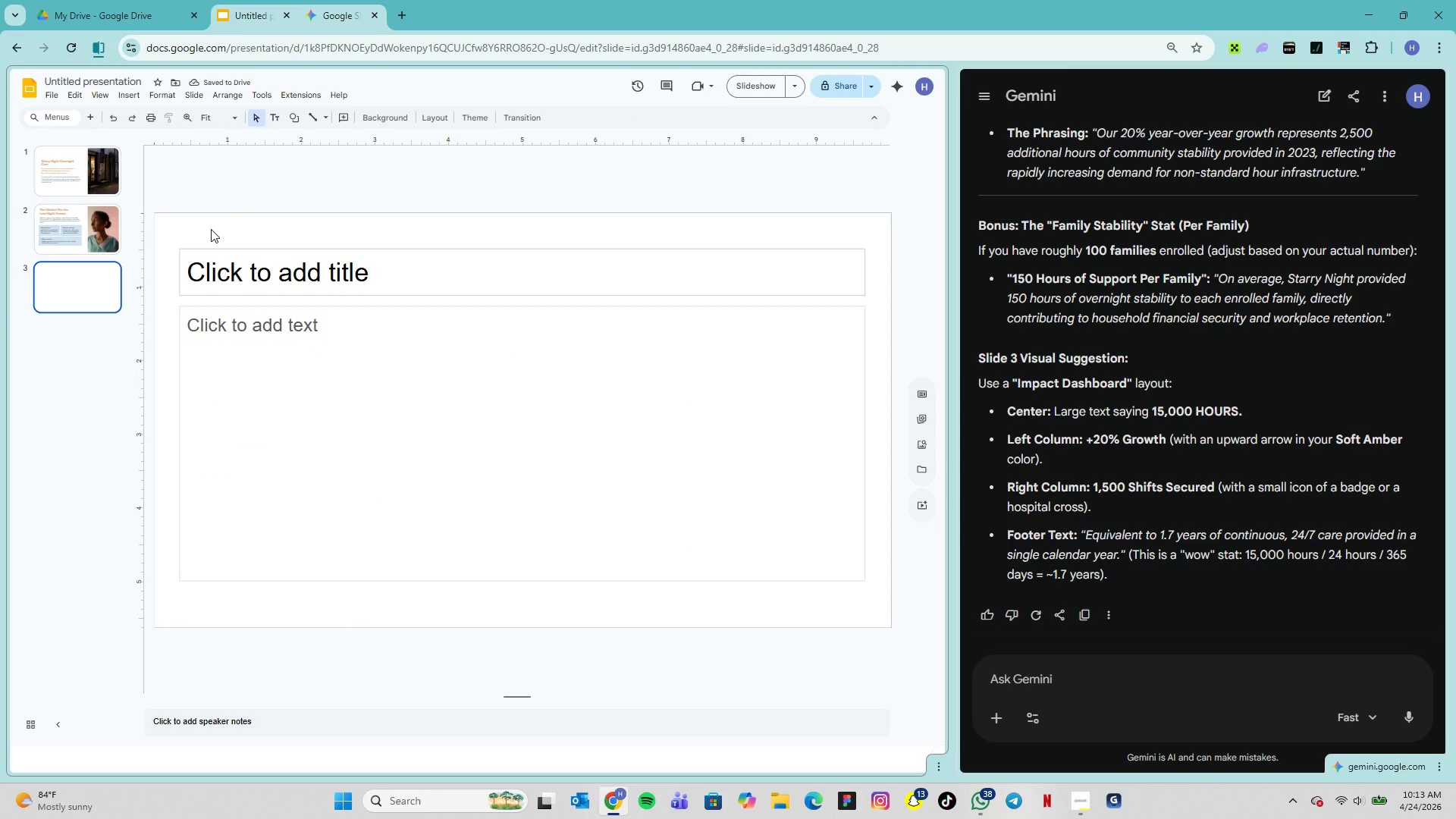 
left_click([253, 268])
 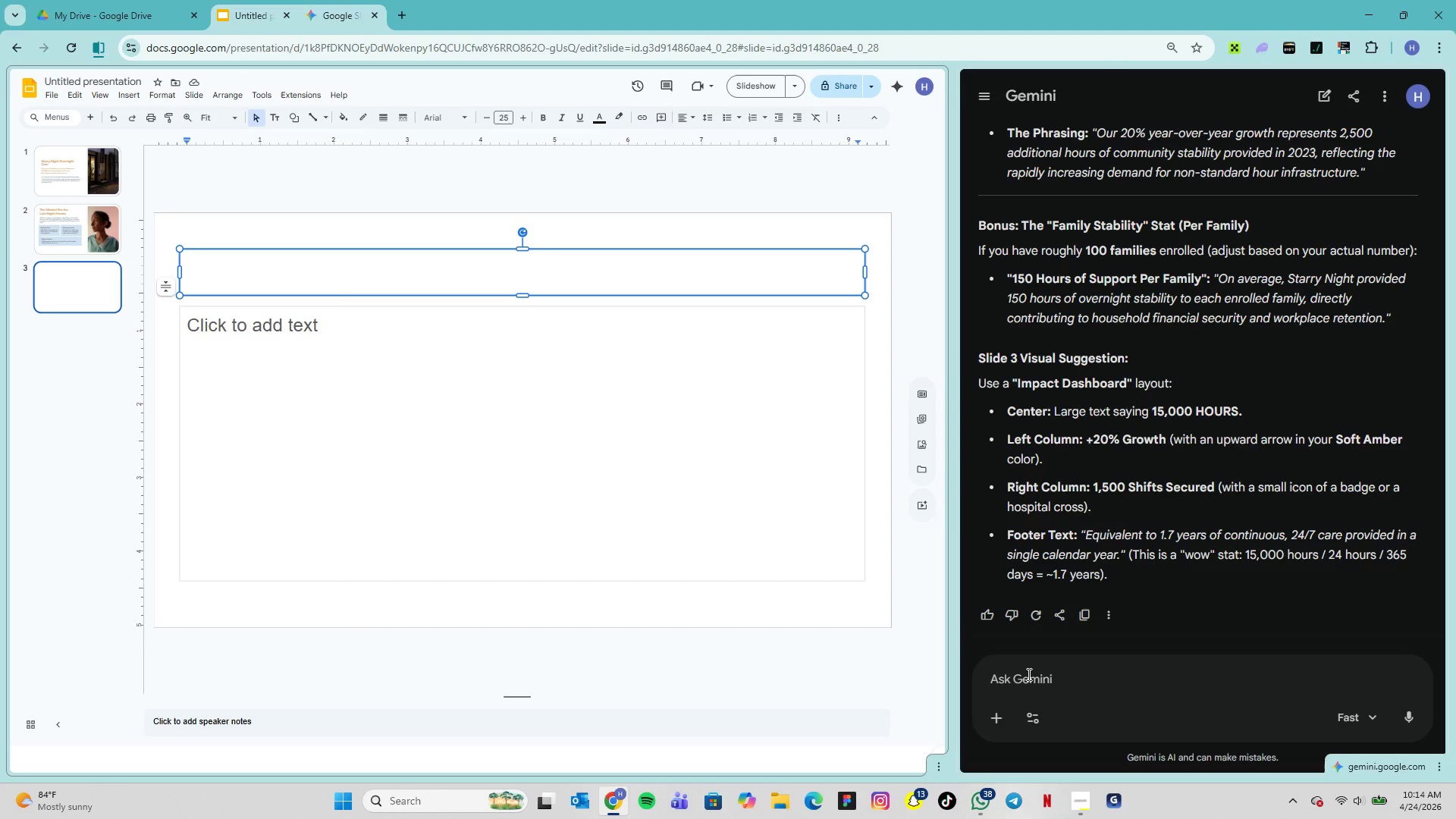 
left_click([1028, 674])
 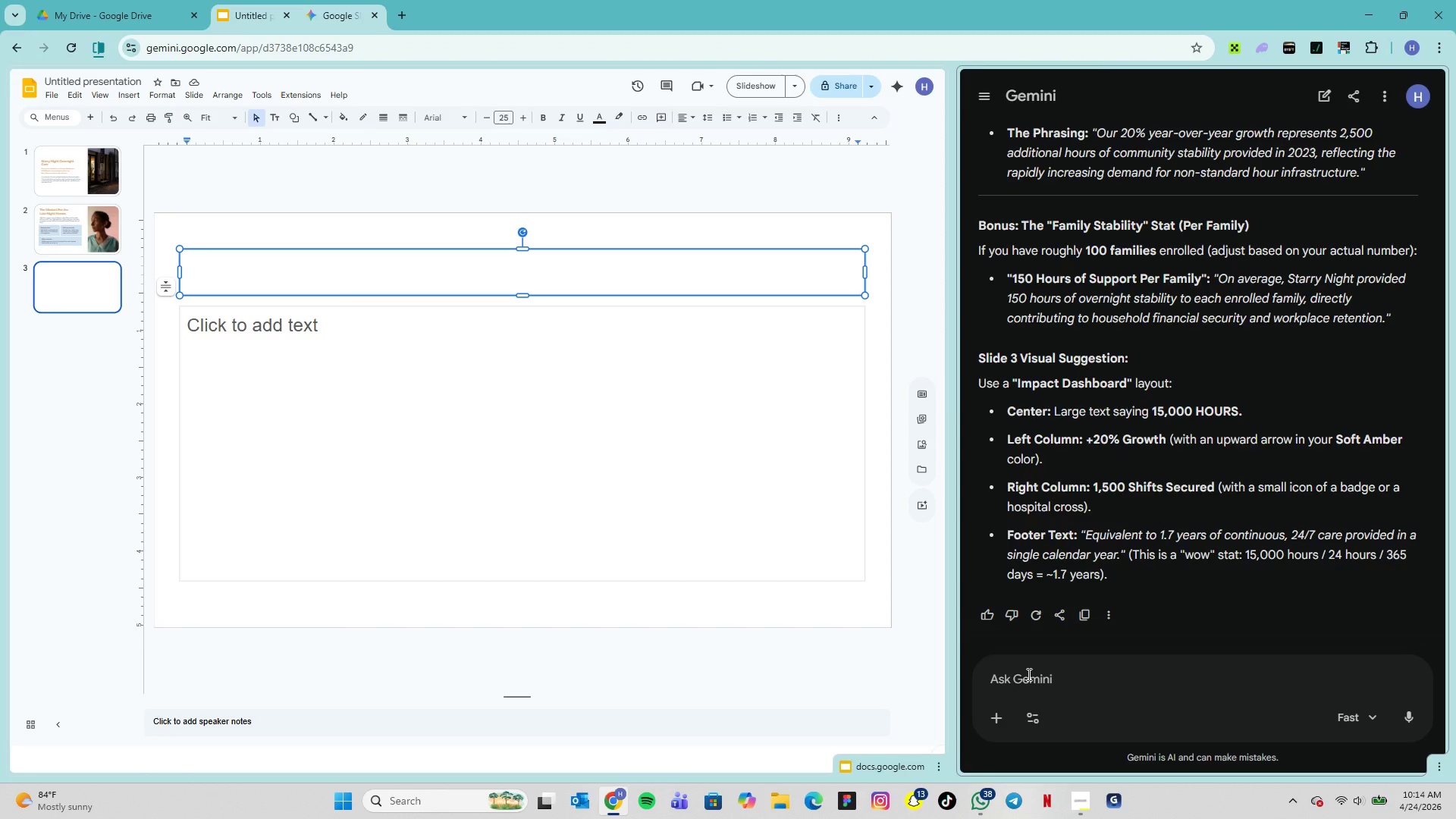 
type(what kinf)
key(Backspace)
type(d of chart title)
 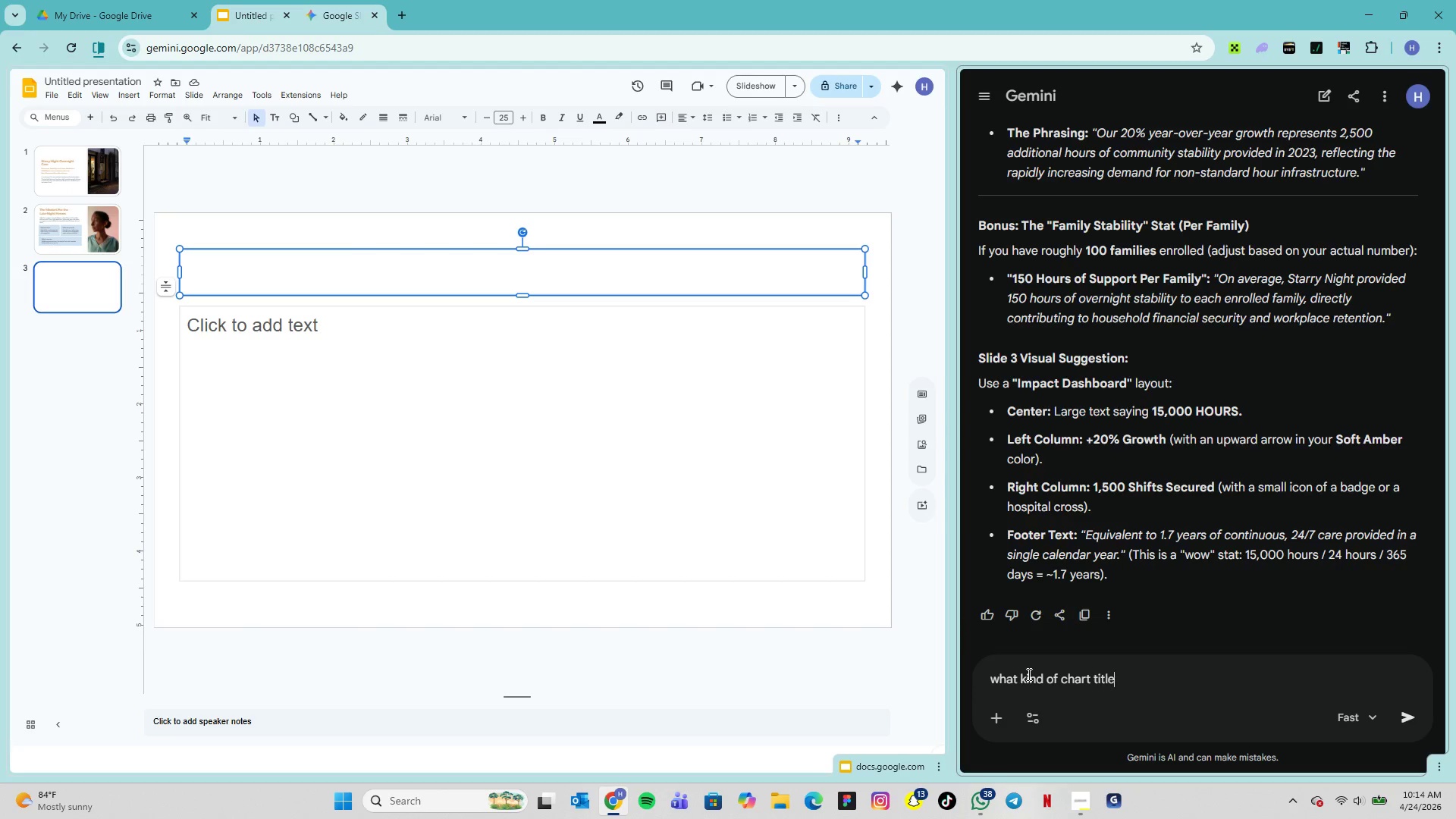 
wait(6.88)
 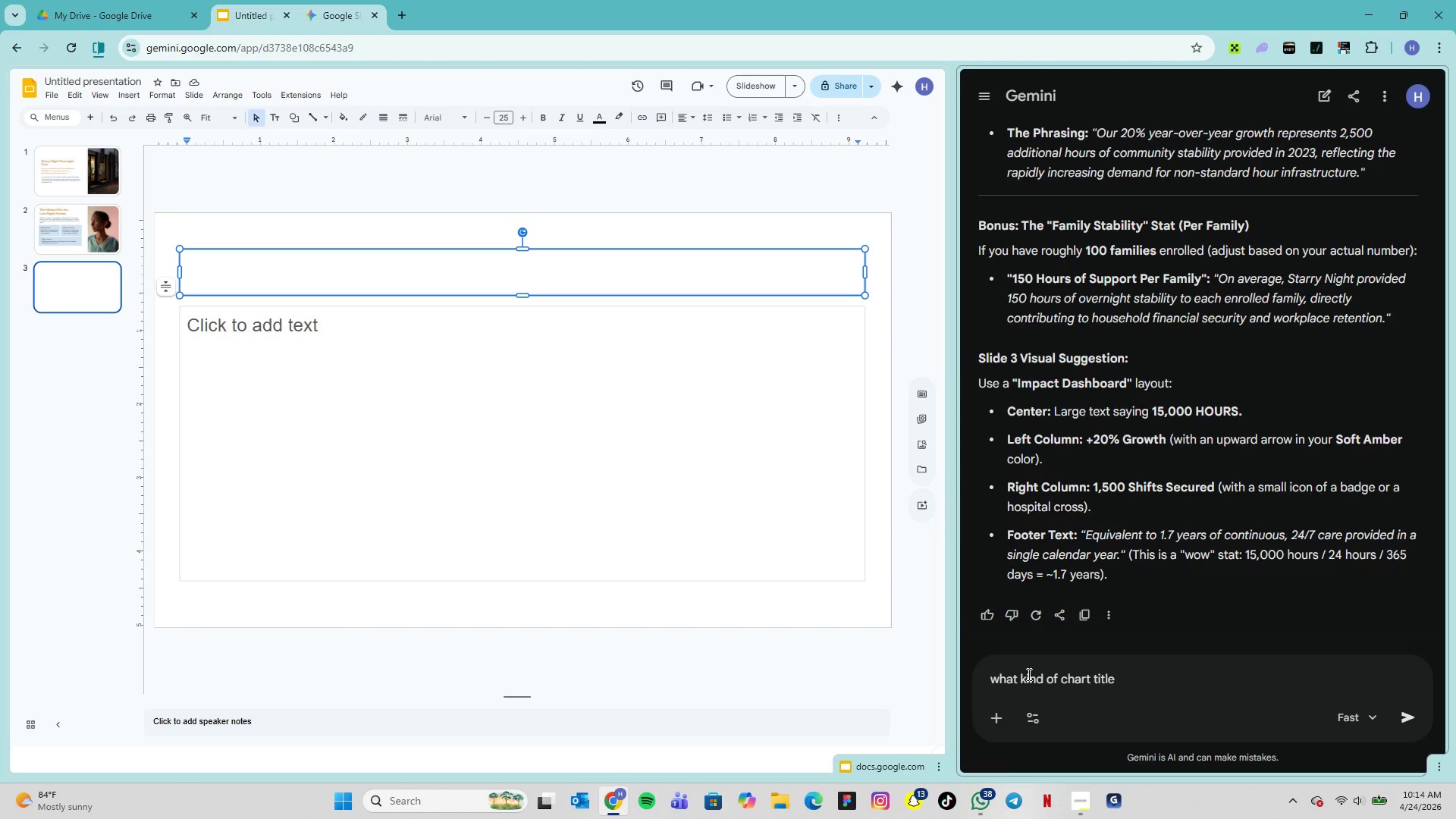 
type( sounds more authorative)
 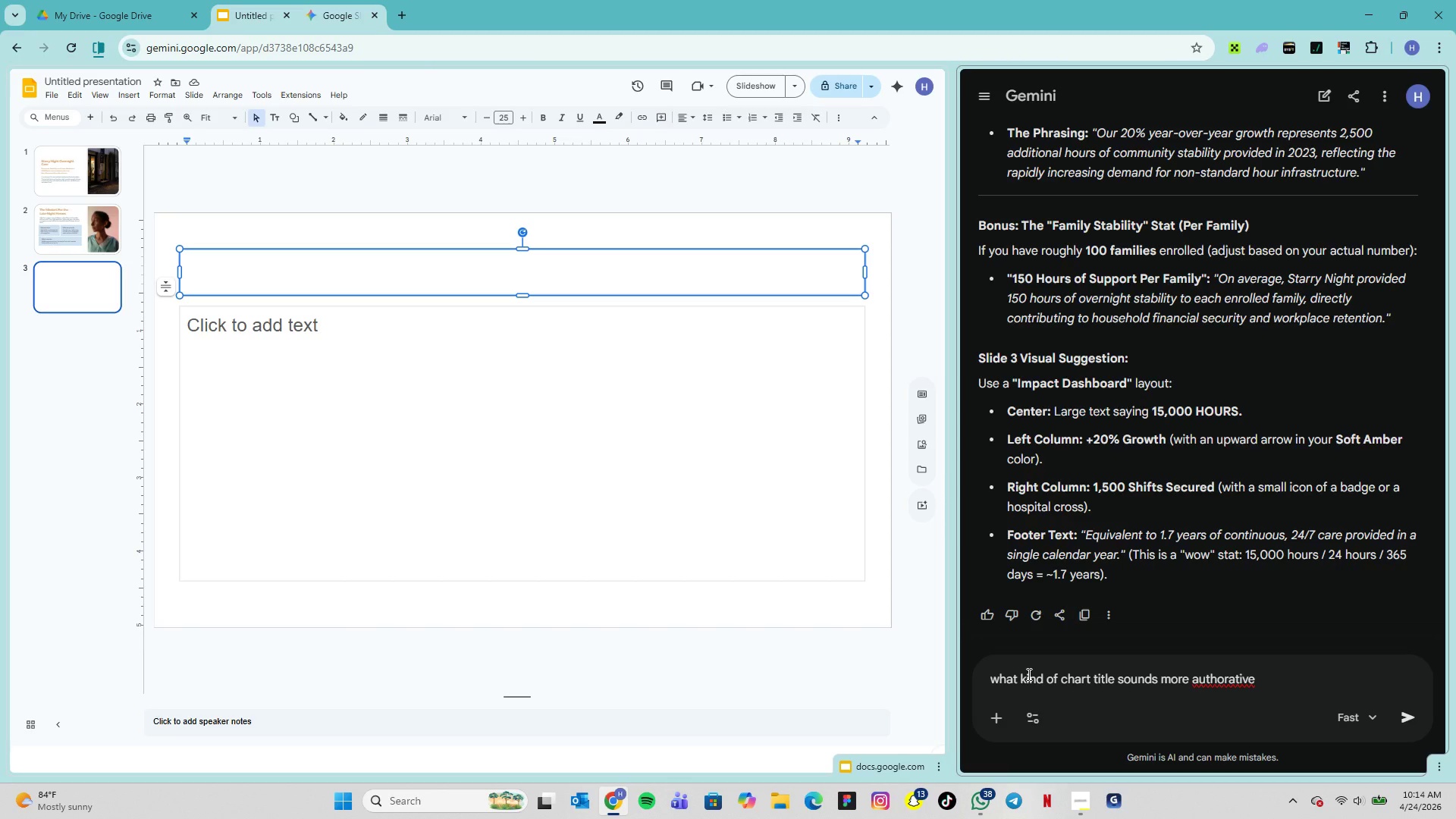 
key(Shift+ShiftLeft)
 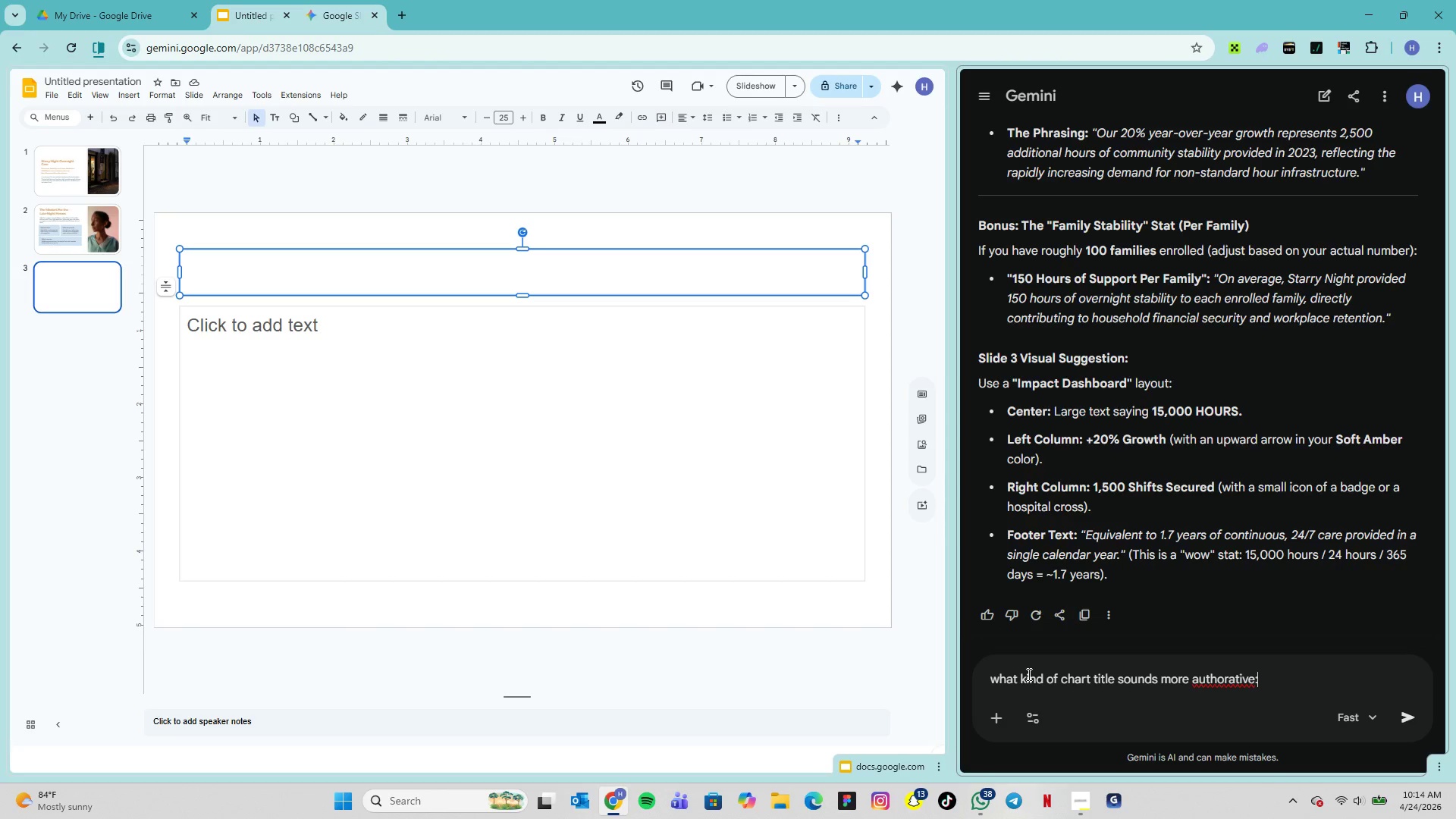 
key(Shift+Semicolon)
 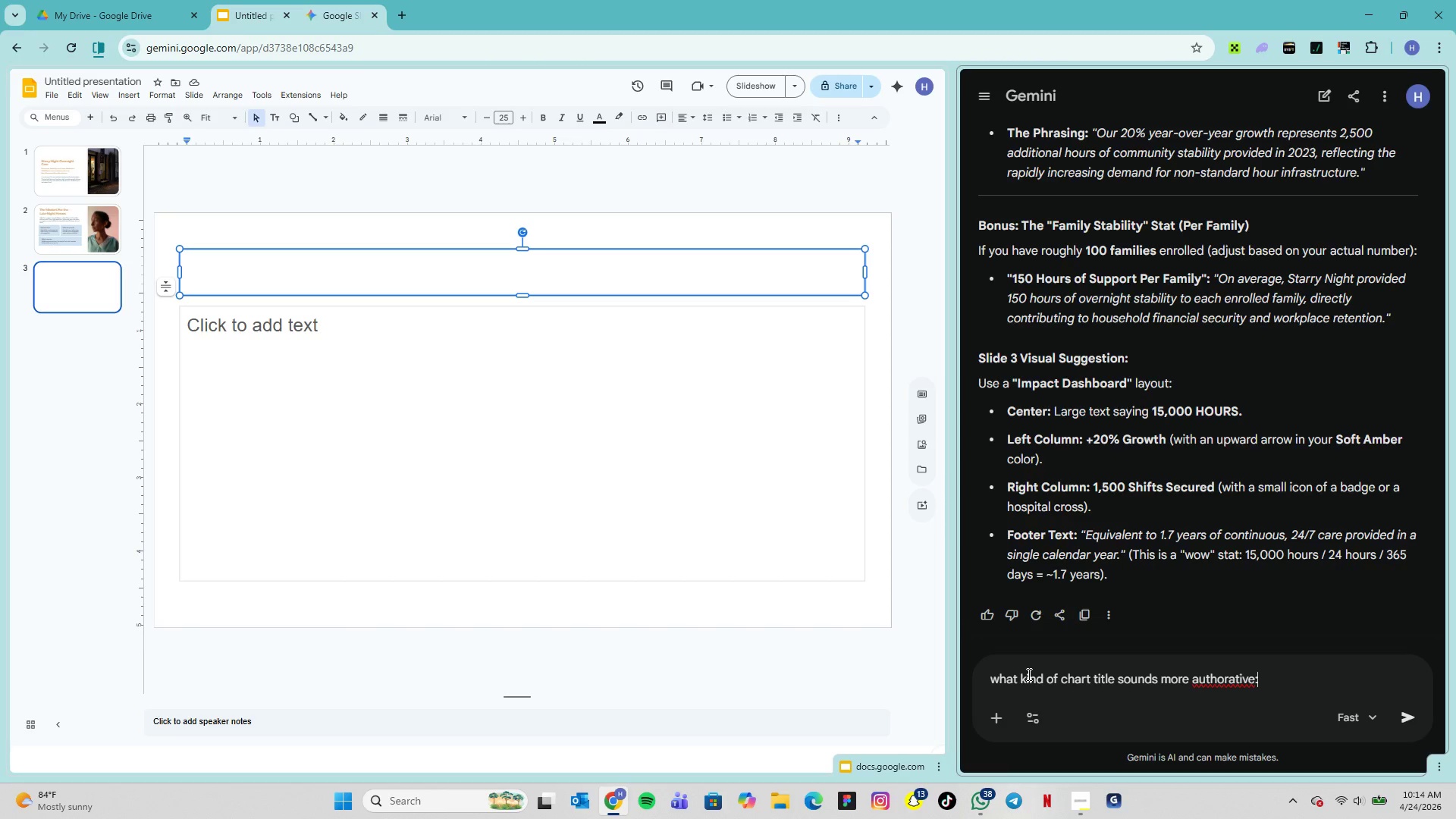 
wait(9.2)
 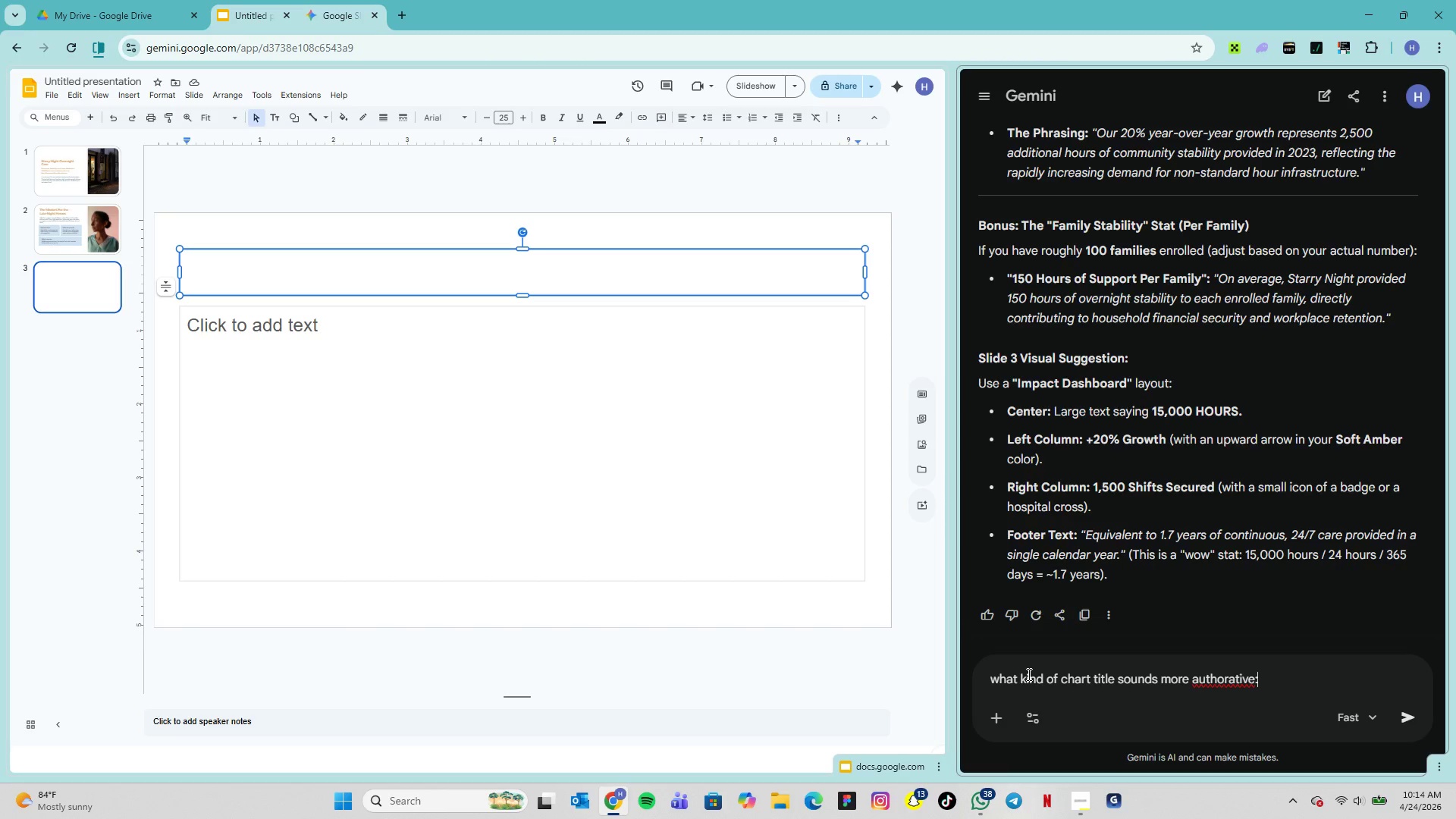 
left_click([1227, 679])
 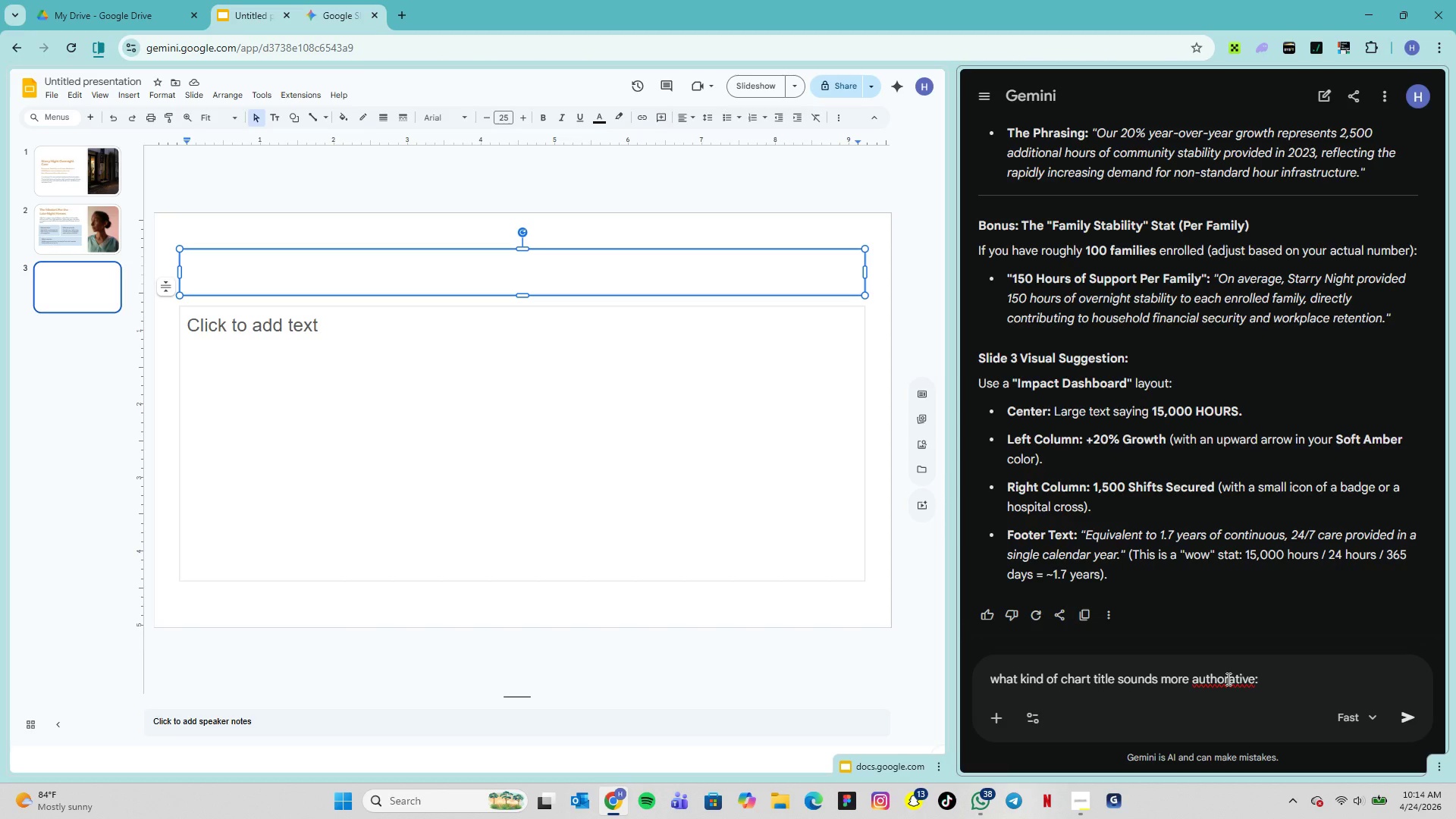 
key(I)
 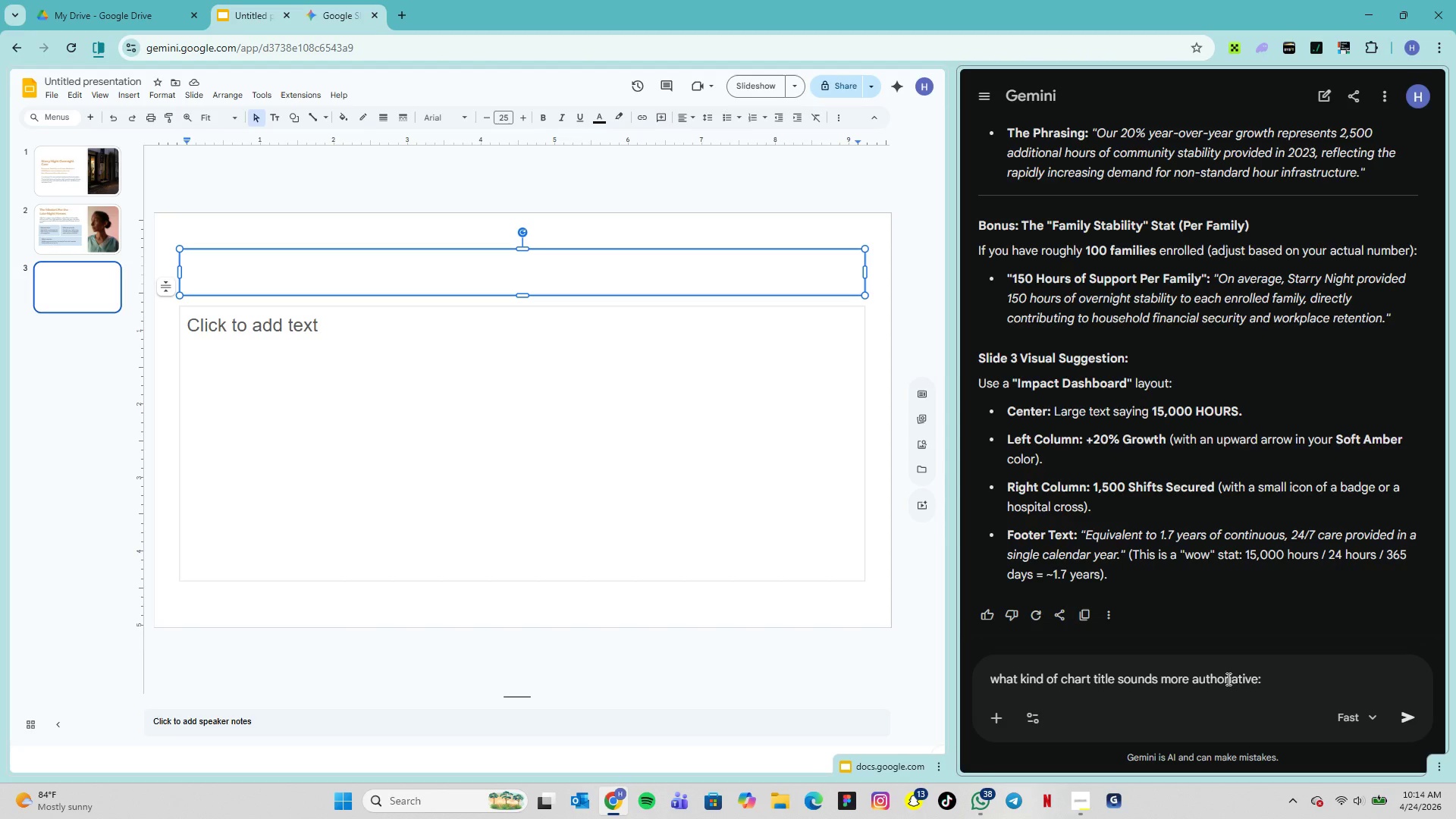 
hold_key(key=ArrowRight, duration=0.83)
 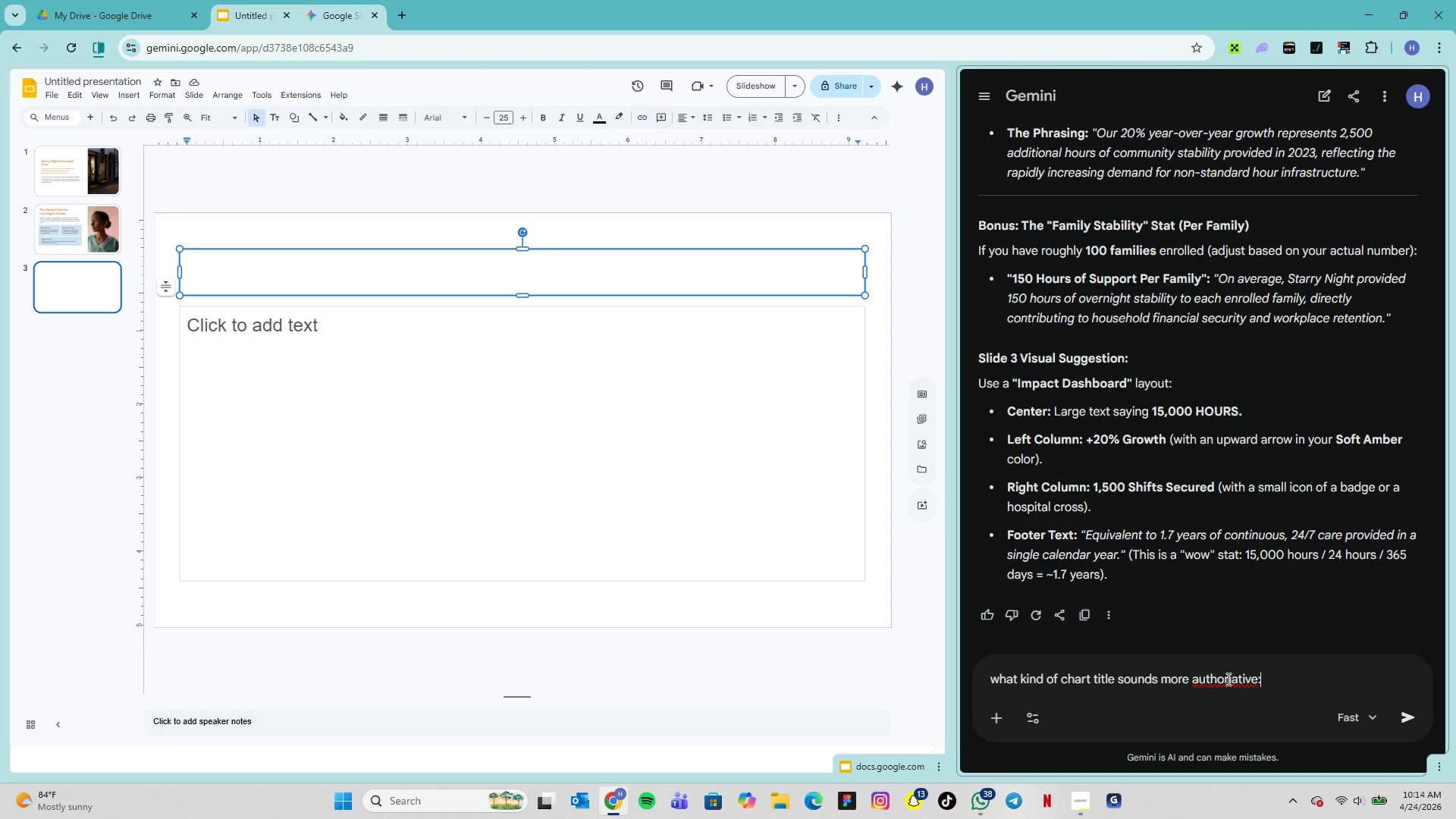 
key(Space)
 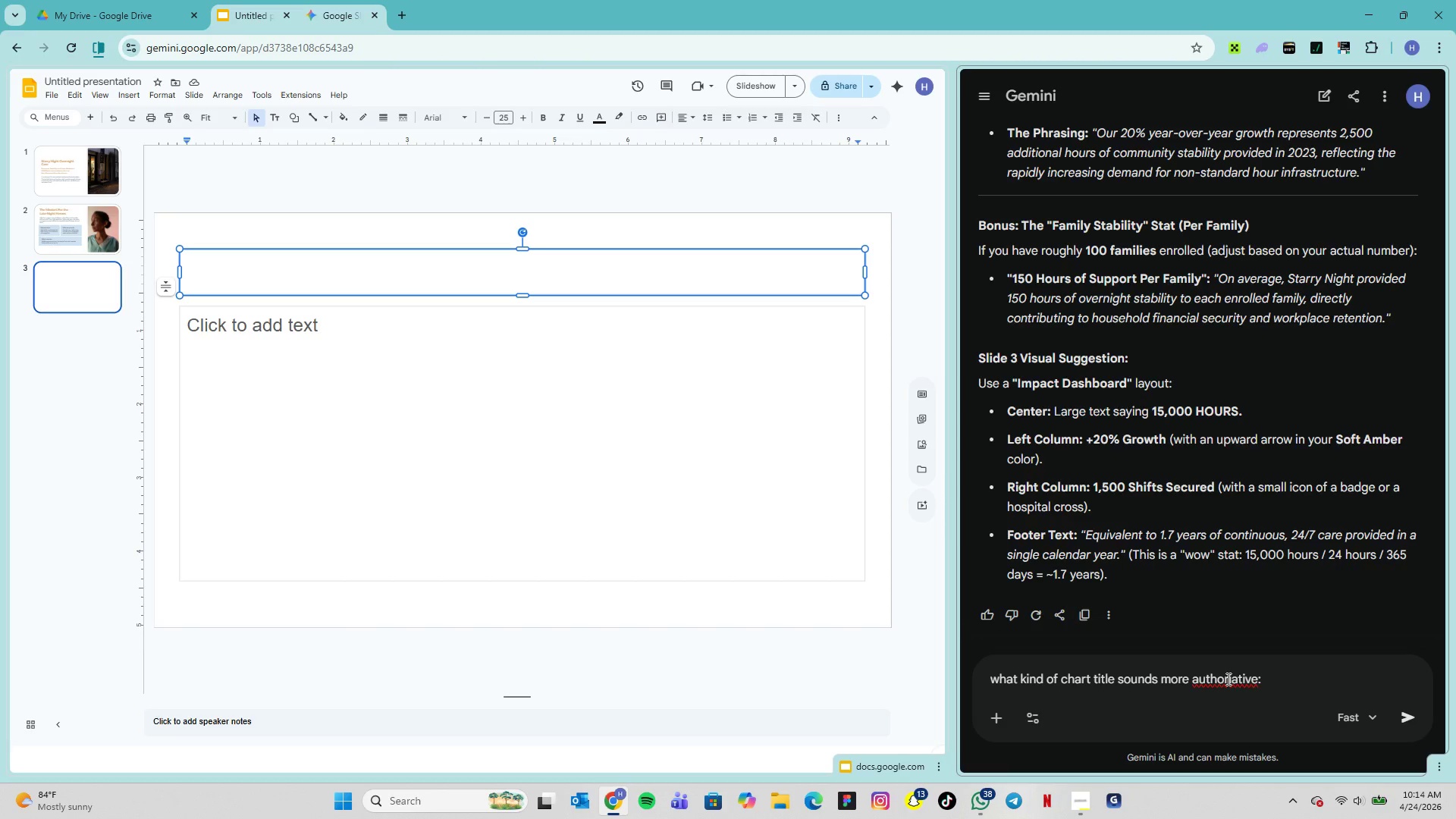 
key(Shift+Quote)
 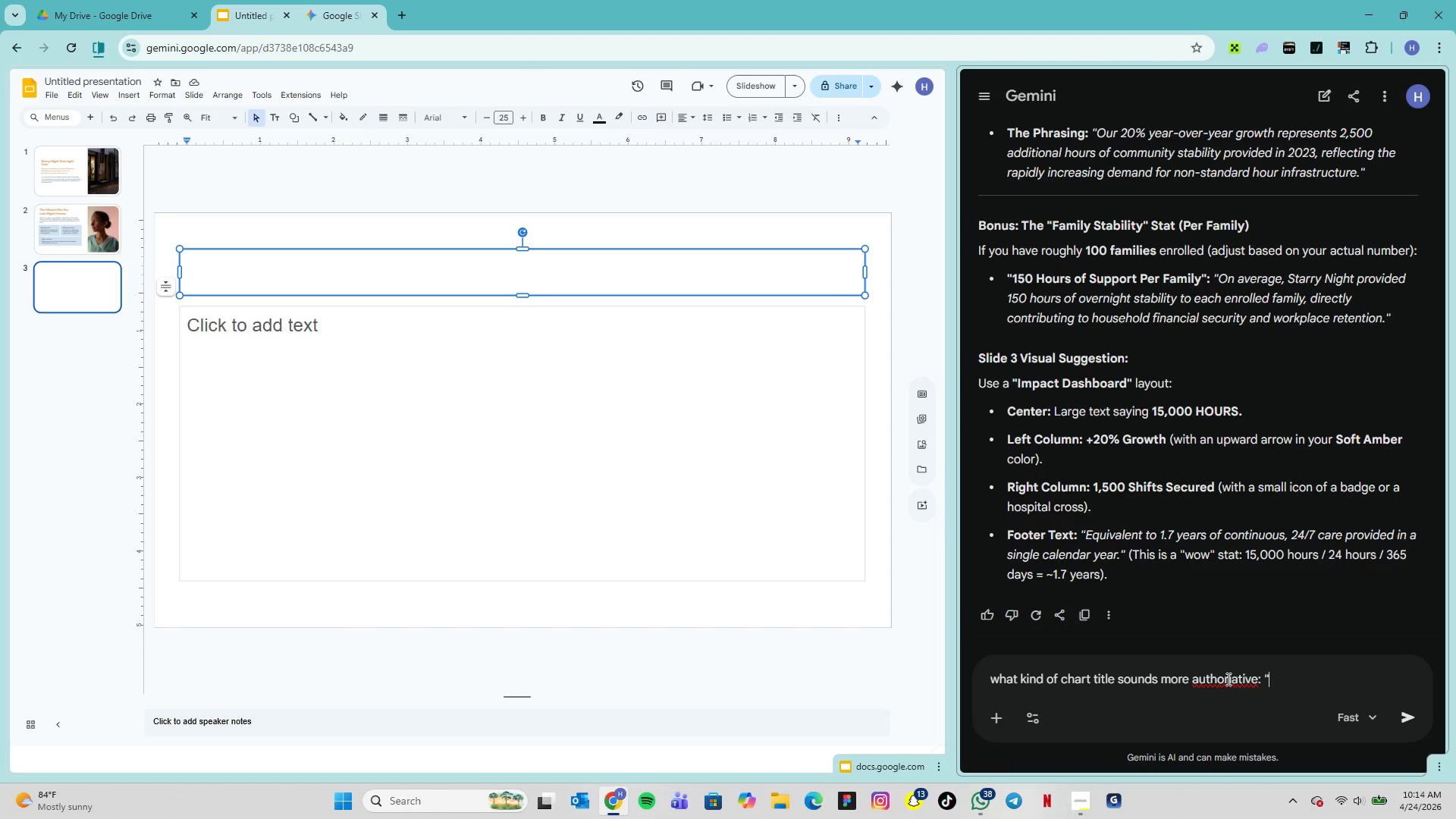 
key(Shift+Quote)
 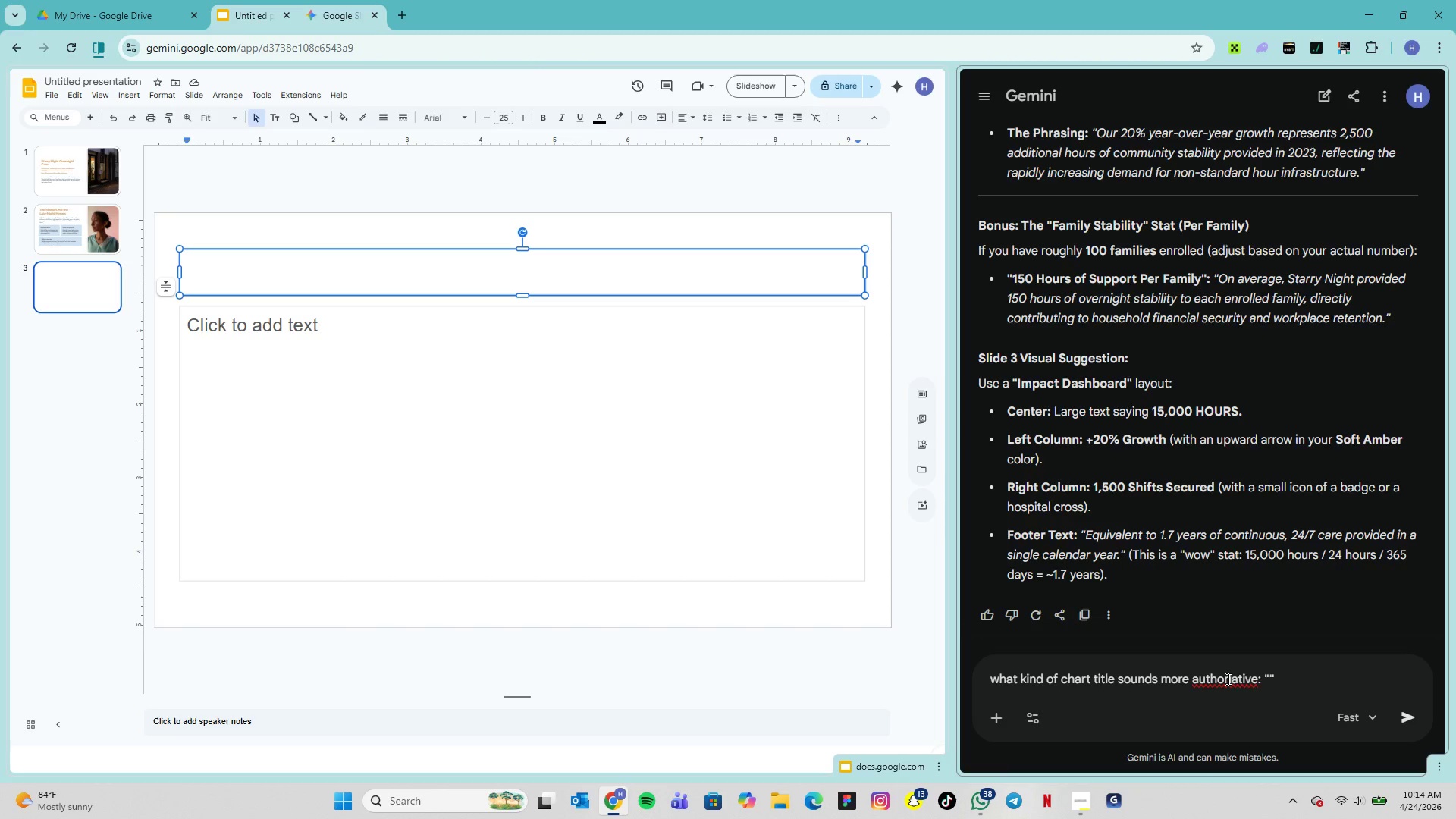 
key(ArrowLeft)
 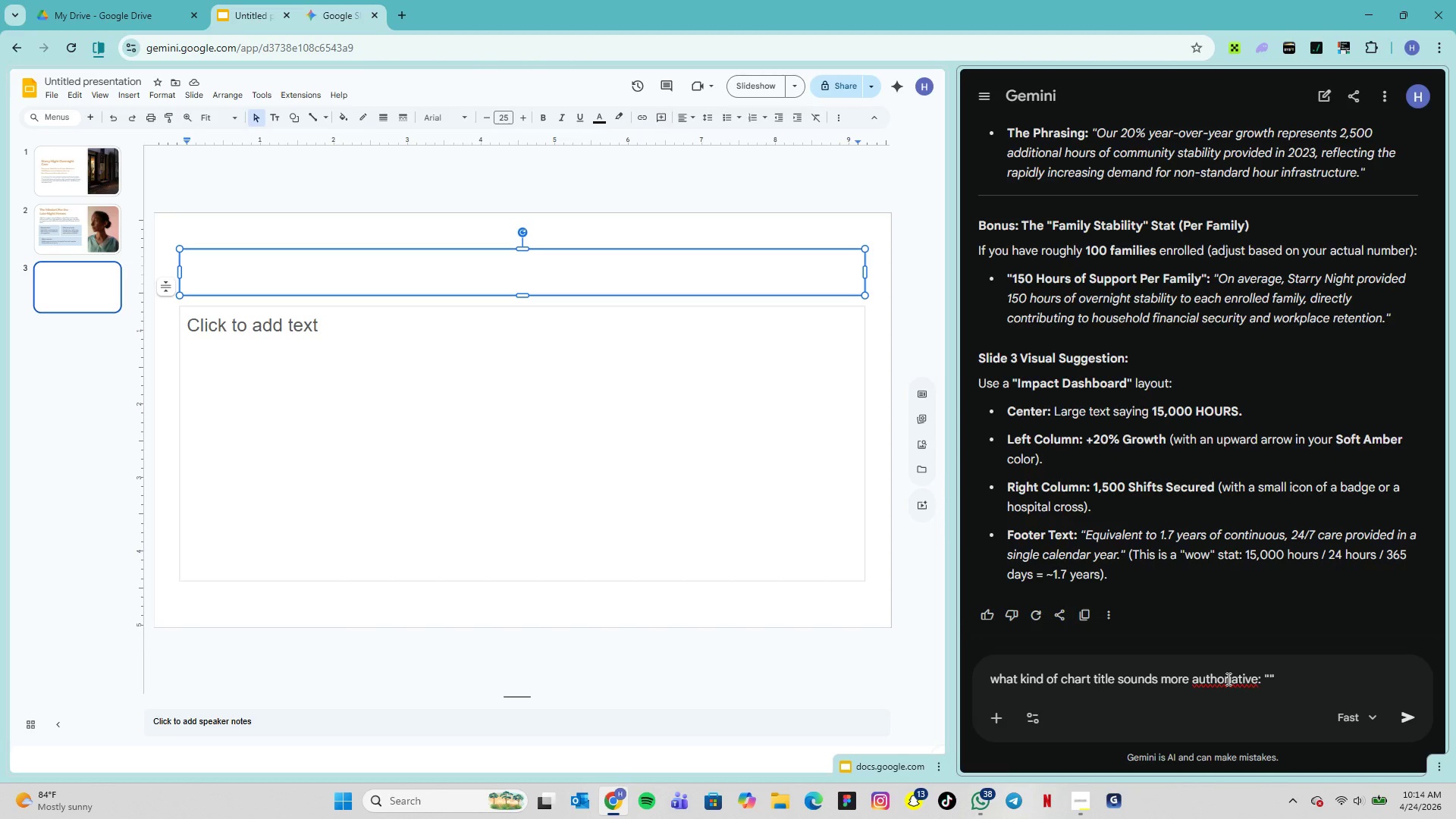 
type(our growth)
 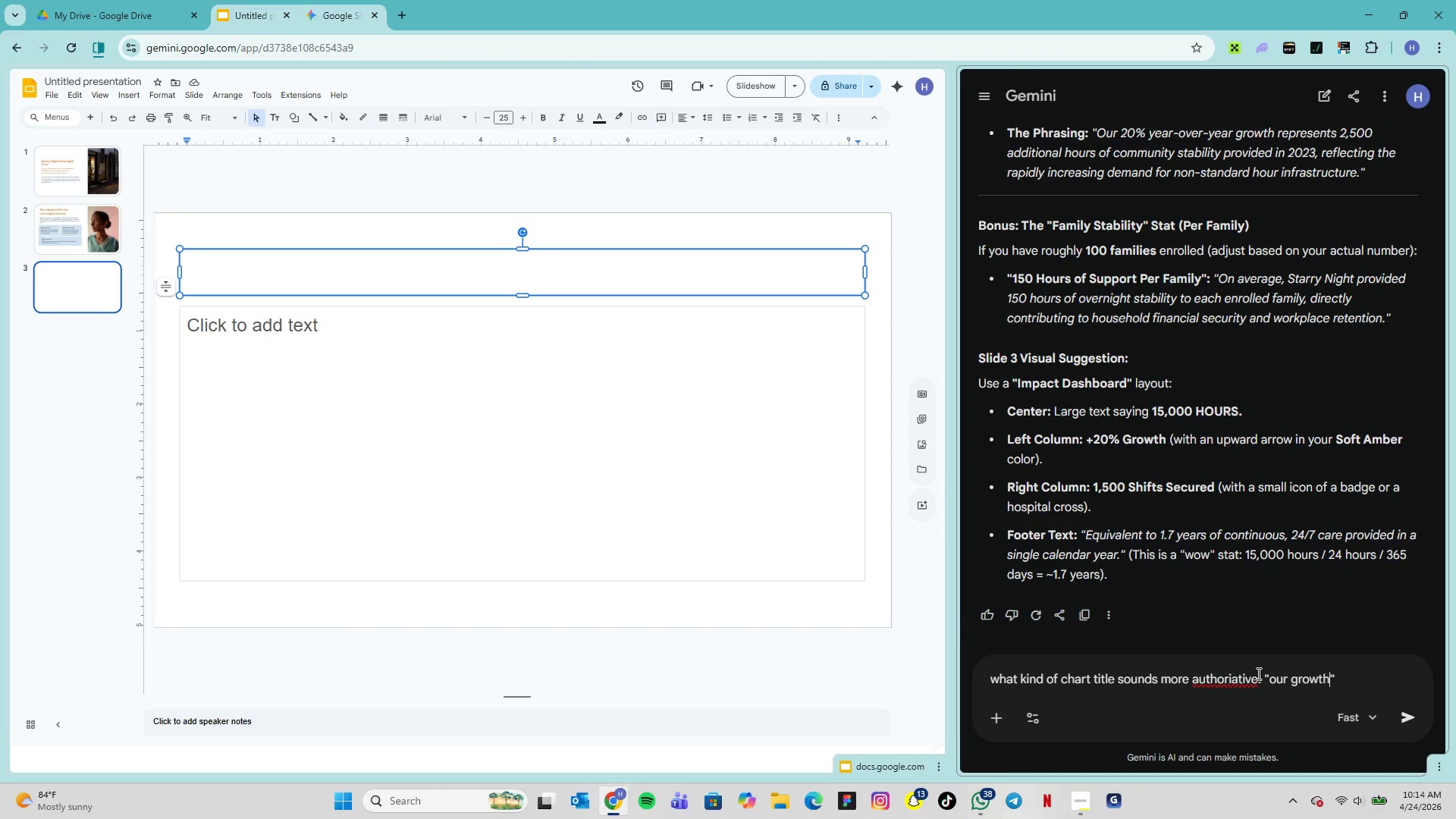 
wait(6.11)
 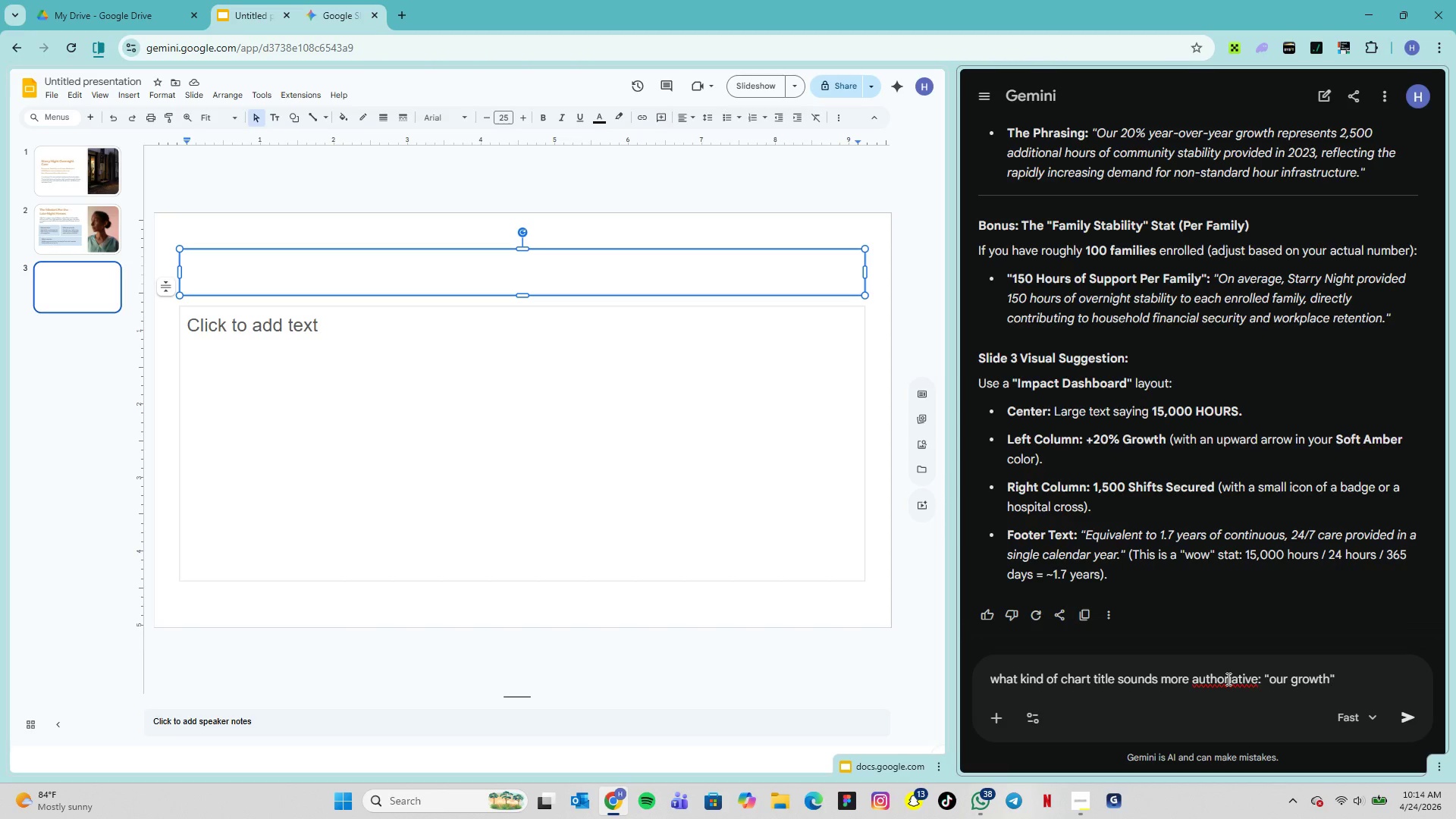 
left_click([1257, 680])
 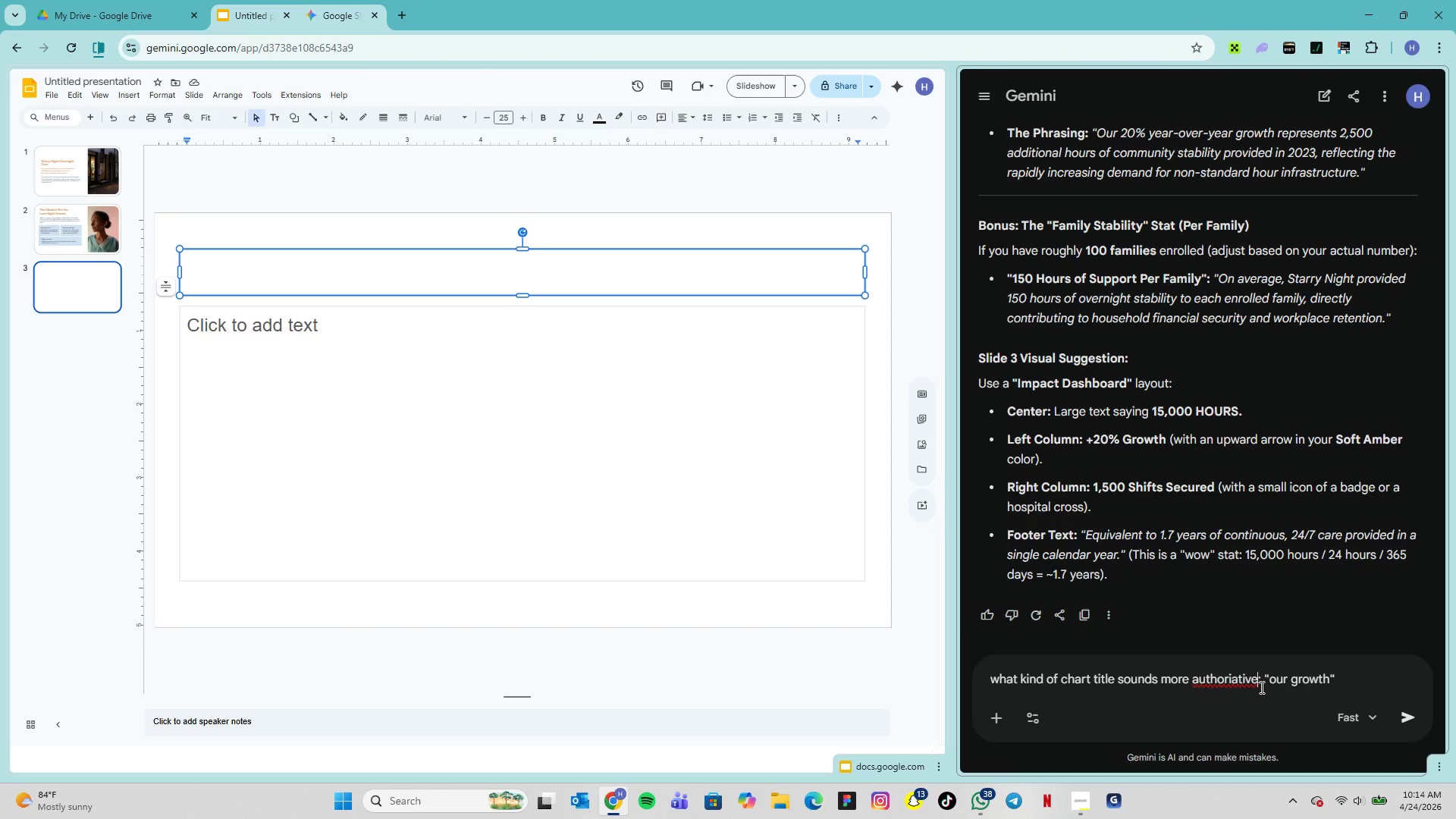 
key(Space)
 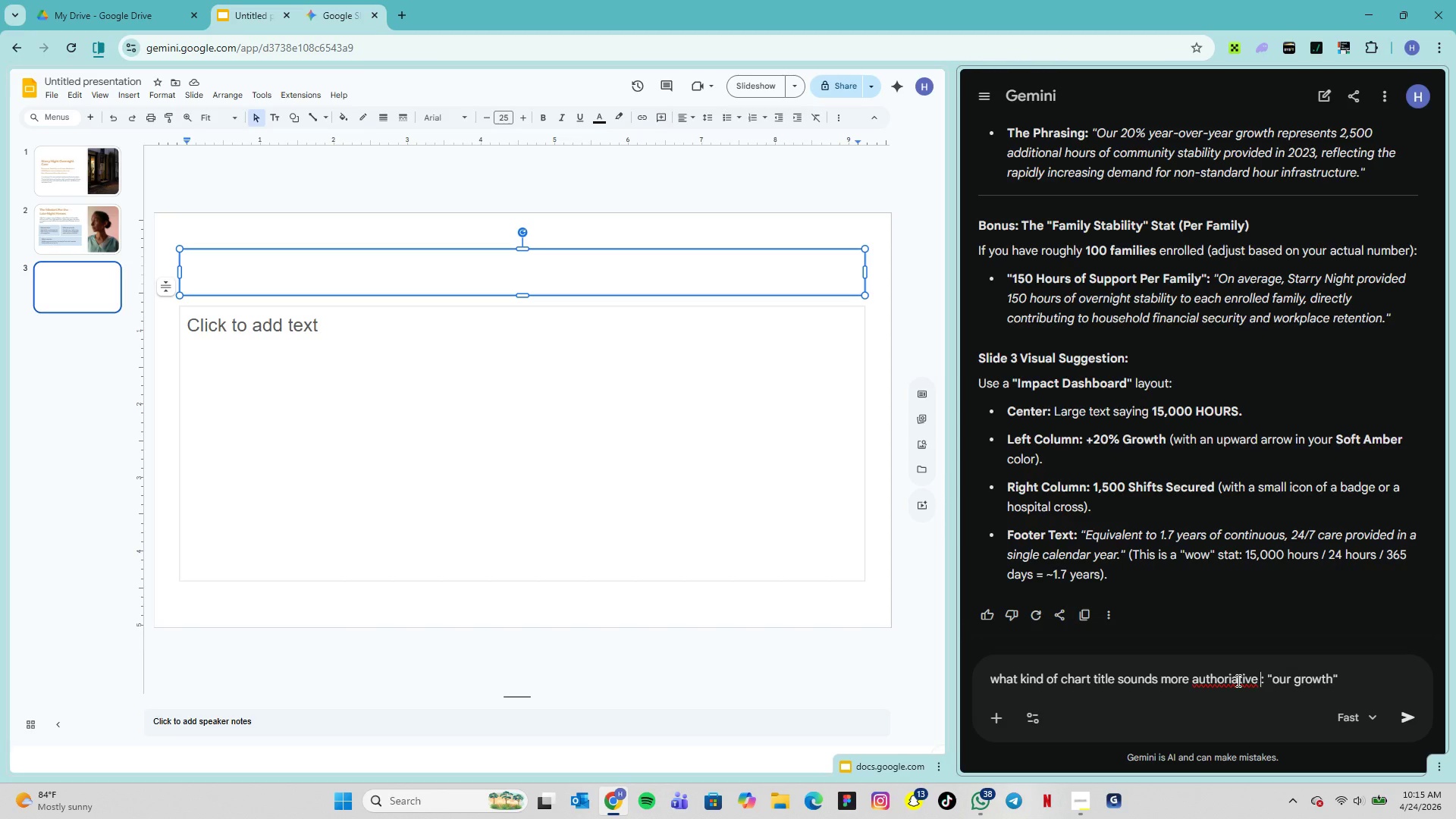 
wait(17.94)
 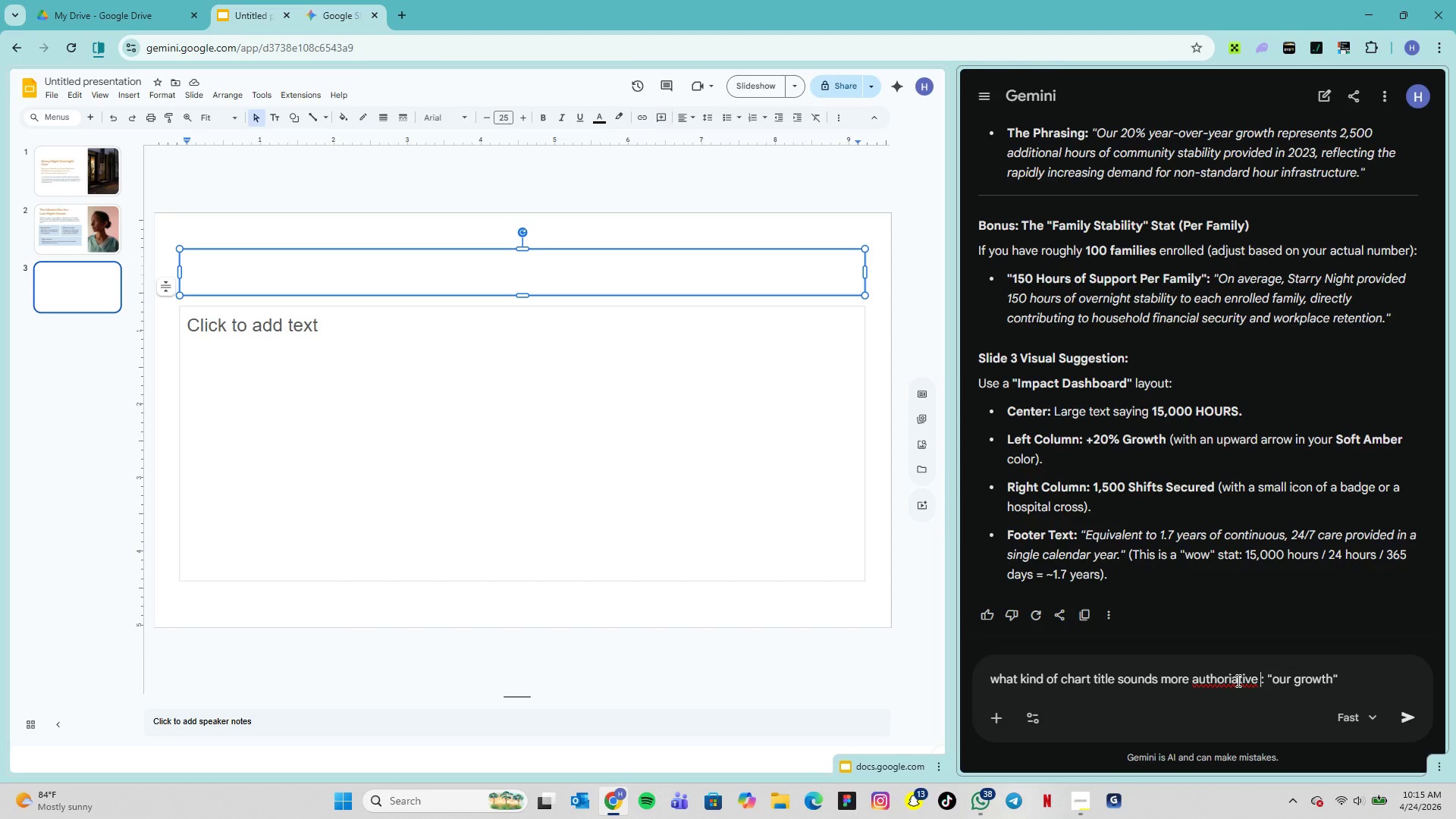 
left_click([1234, 677])
 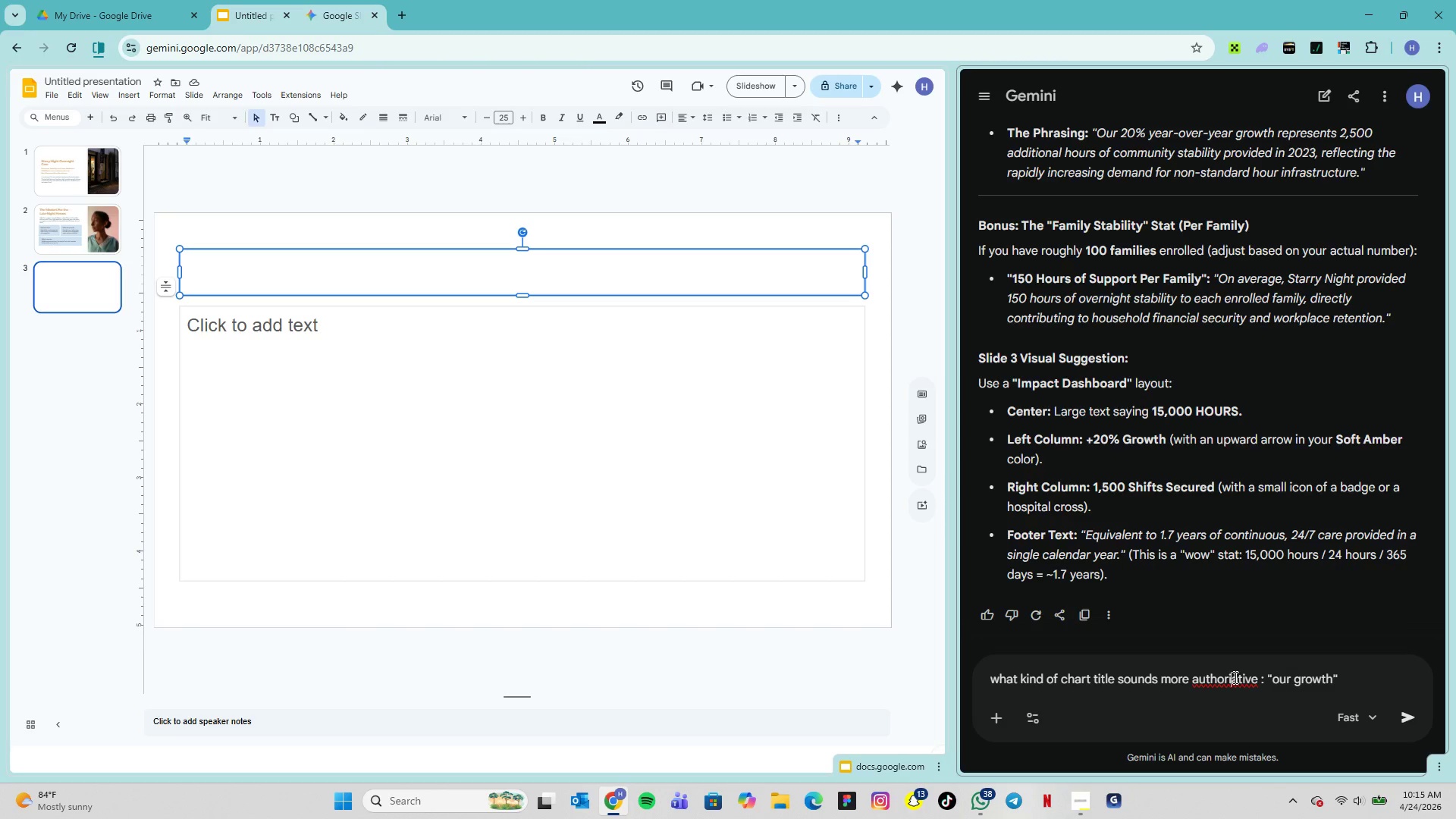 
key(T)
 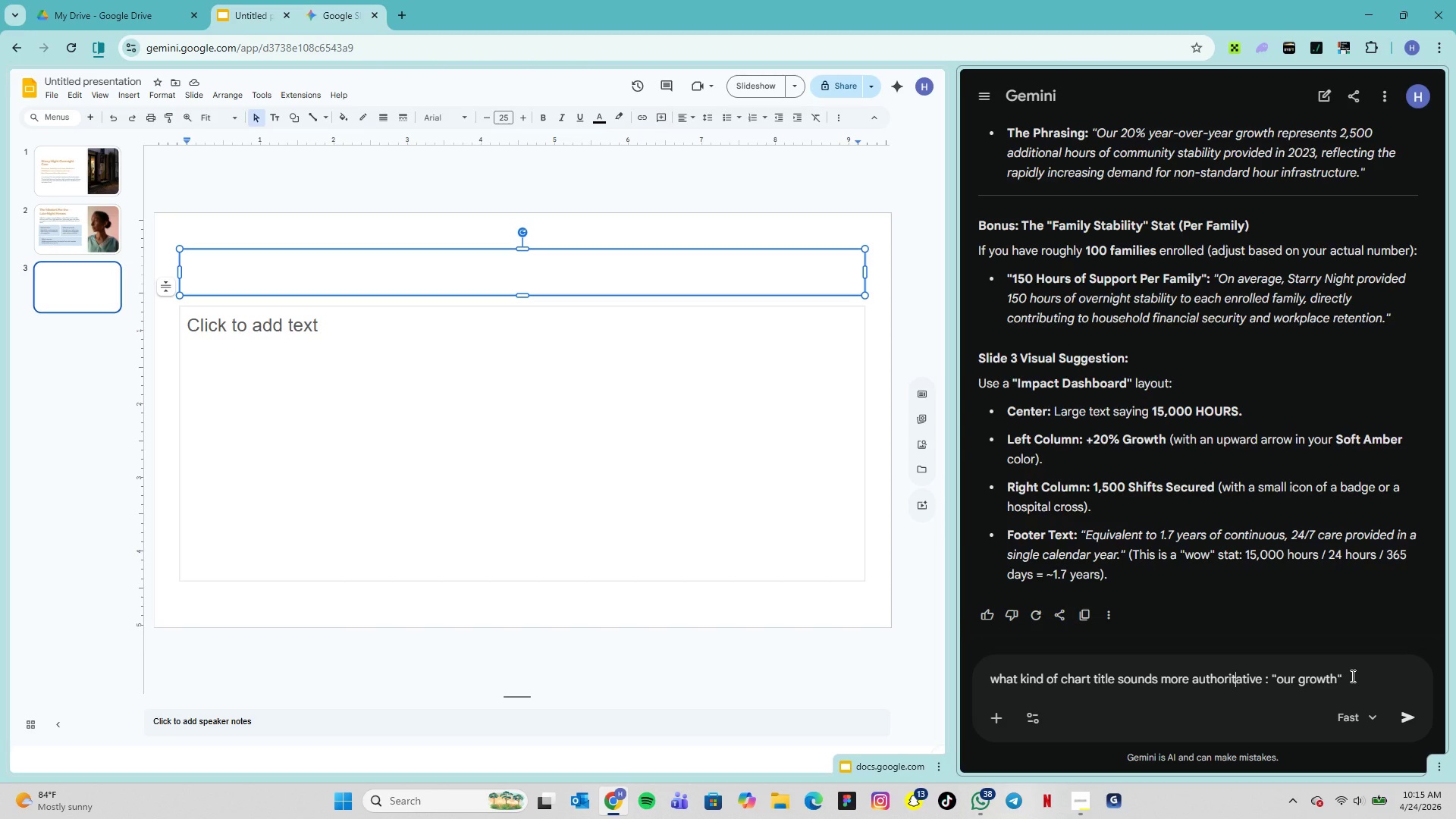 
left_click([1351, 676])
 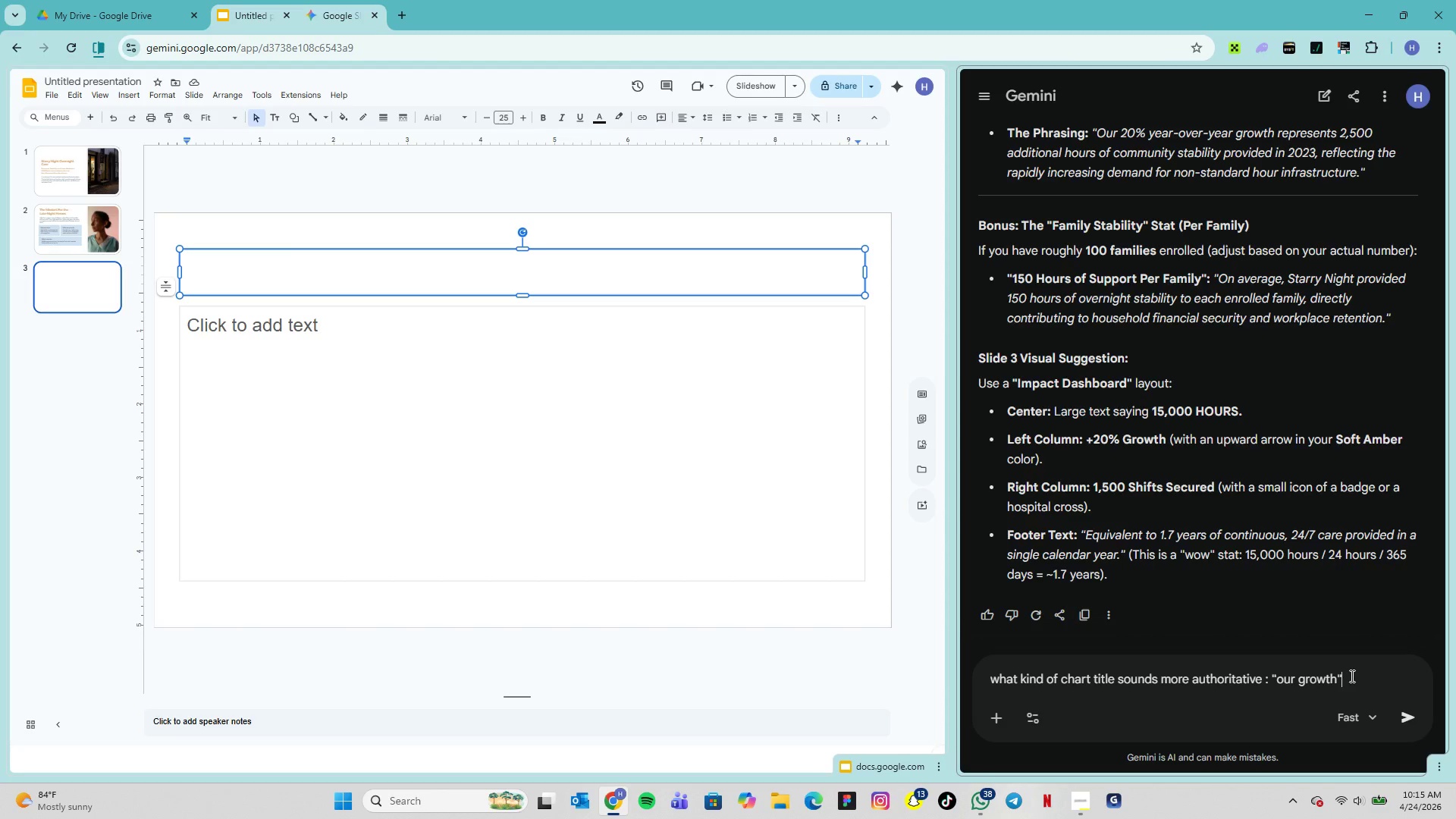 
type( or "")
 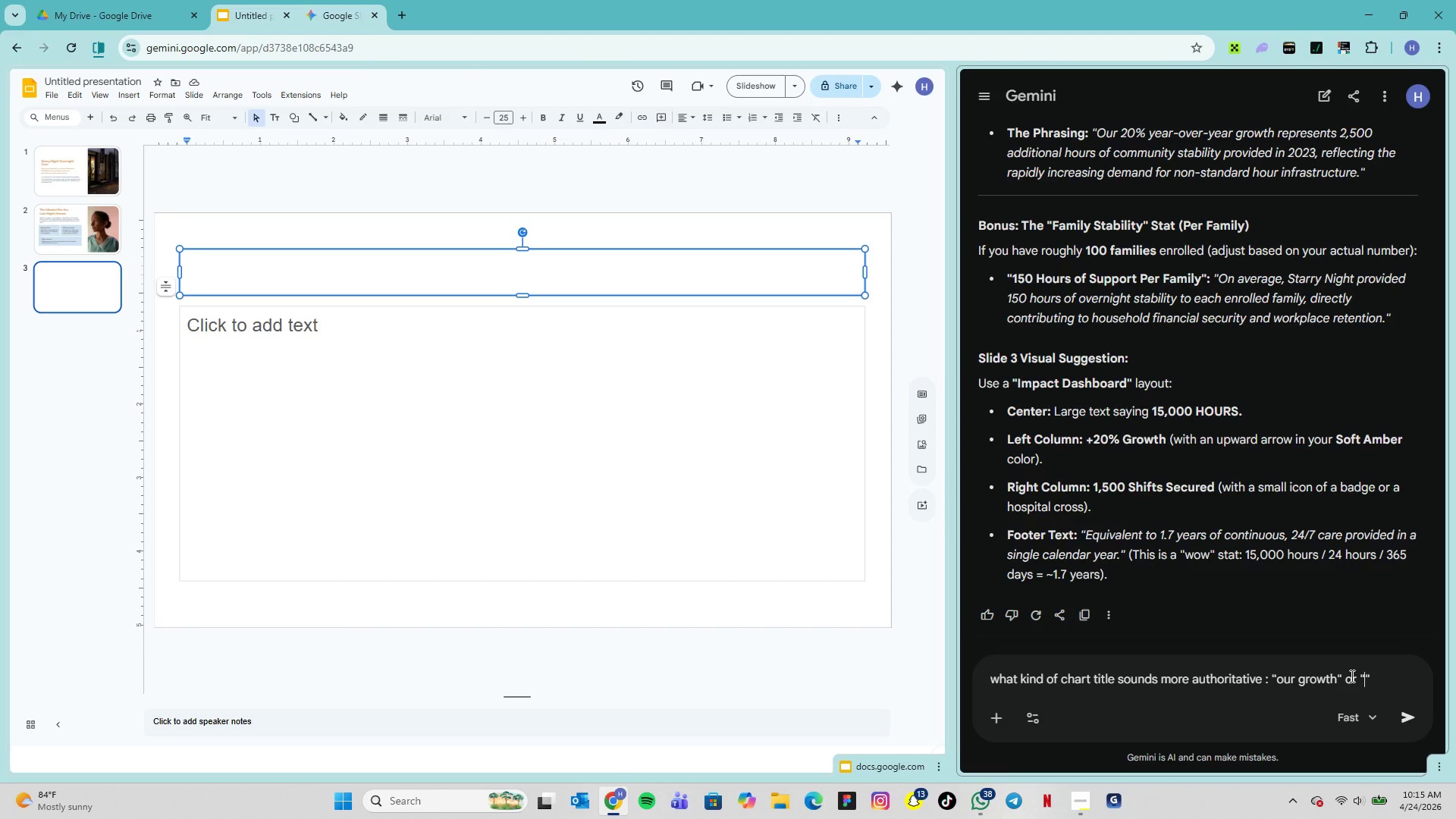 
 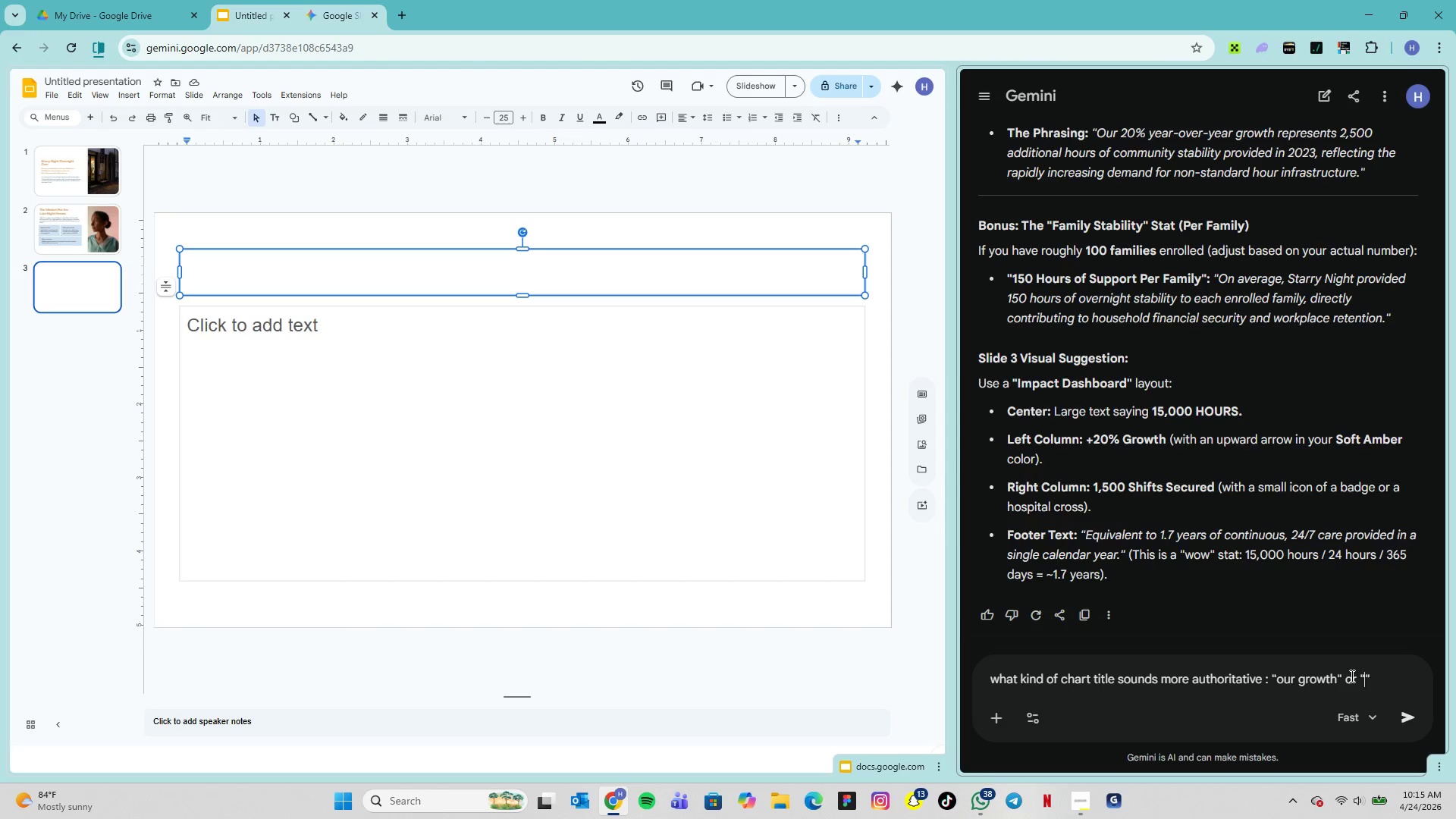 
key(ArrowLeft)
 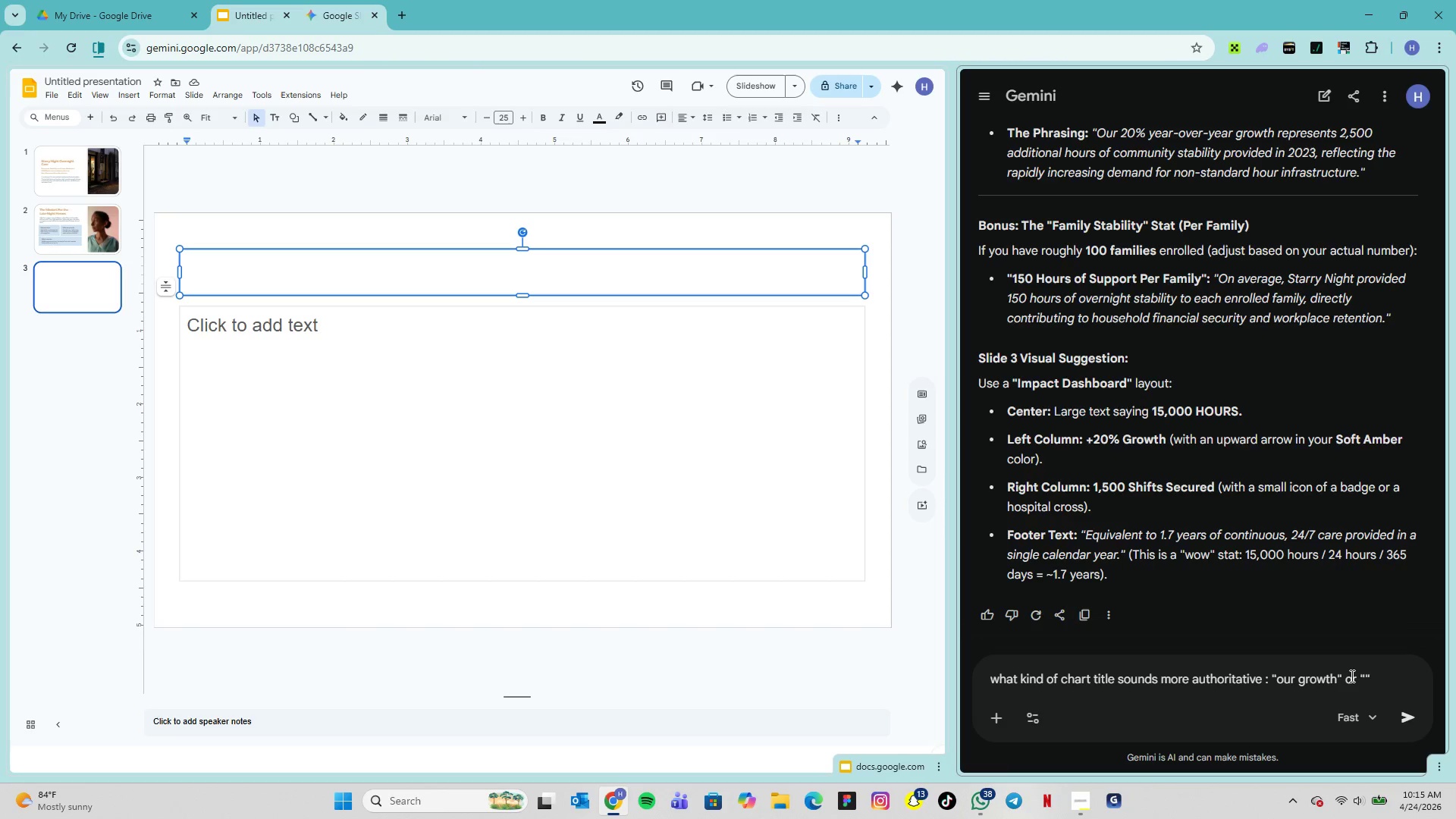 
type(scalability)
 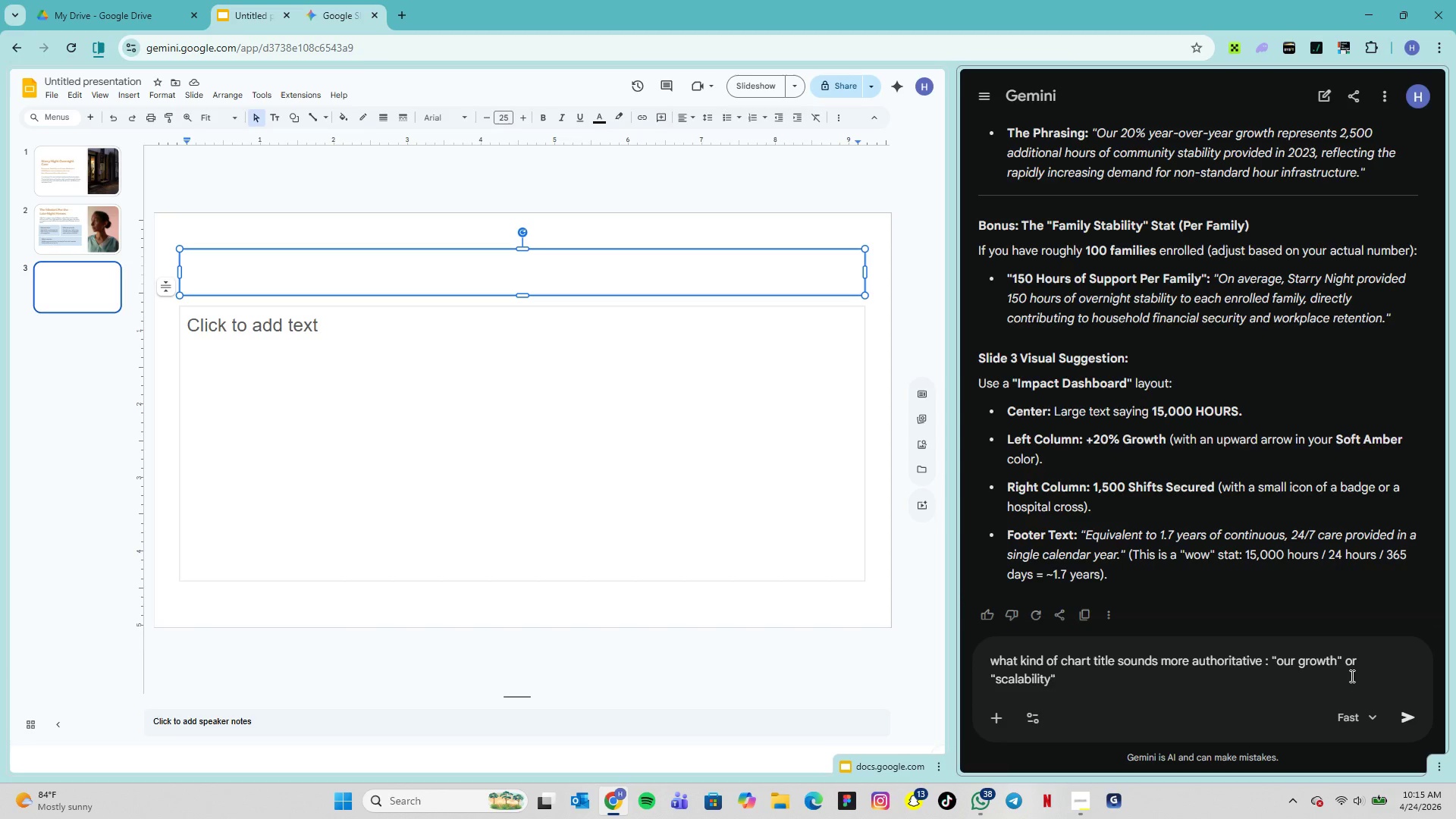 
type( & communn)
key(Backspace)
type(ity demand)
 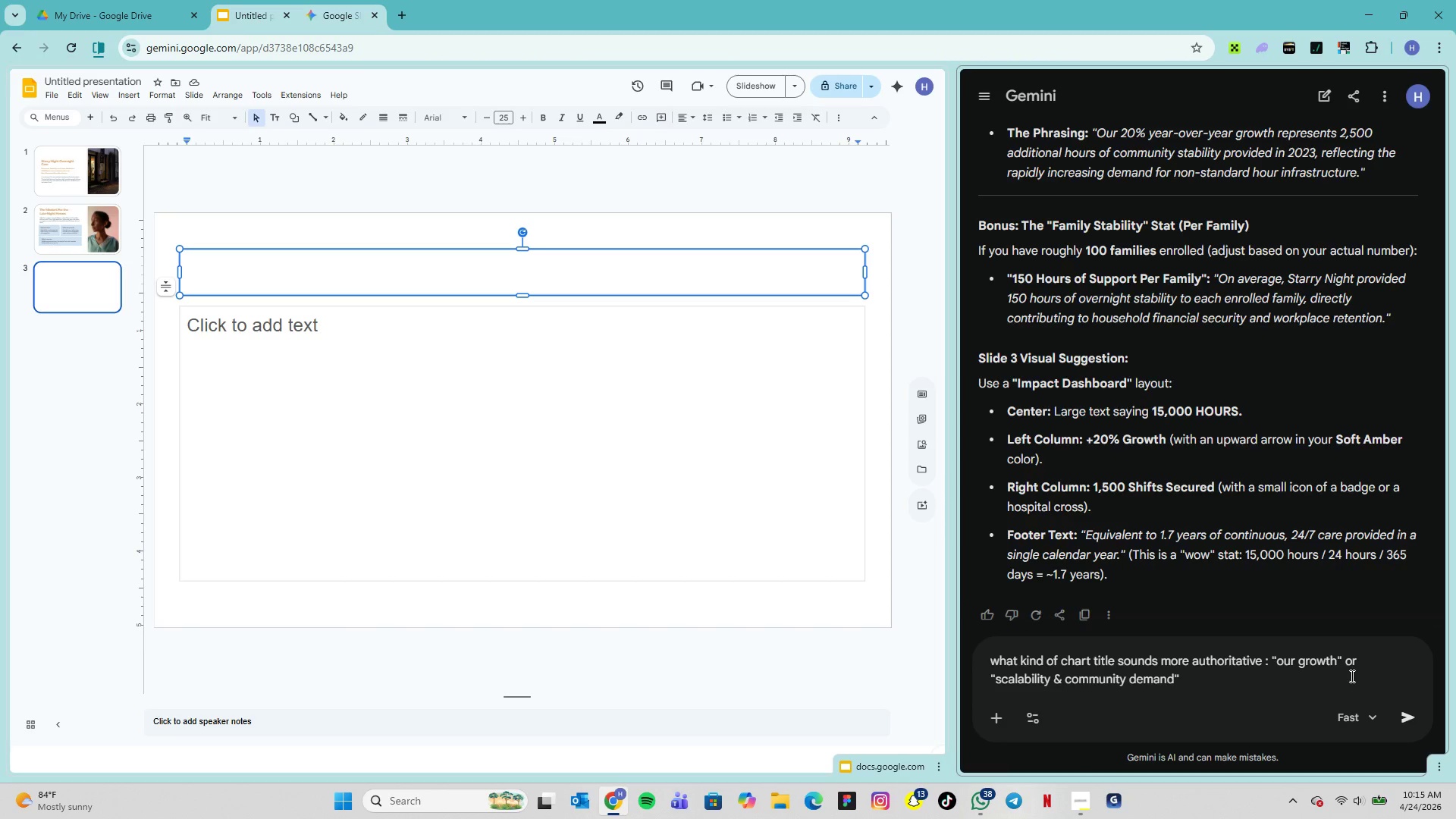 
key(ArrowRight)
 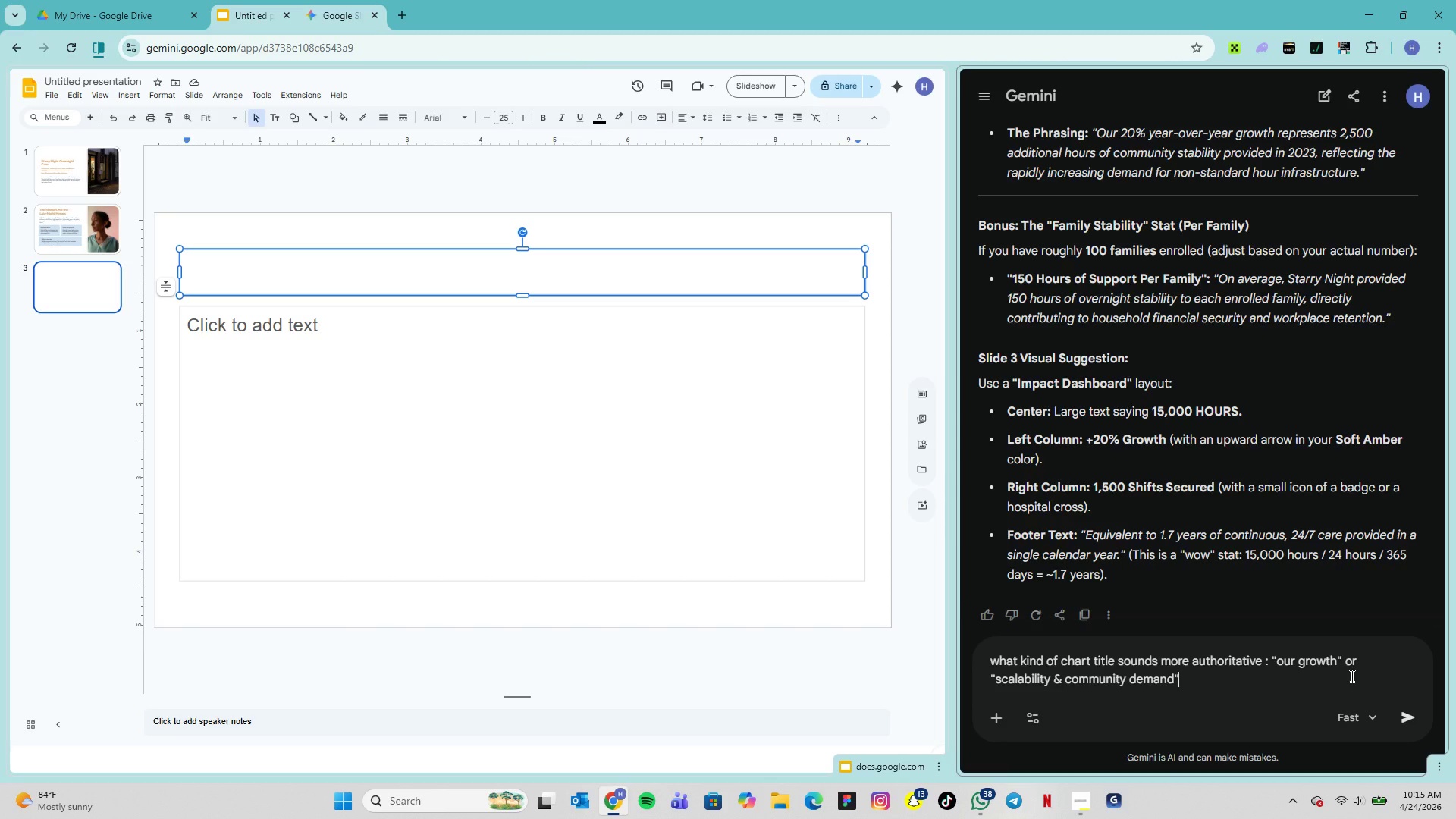 
key(ArrowRight)
 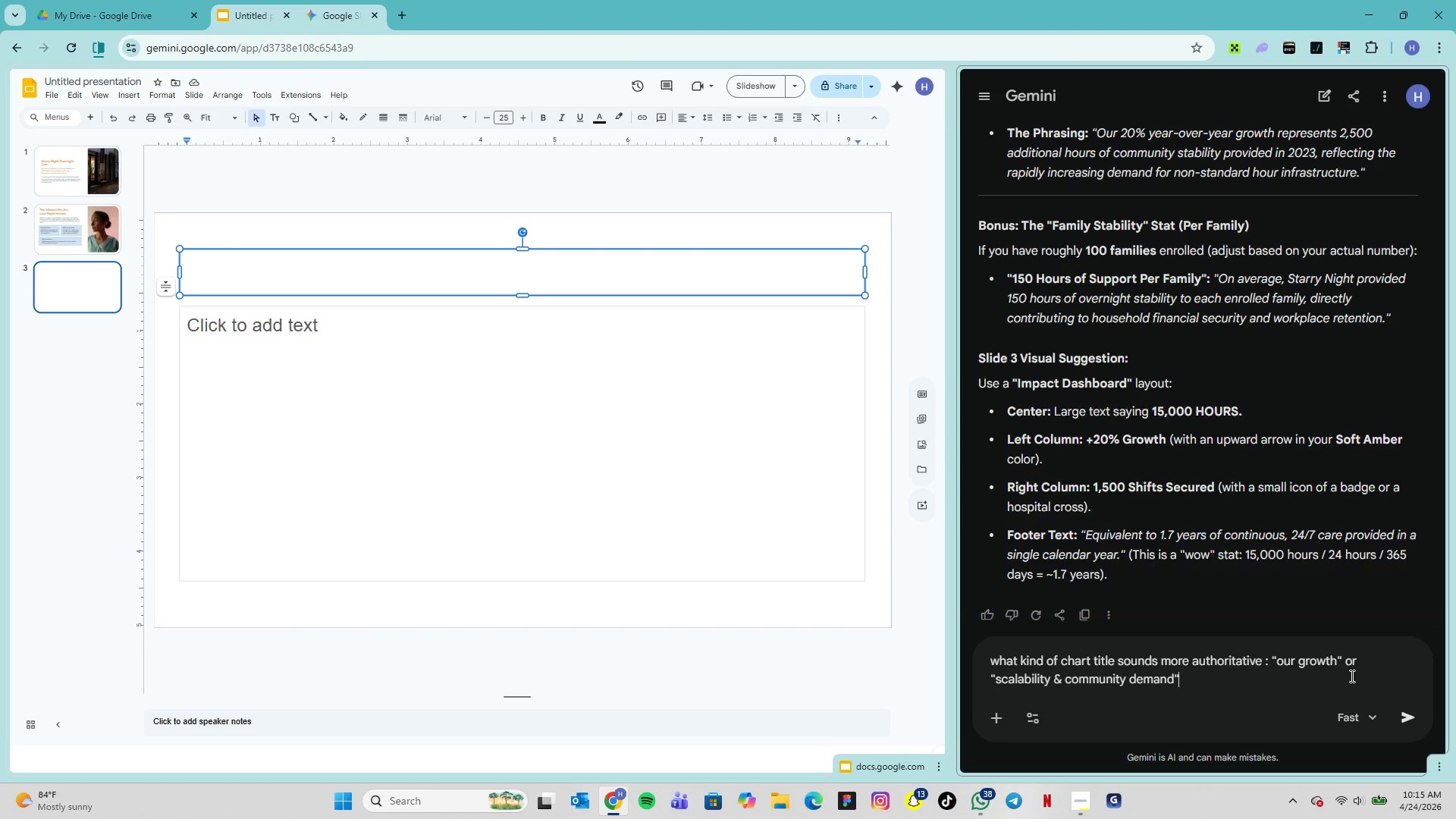 
type( or )
 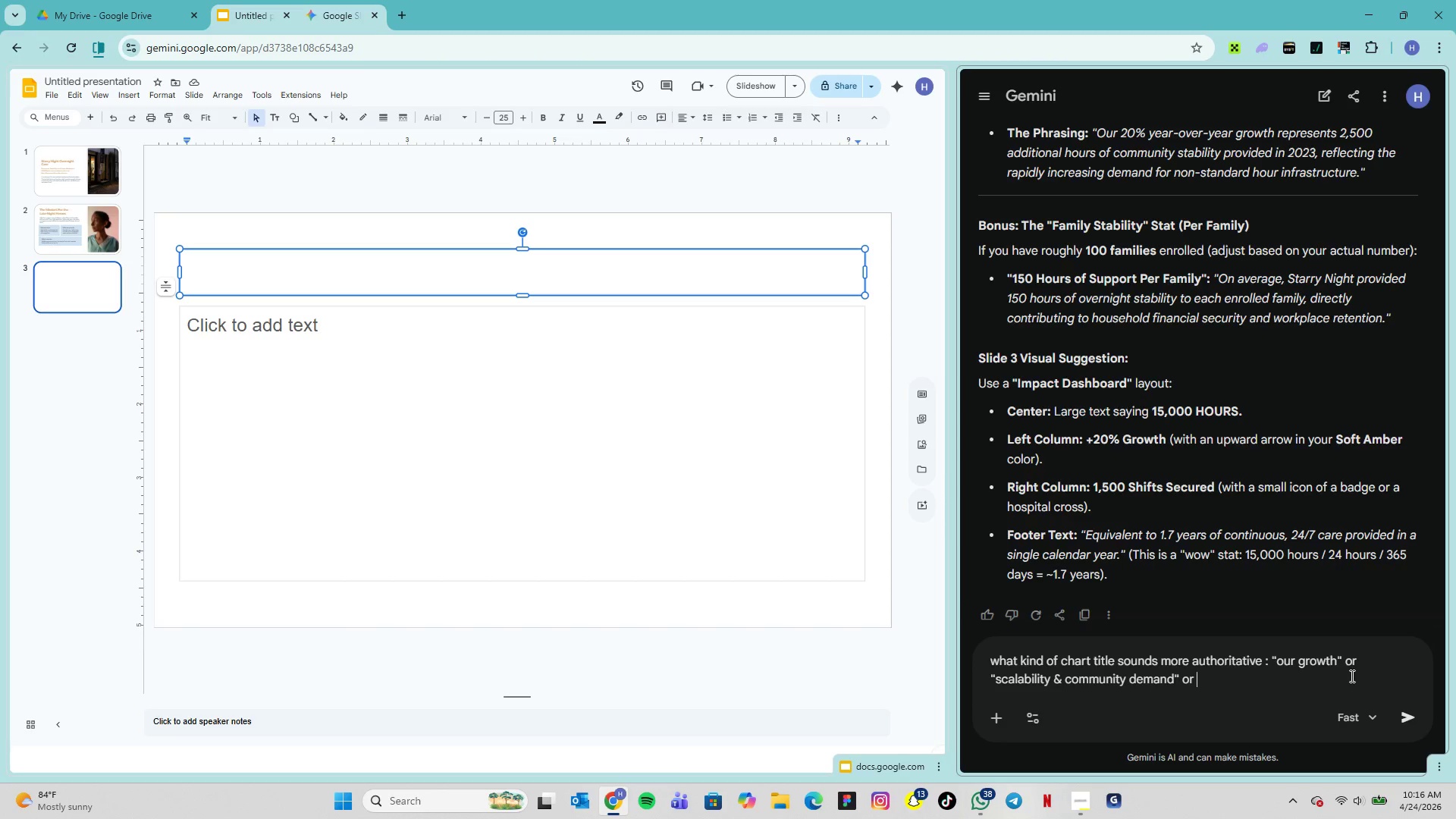 
wait(9.7)
 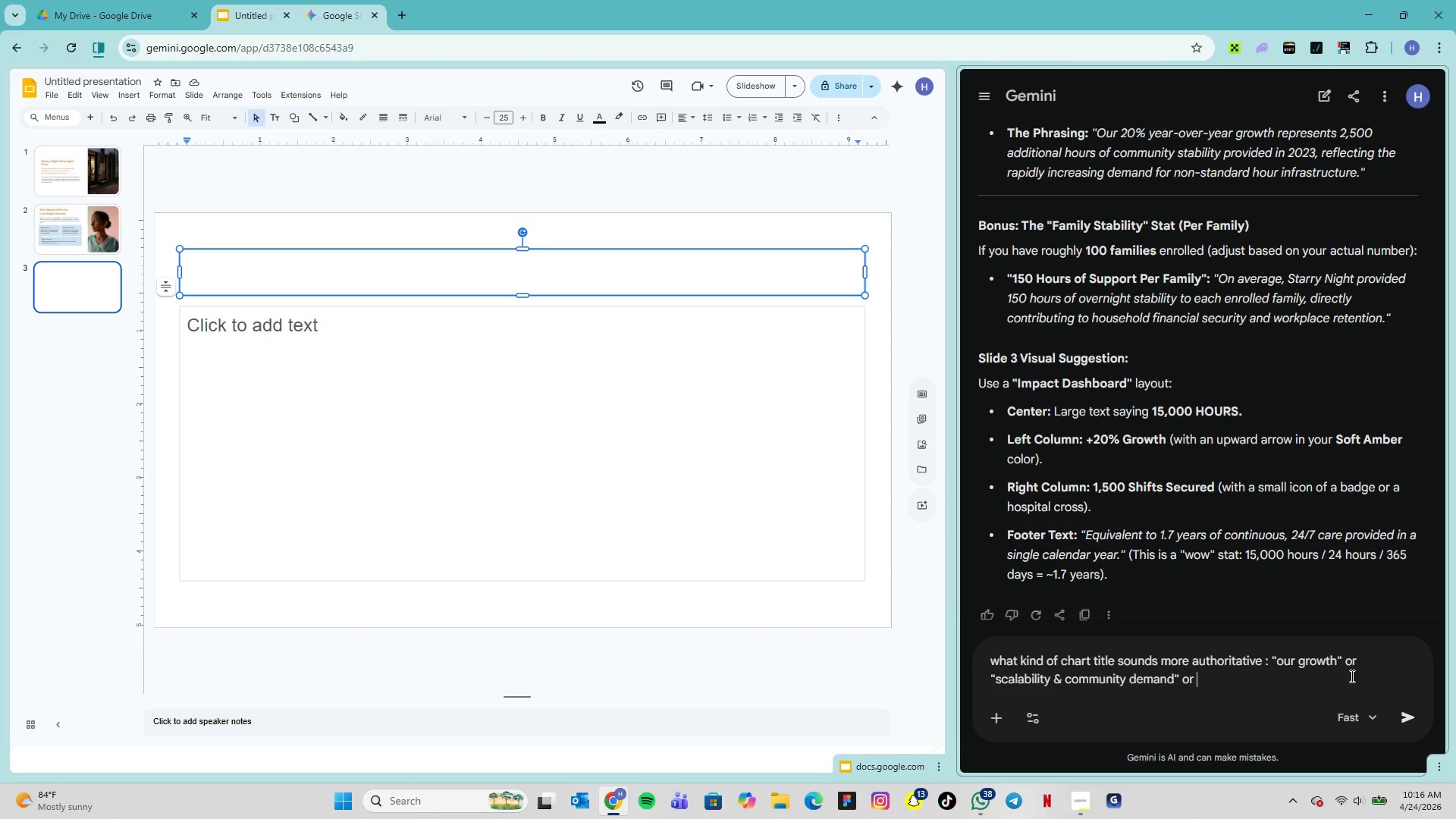 
type("scaling our compassion")
 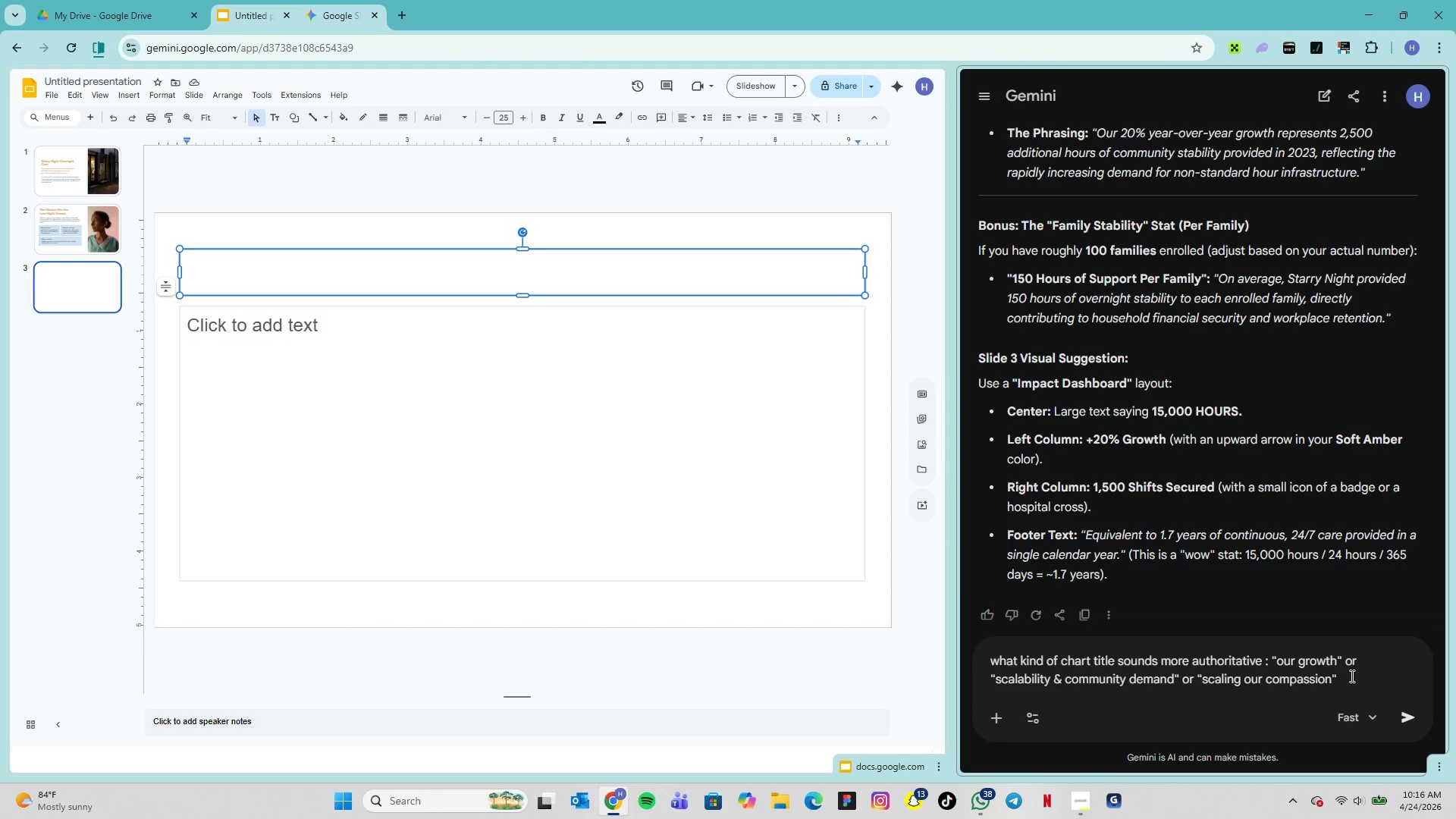 
left_click([1197, 674])
 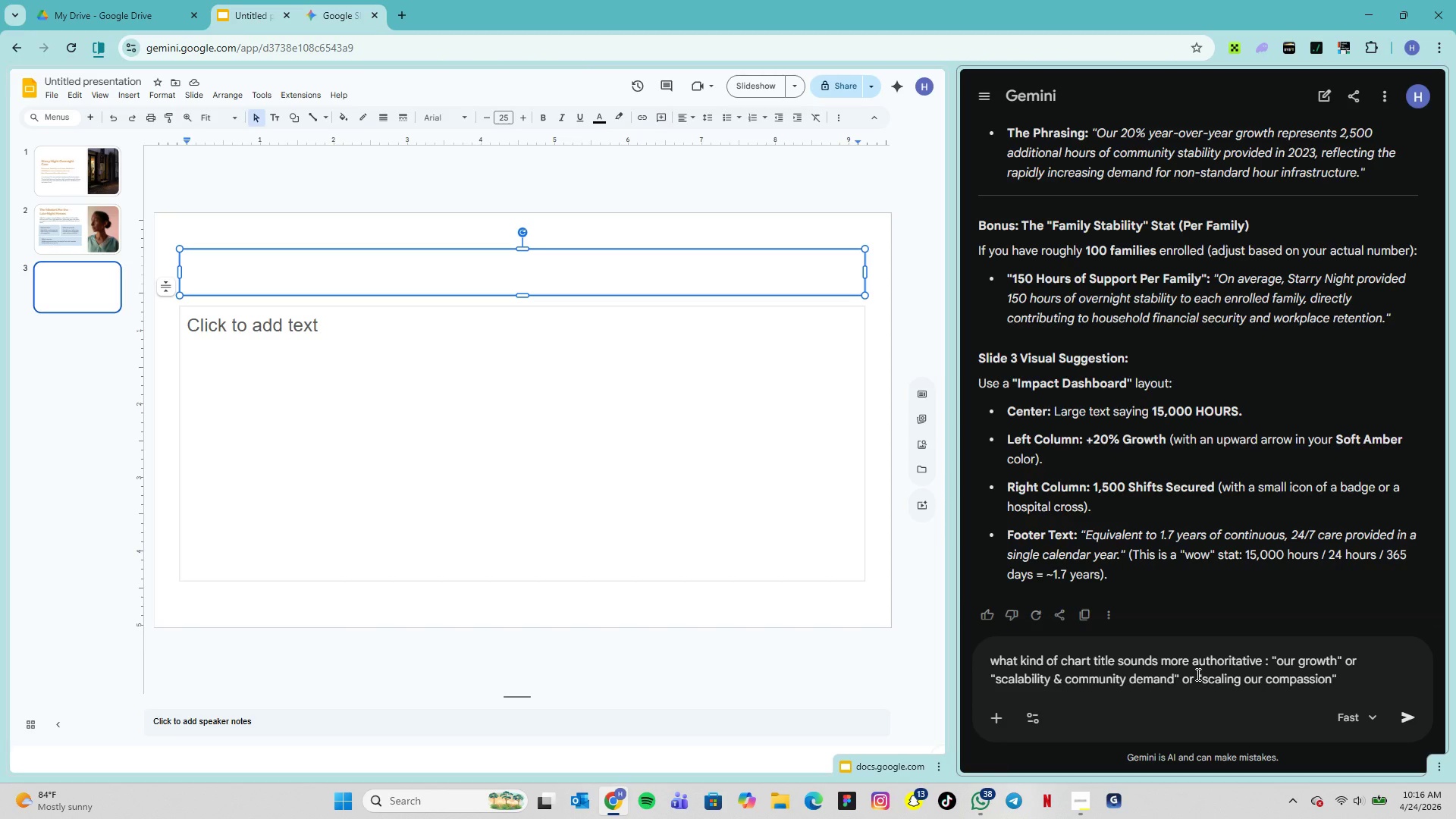 
type(shoul d)
key(Backspace)
key(Backspace)
type(d i use of  make)
 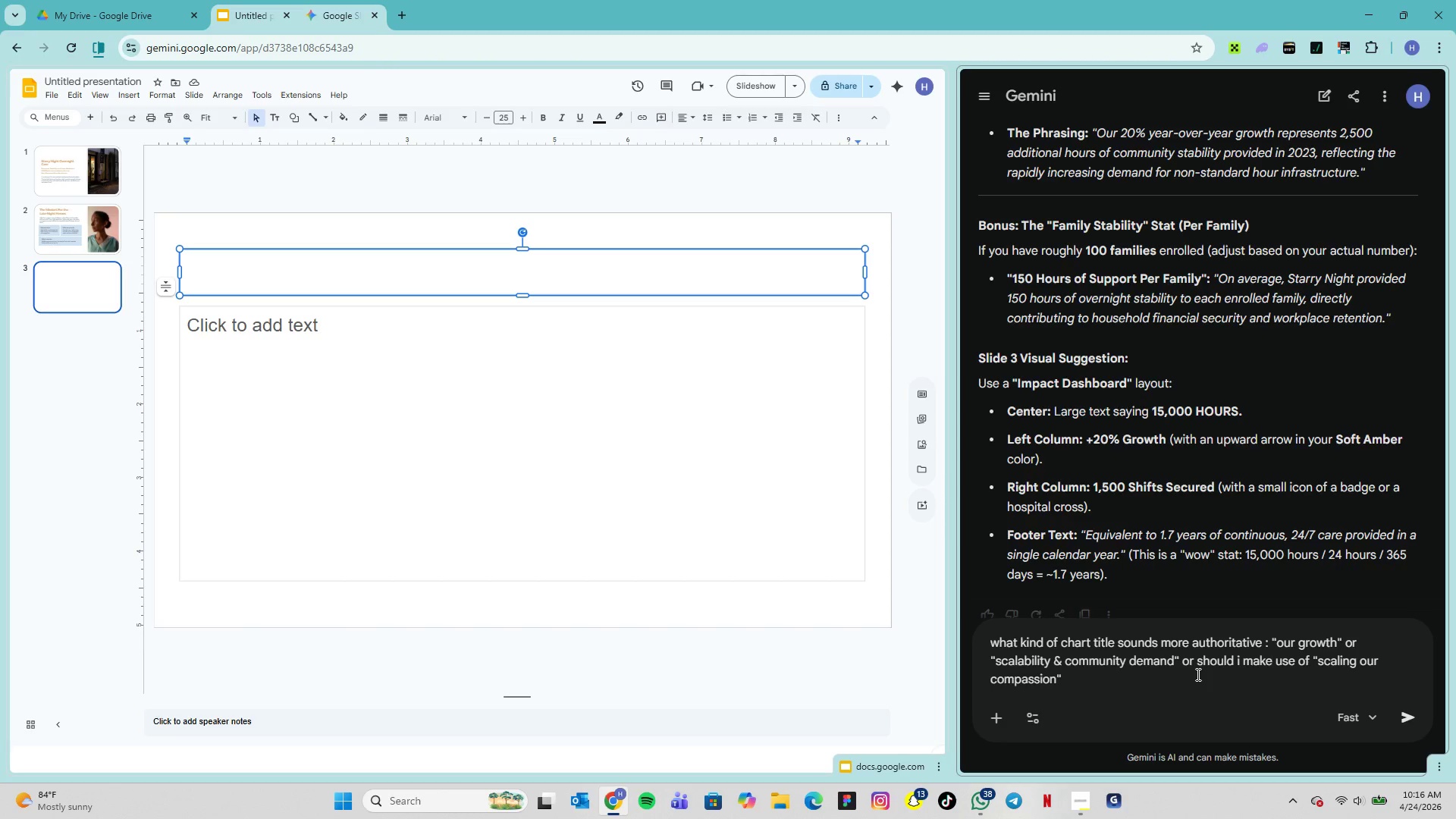 
hold_key(key=ArrowLeft, duration=0.7)
 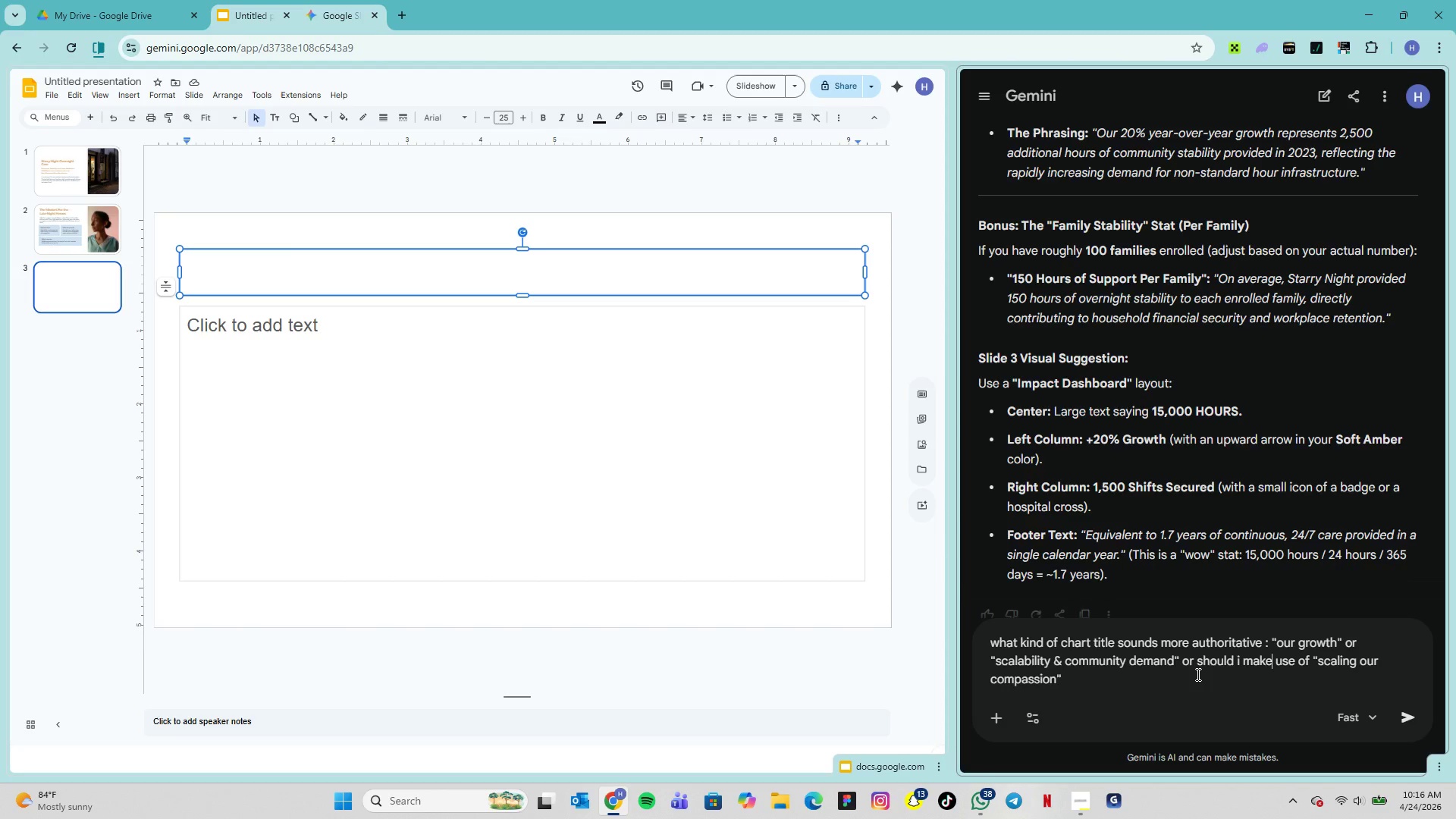 
left_click([1178, 682])
 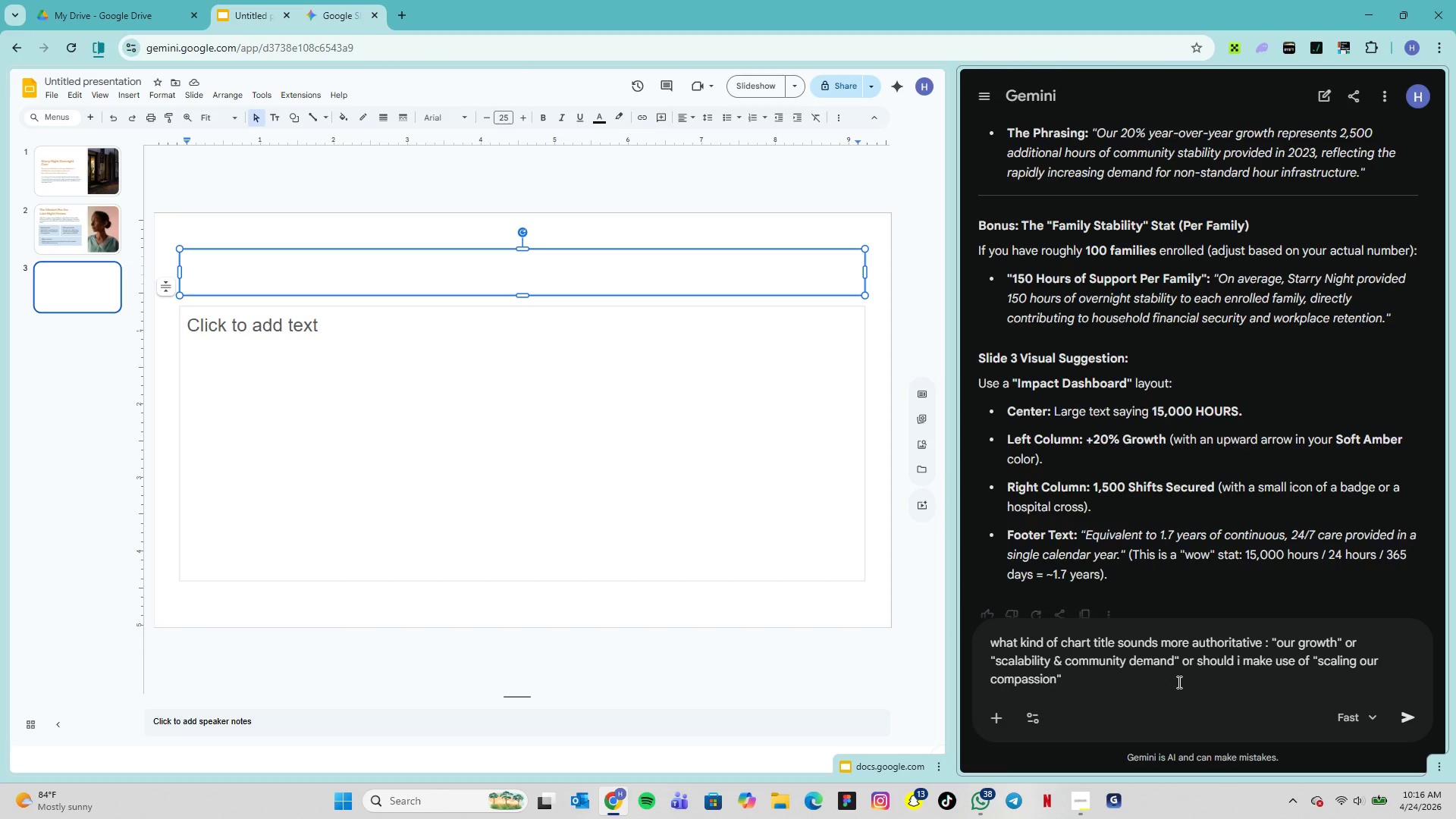 
key(Enter)
 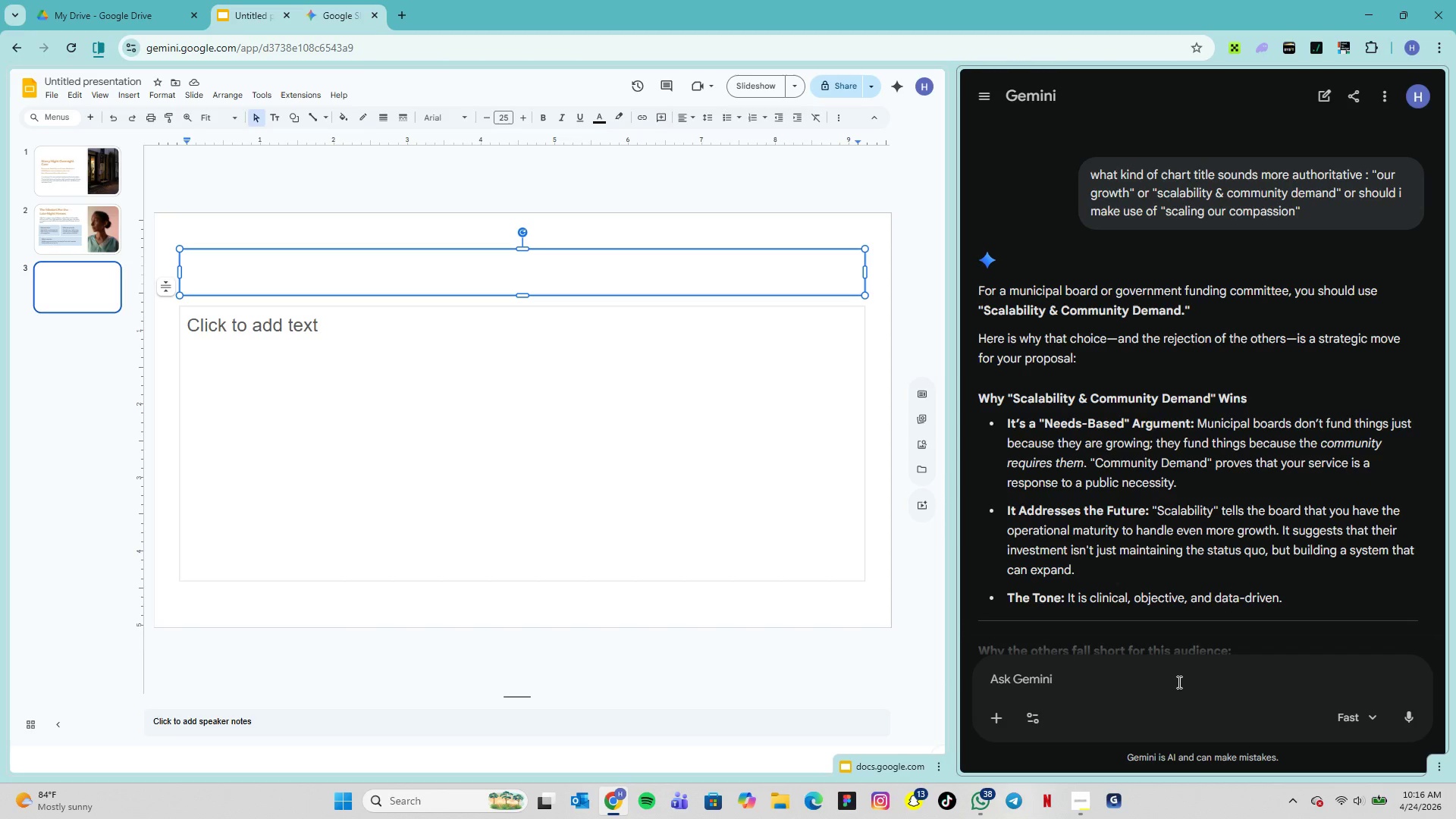 
wait(14.44)
 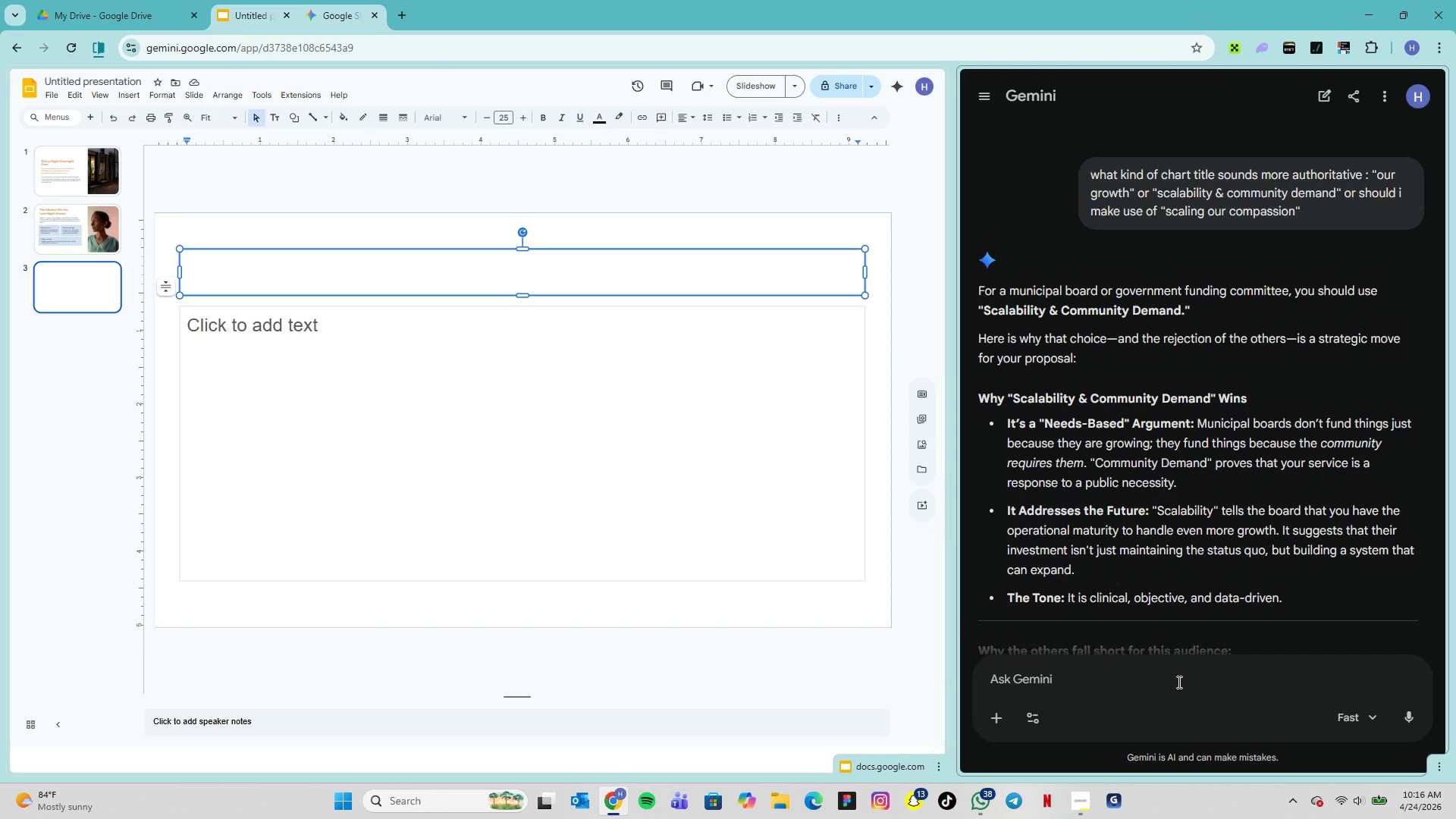 
hold_key(key=ArrowDown, duration=0.62)
 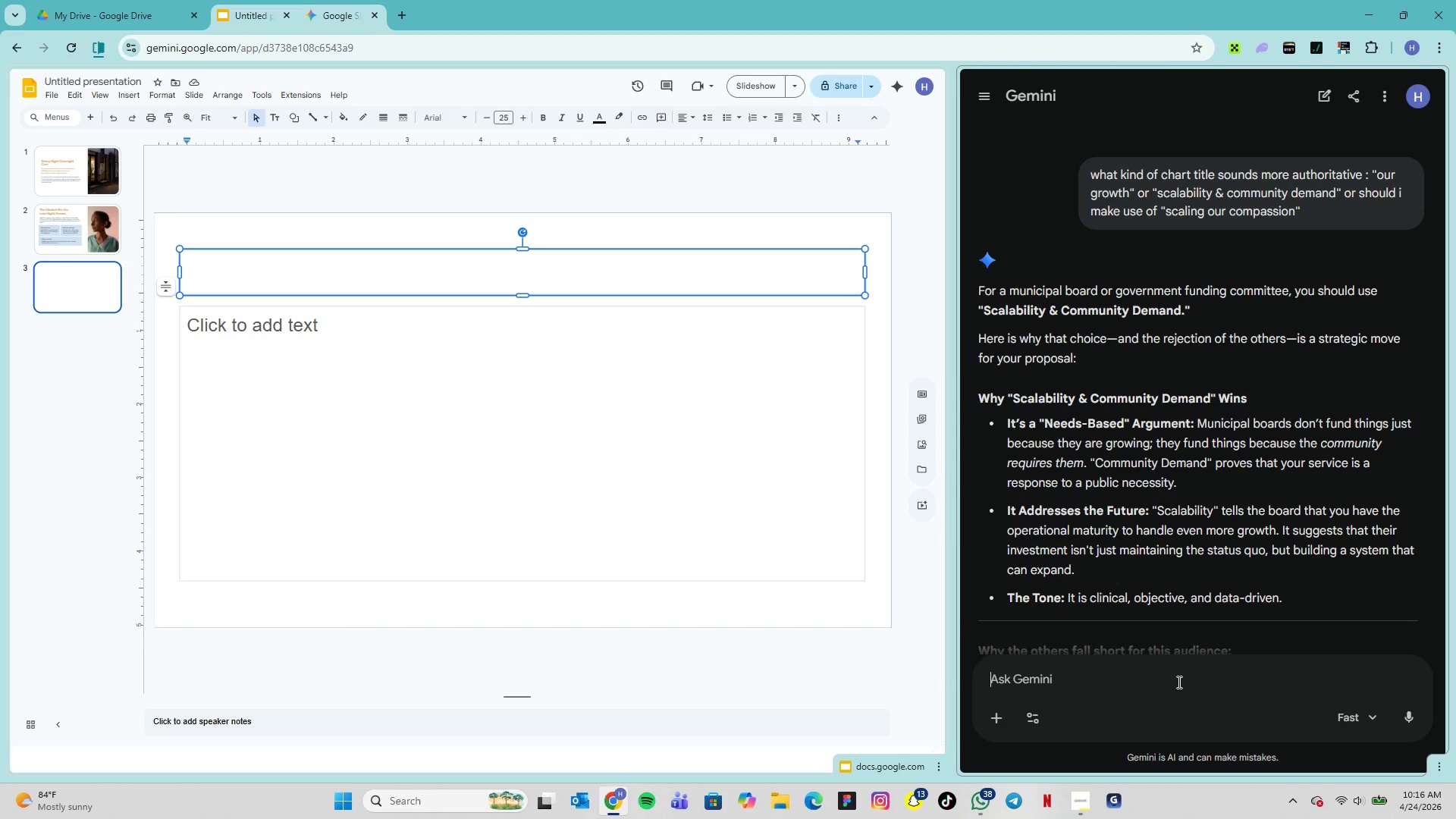 
hold_key(key=ArrowDown, duration=2.22)
 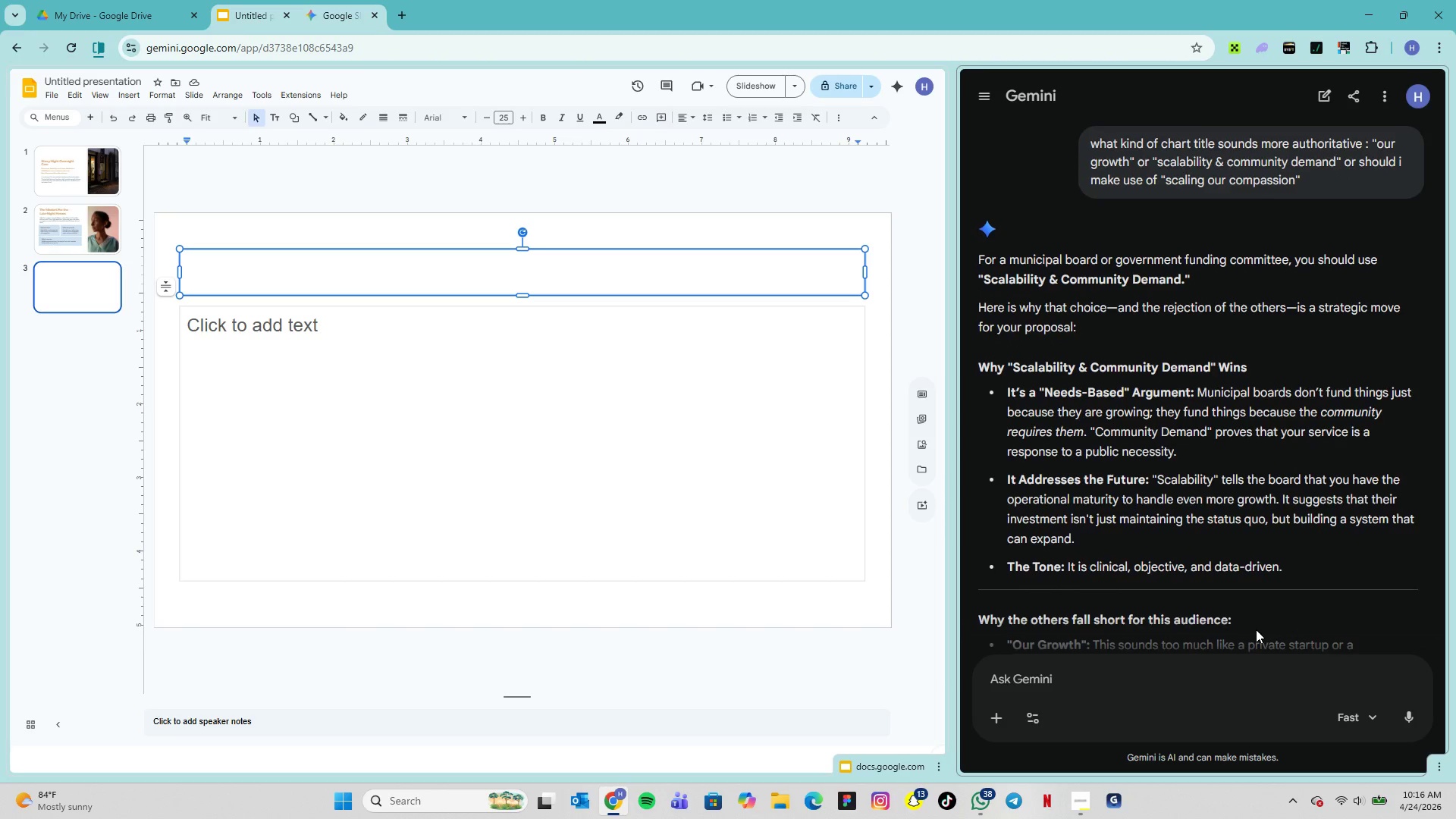 
left_click([1256, 629])
 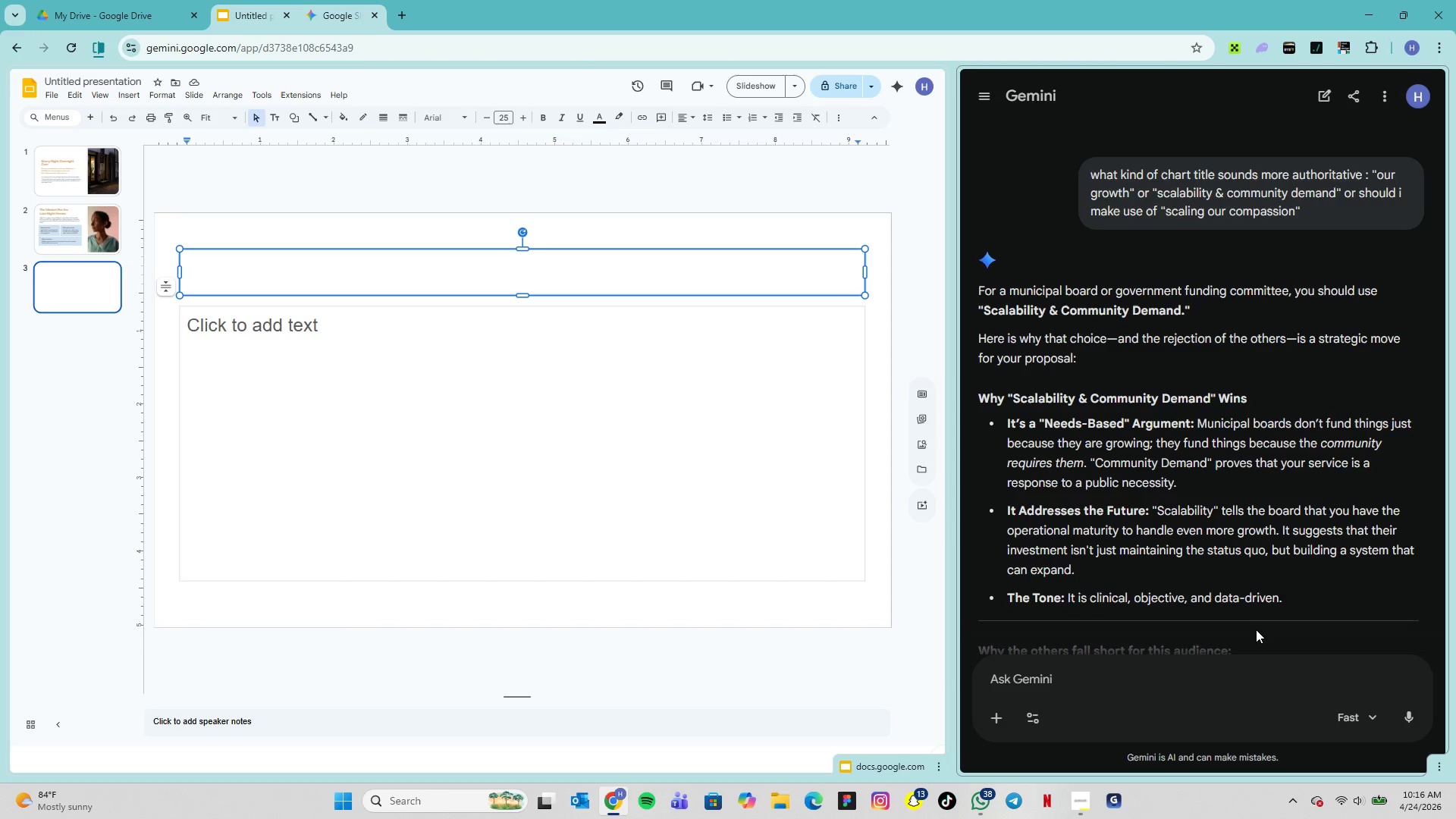 
hold_key(key=ArrowDown, duration=0.45)
 